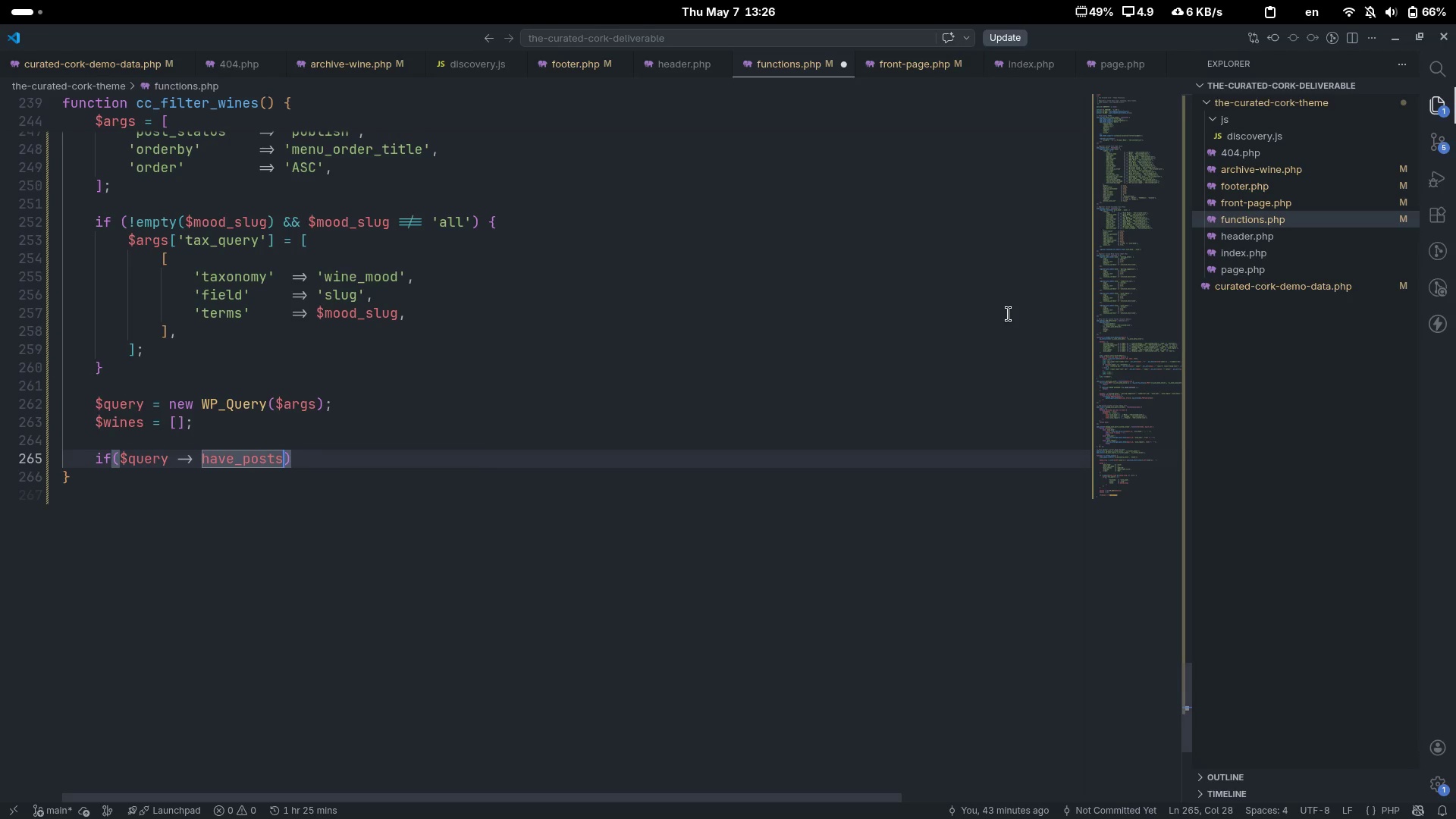 
key(ArrowLeft)
 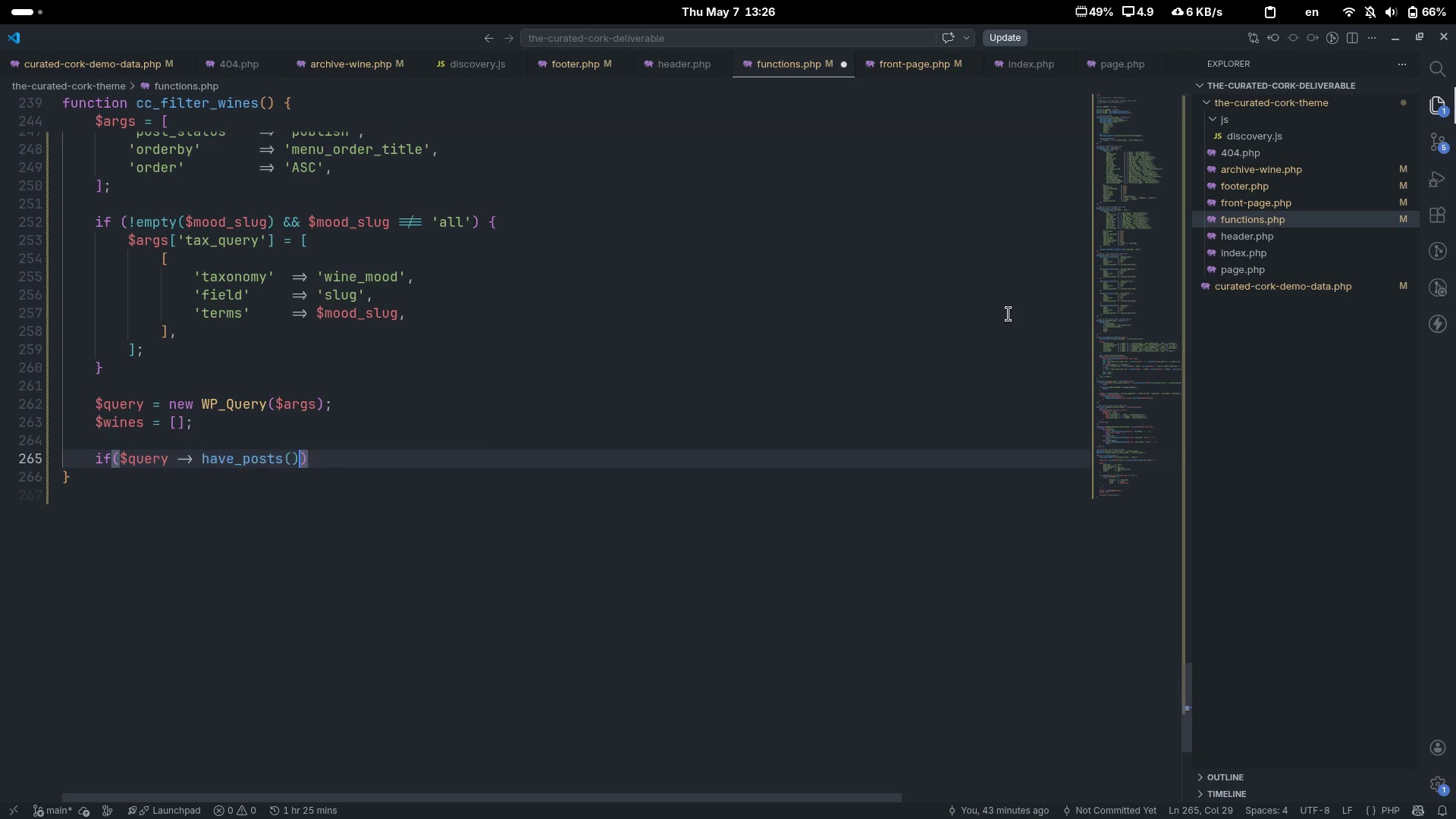 
type(()[End] {)
 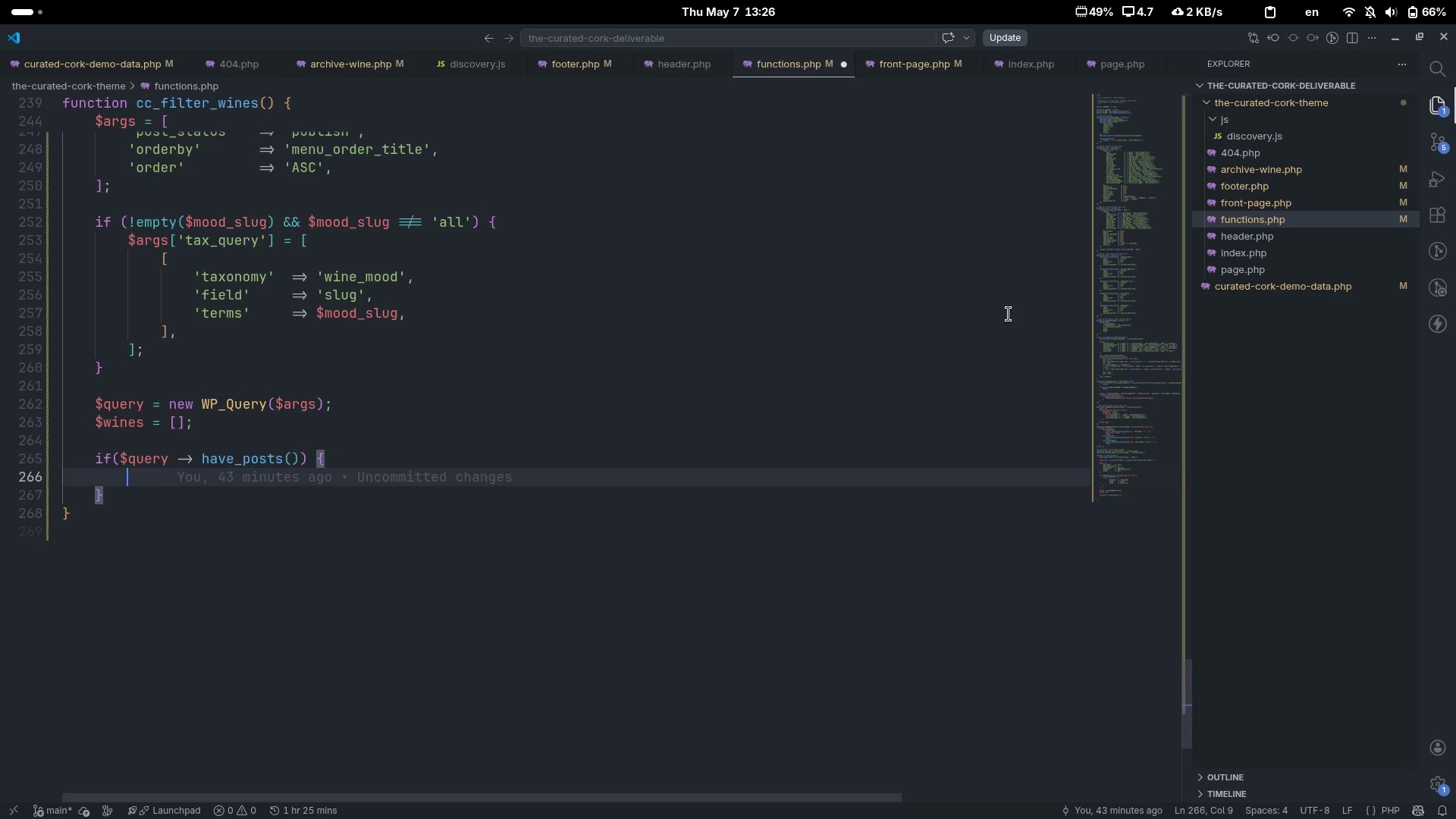 
key(Enter)
 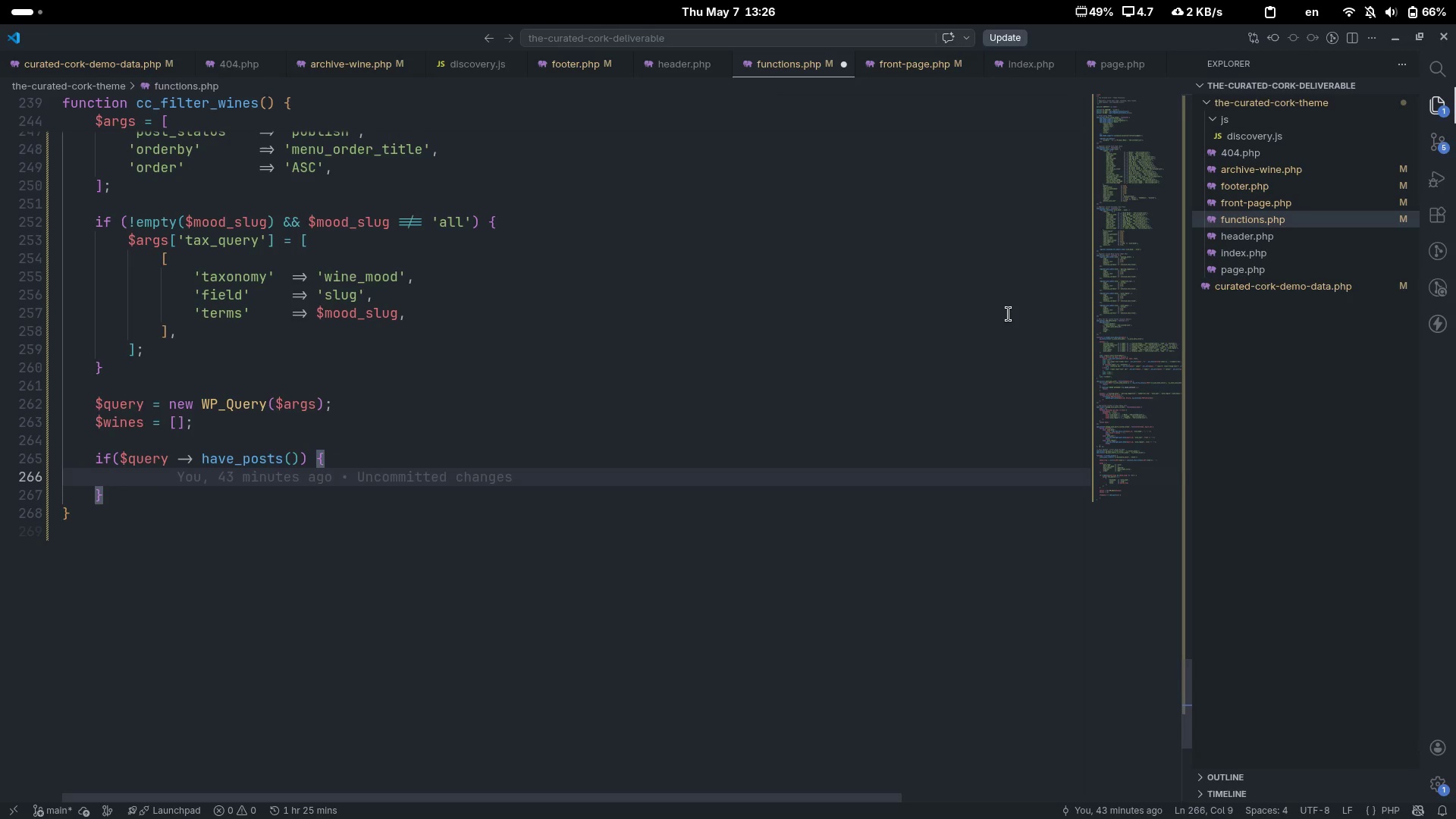 
type(while ($que)
key(Tab)
type(-> have_posts())
 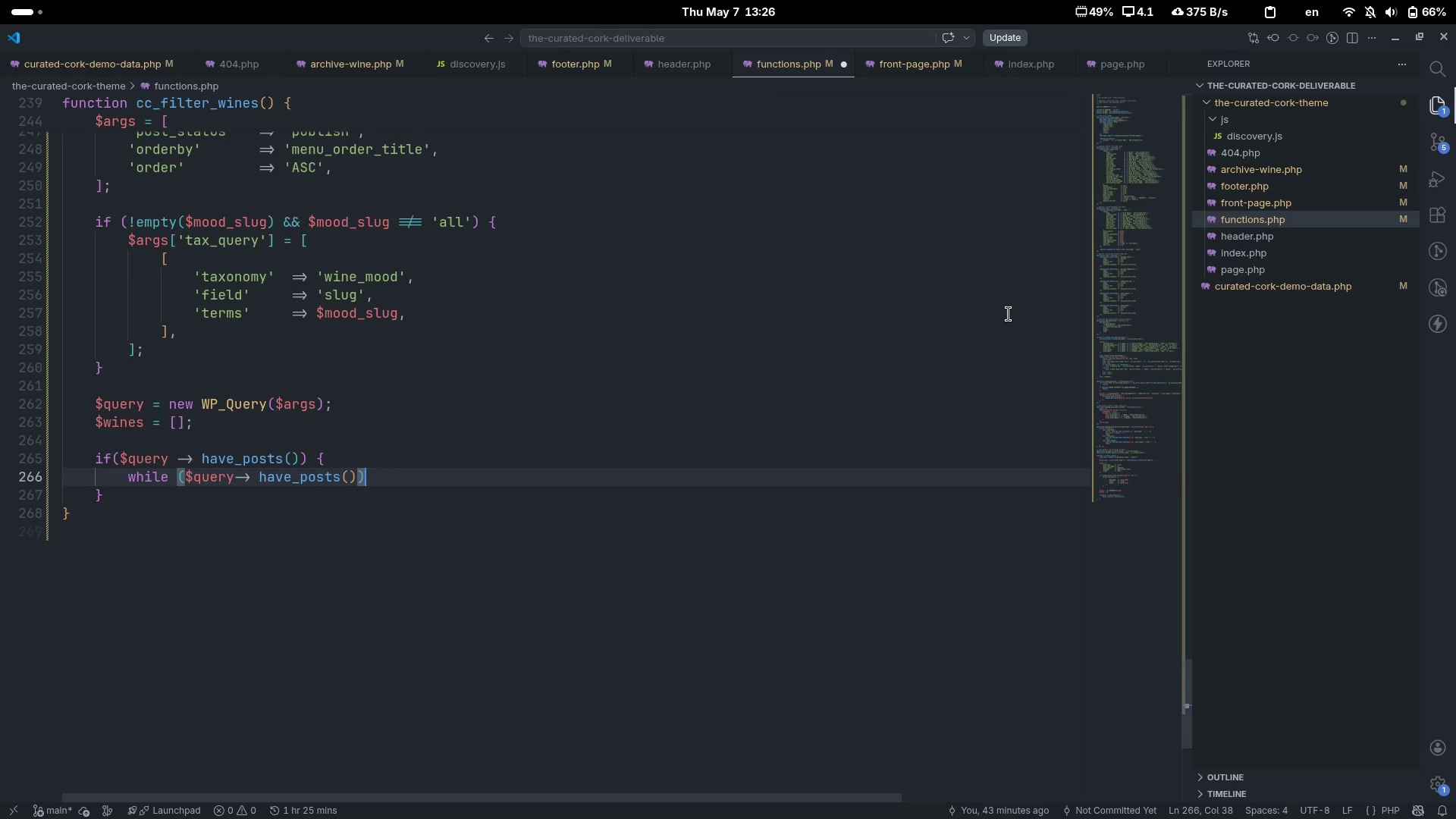 
key(ArrowRight)
 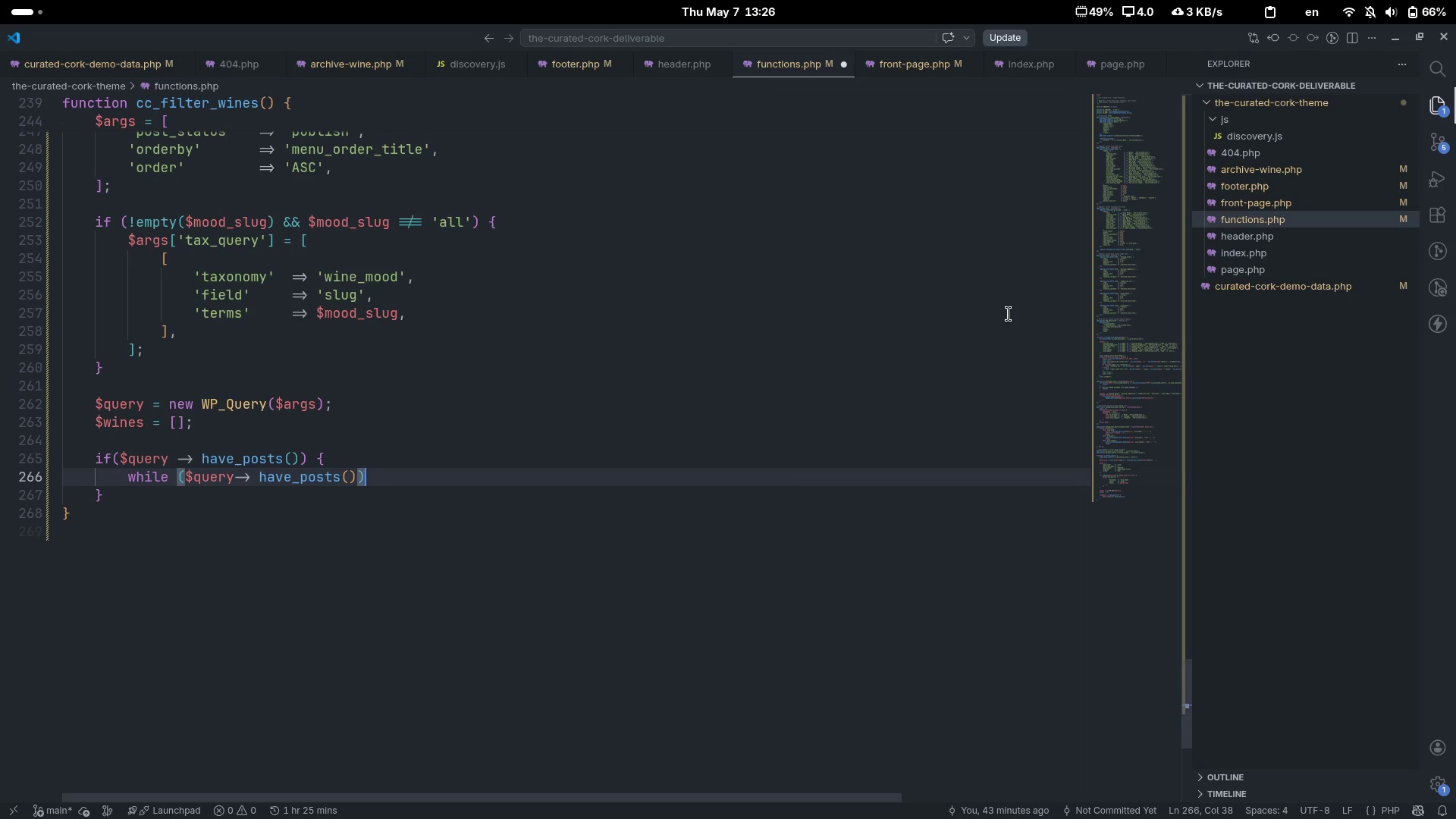 
key(Space)
 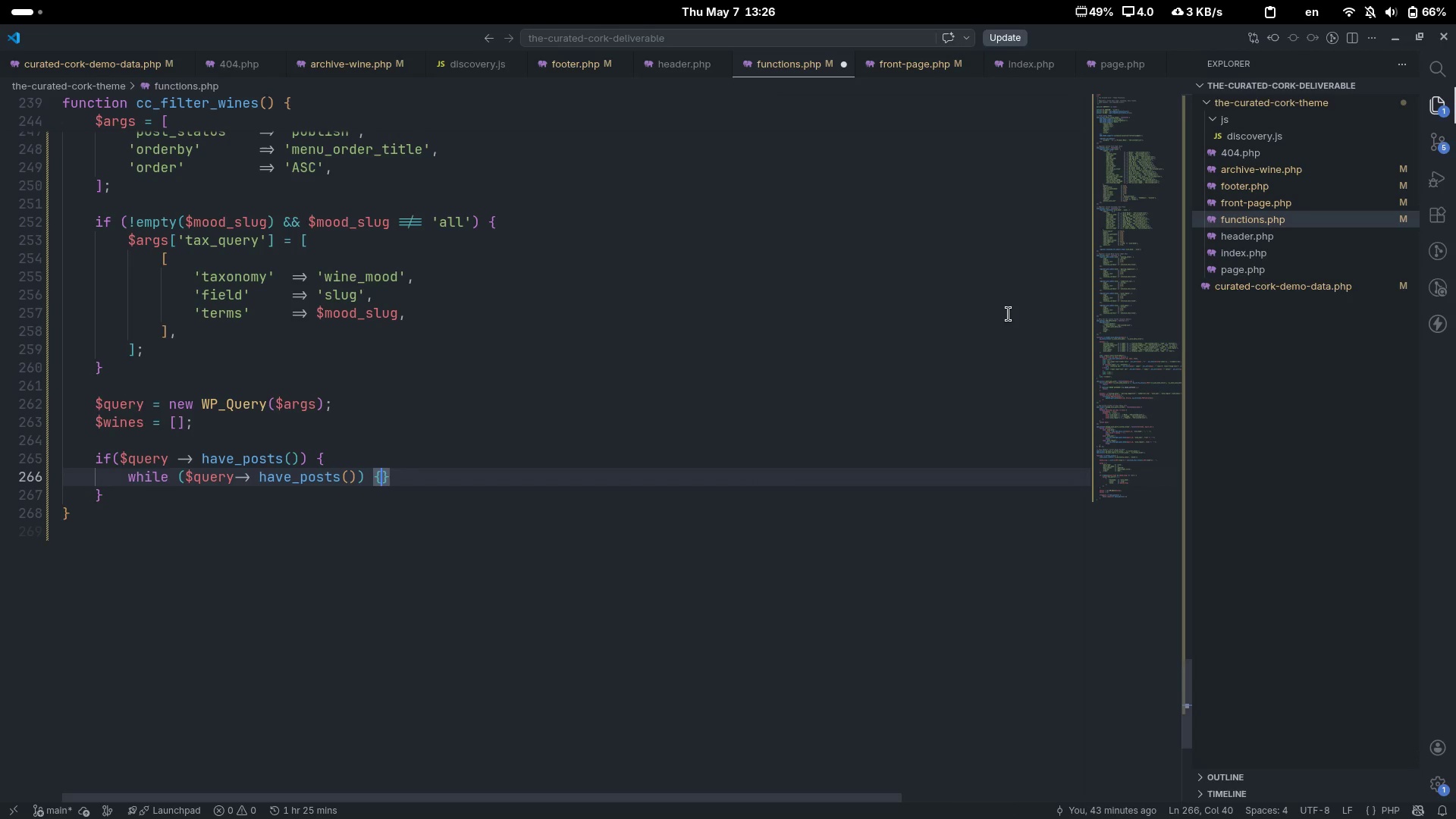 
key(Shift+ShiftLeft)
 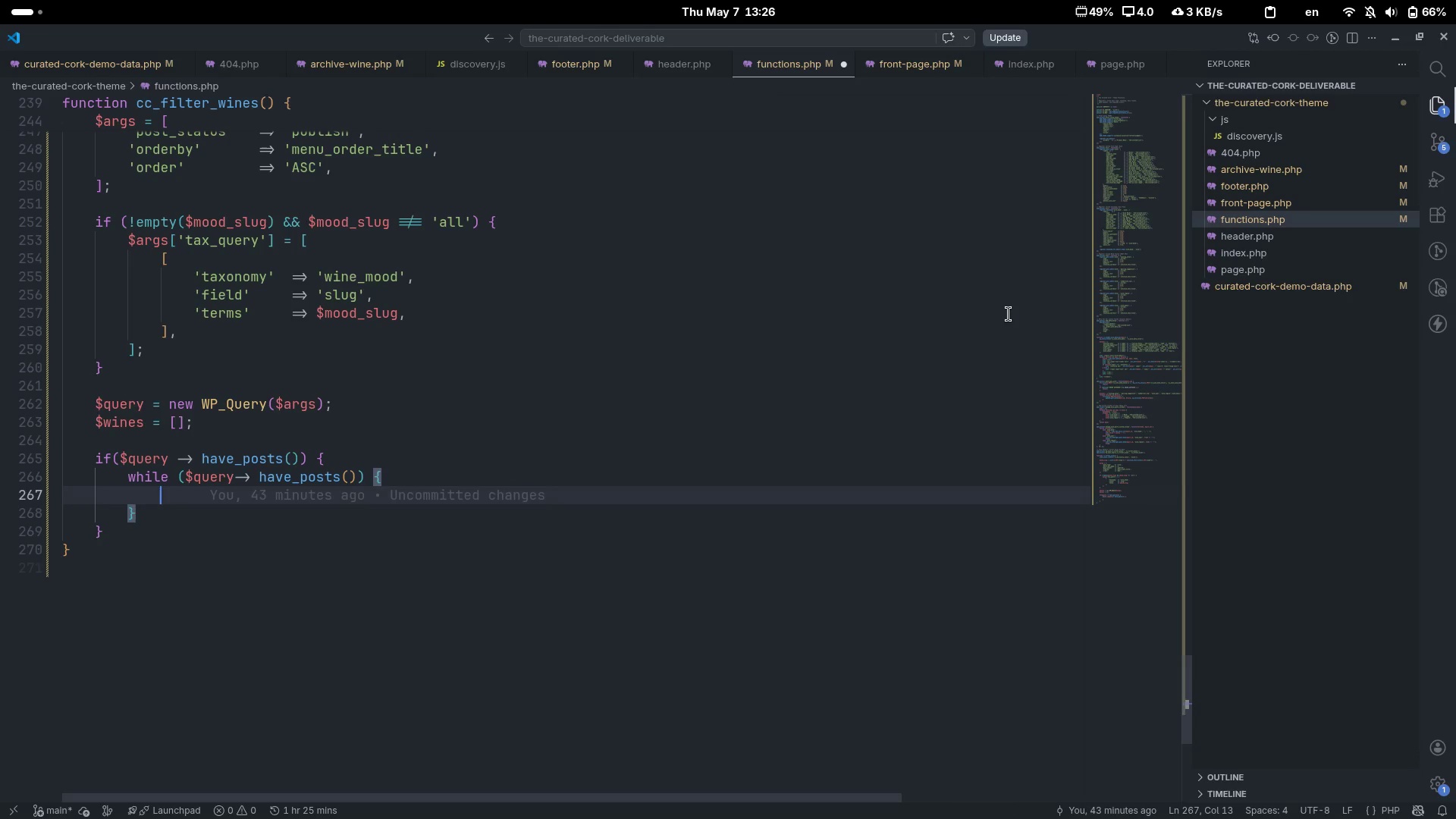 
key(Shift+BracketLeft)
 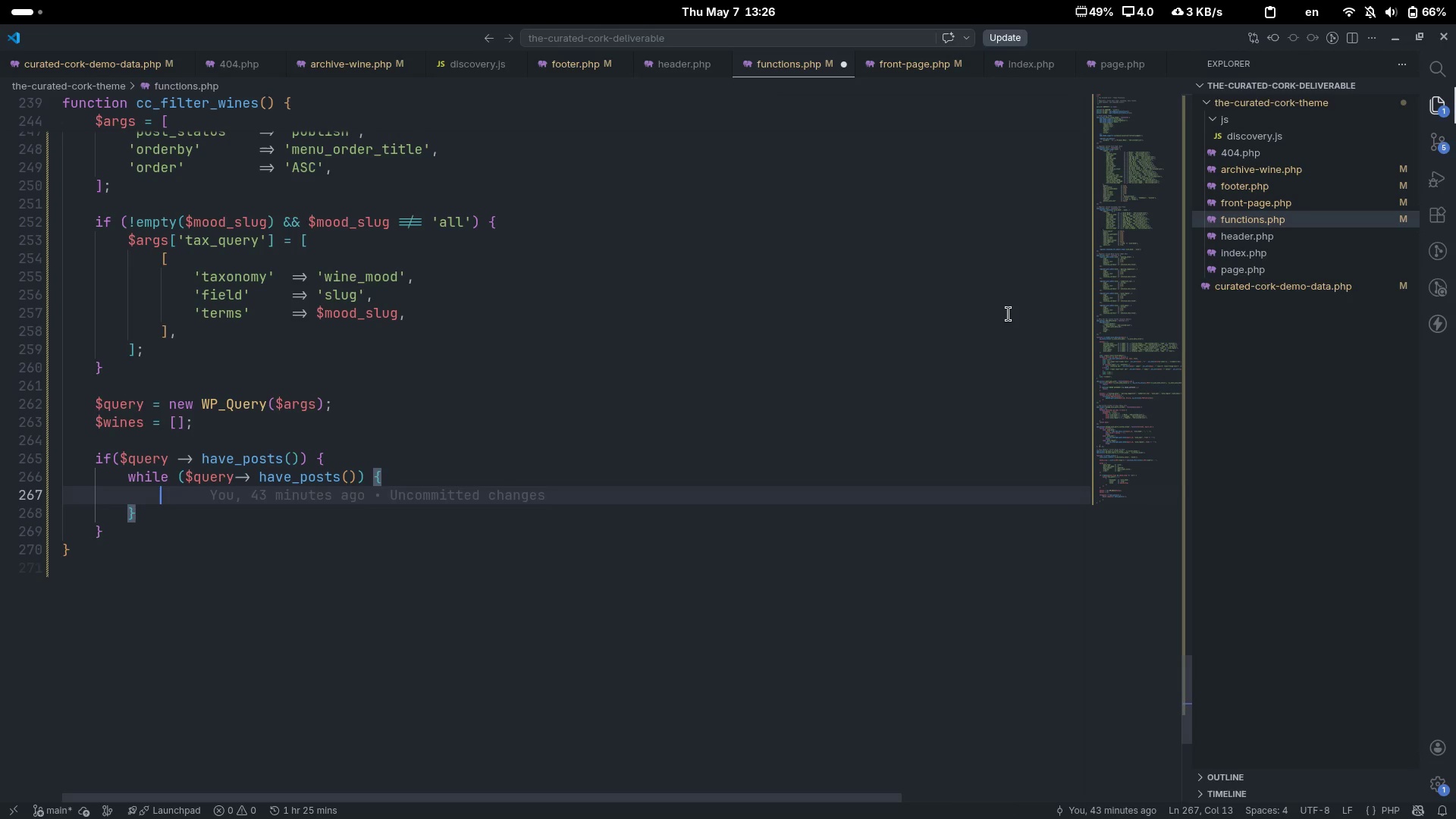 
key(Enter)
 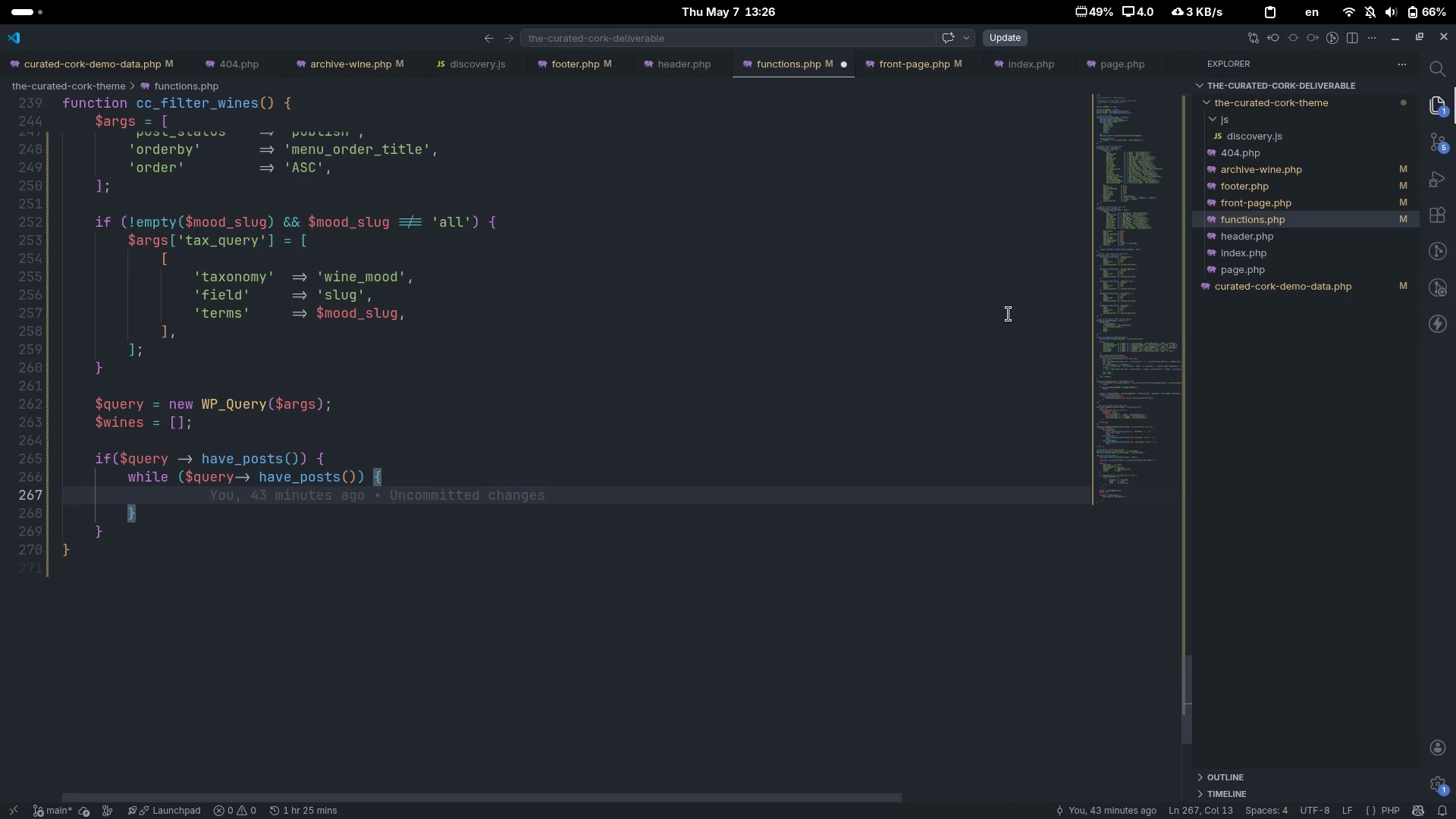 
type($que)
key(Tab)
type( -> the_post();)
 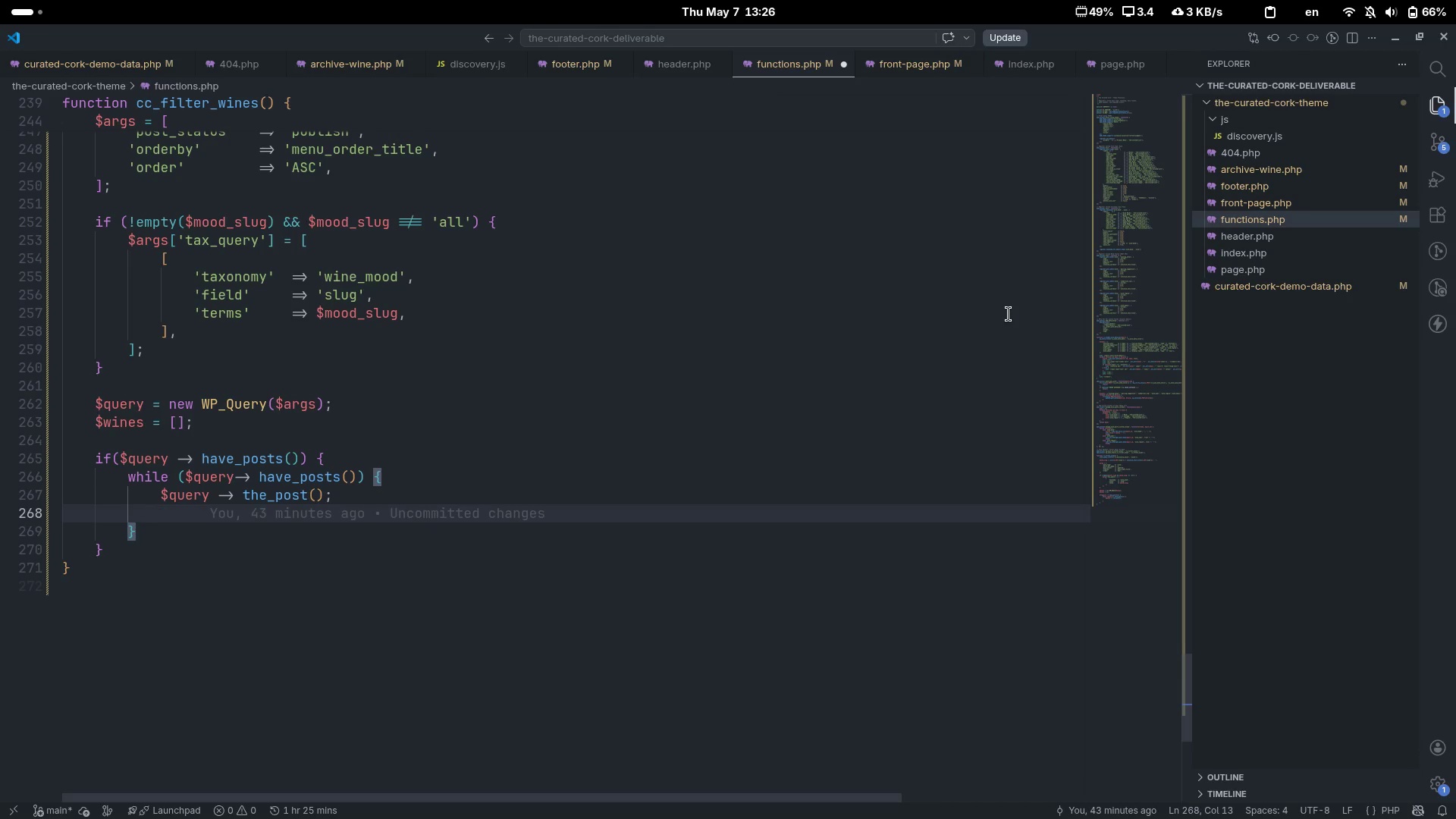 
 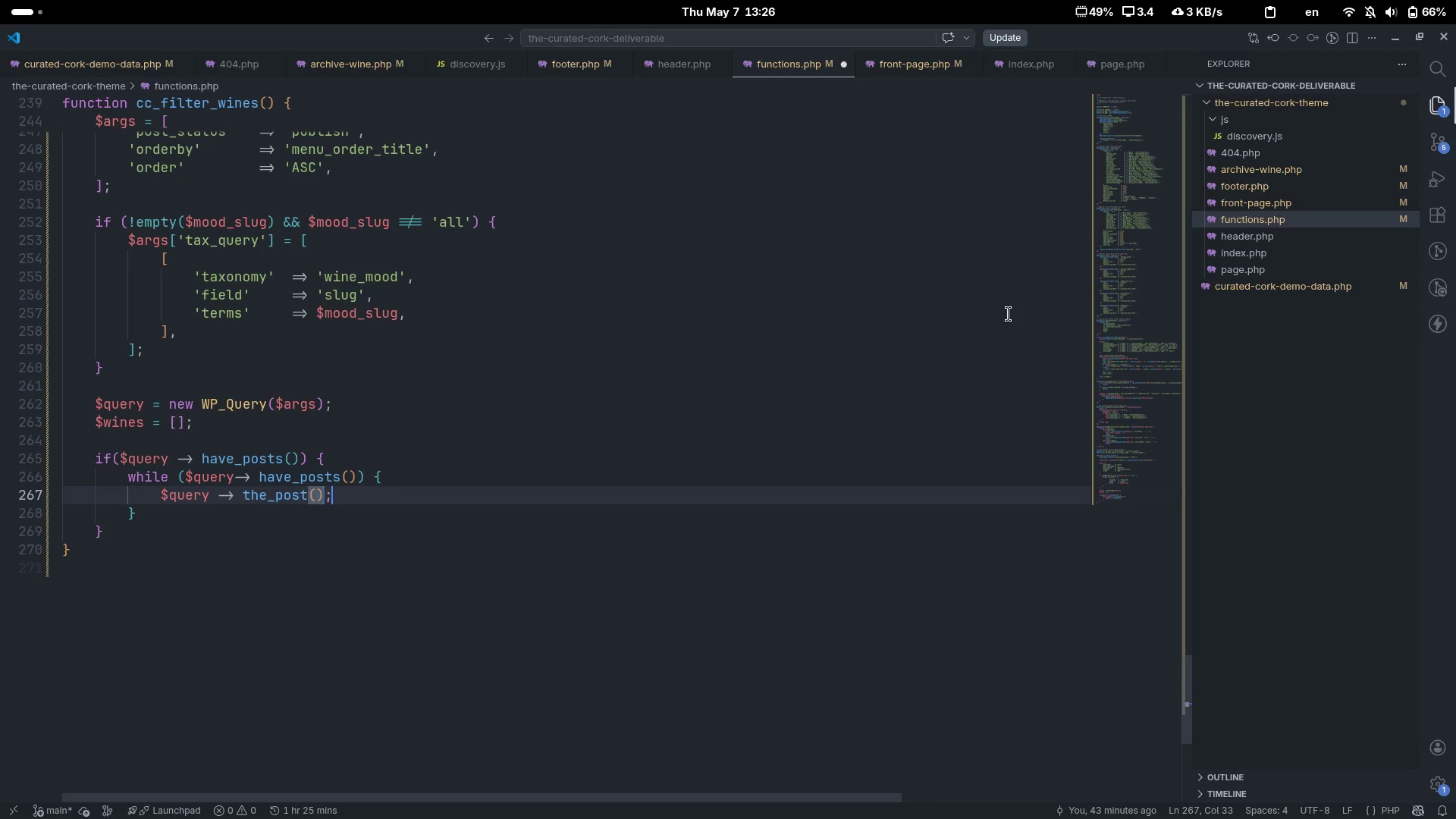 
key(Enter)
 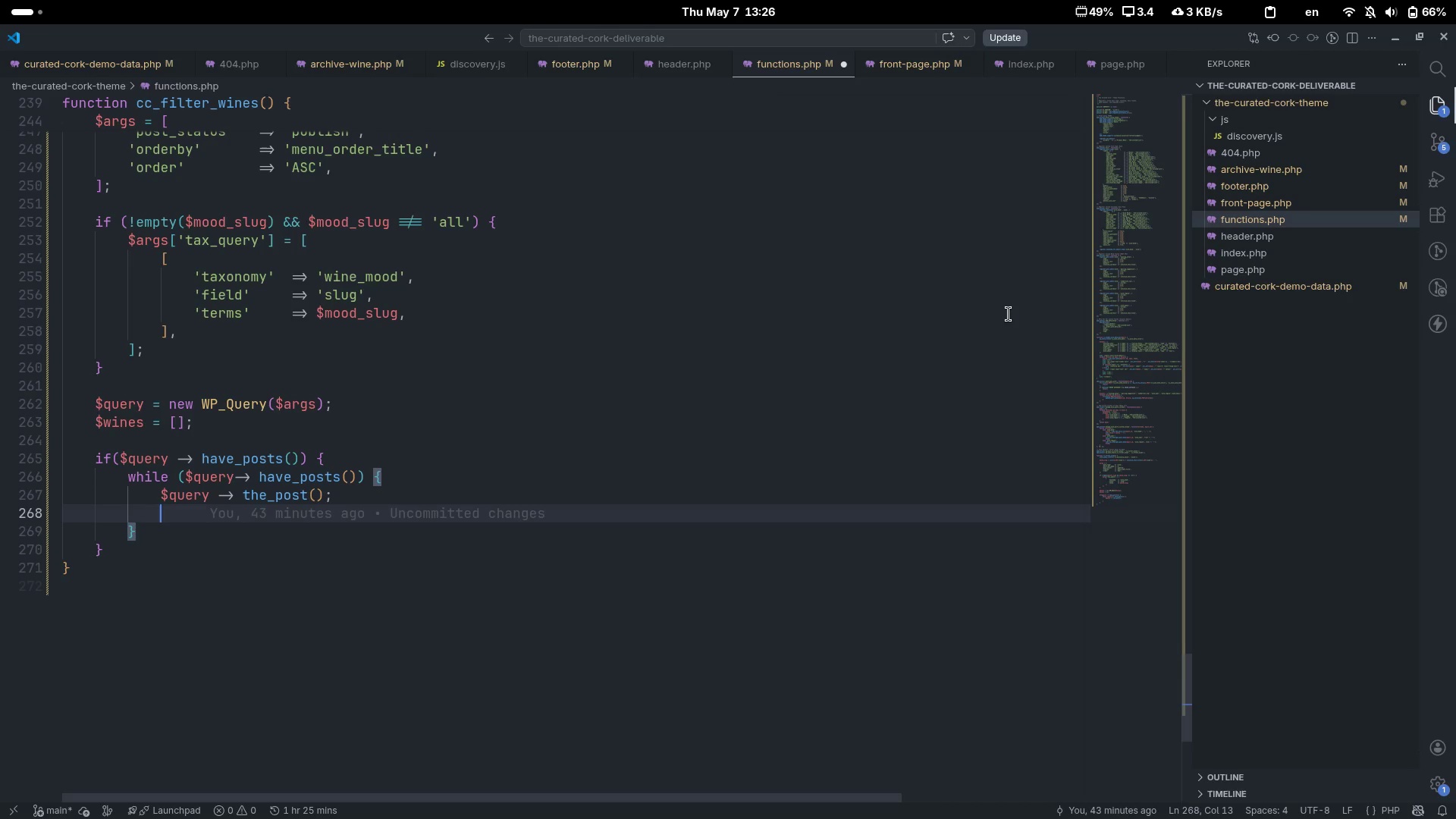 
type($id = get_the_ID();)
 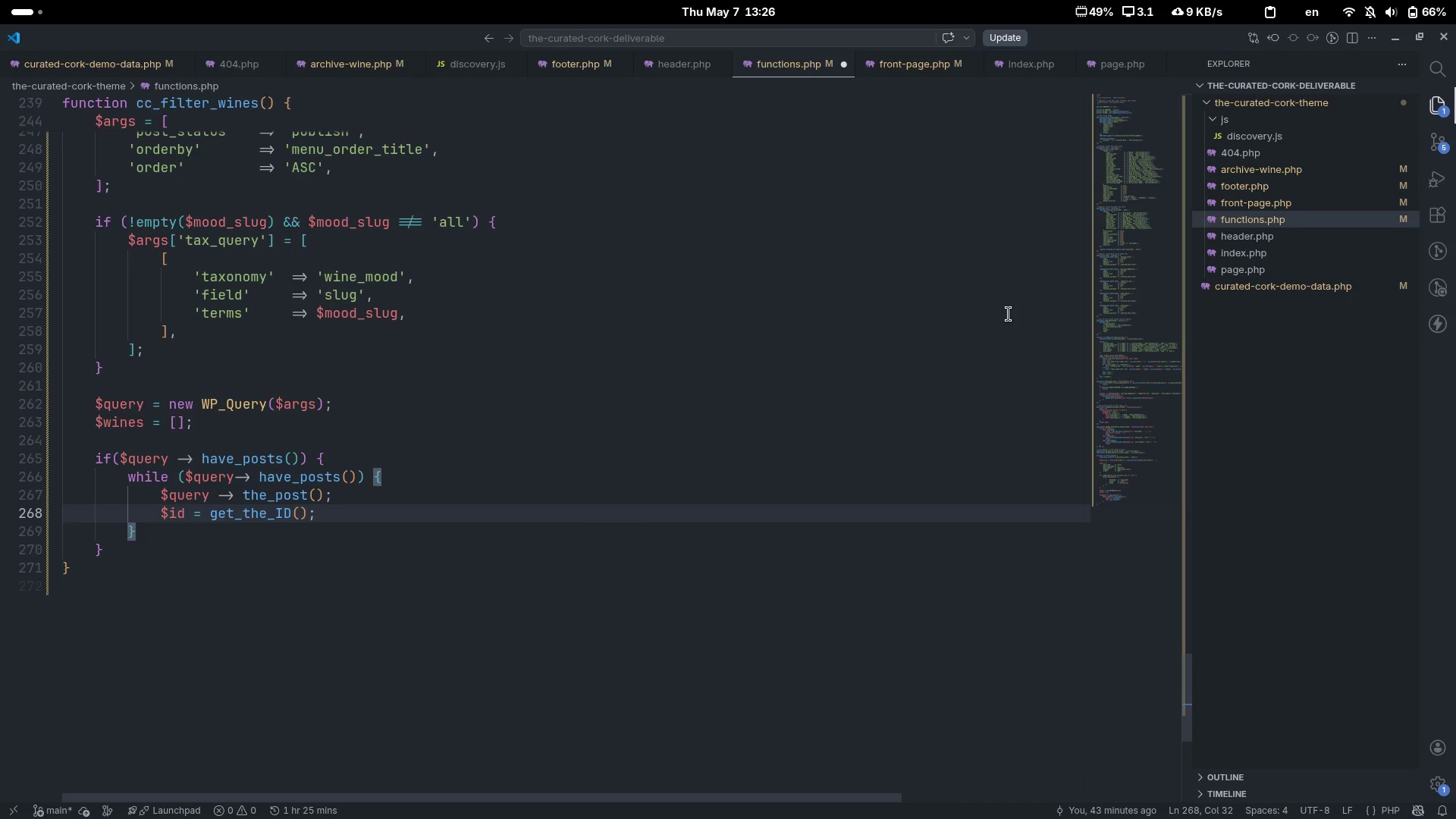 
key(Enter)
 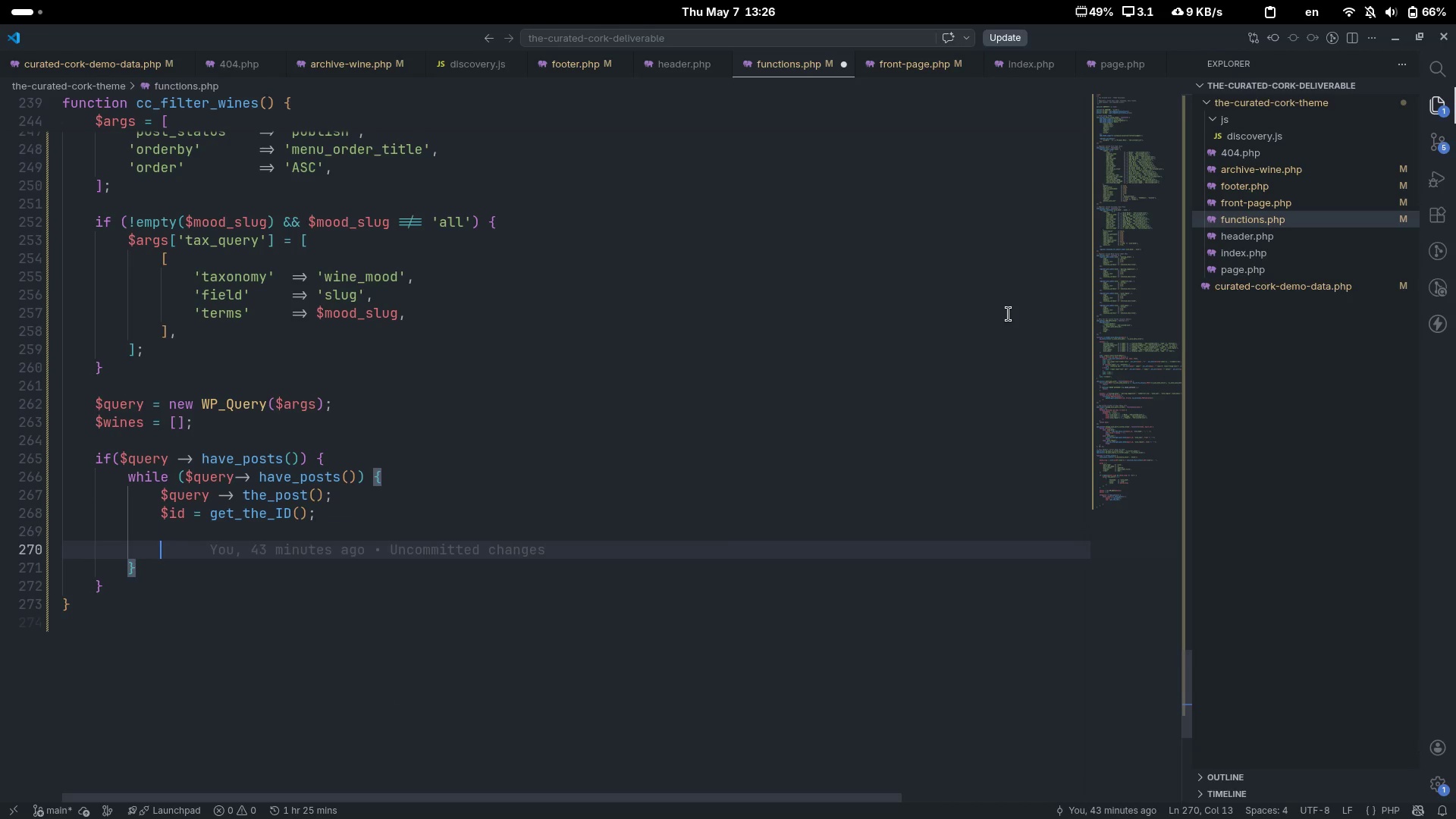 
key(Enter)
 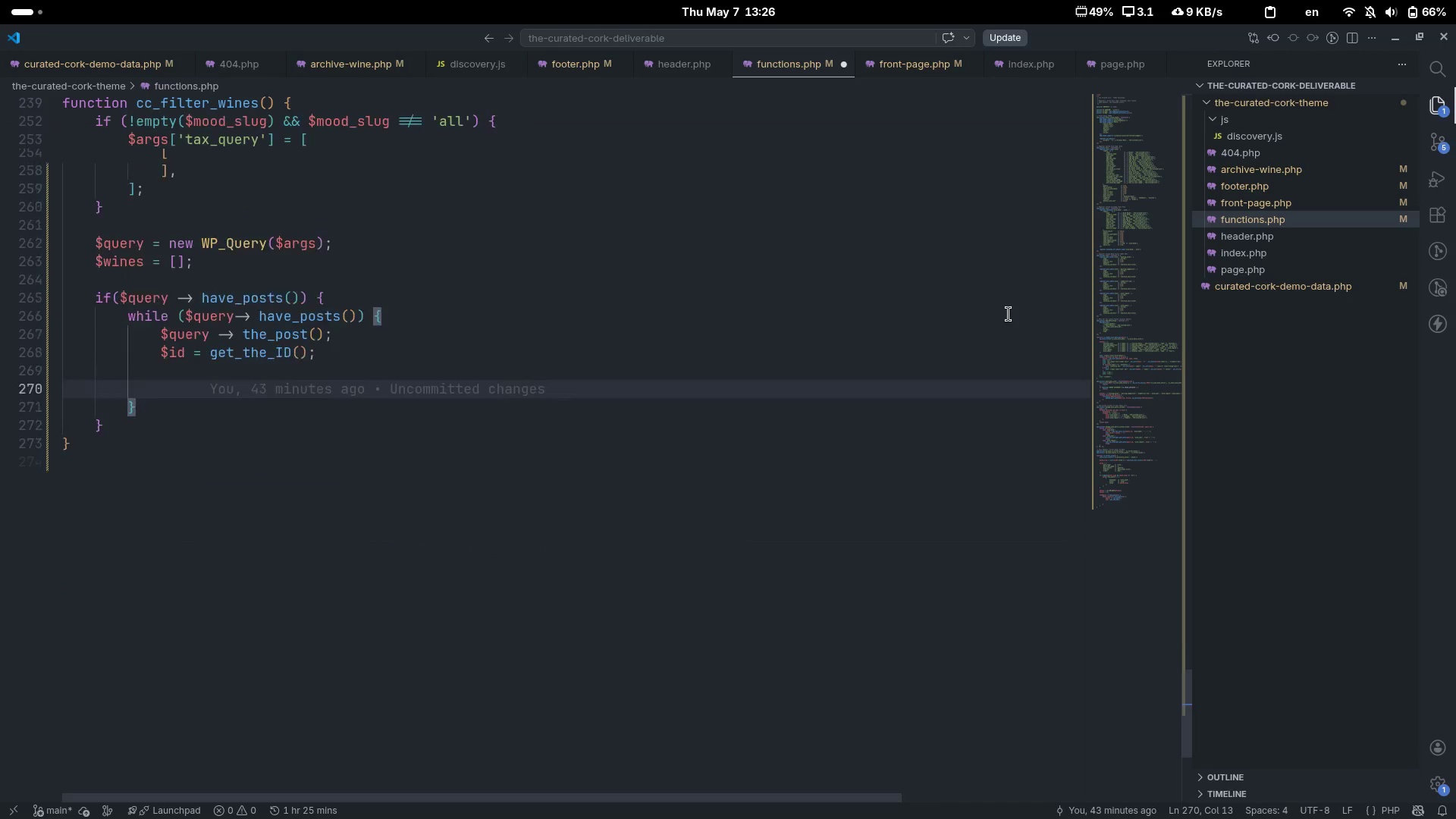 
scroll: coordinate [1009, 314], scroll_direction: down, amount: 4.0
 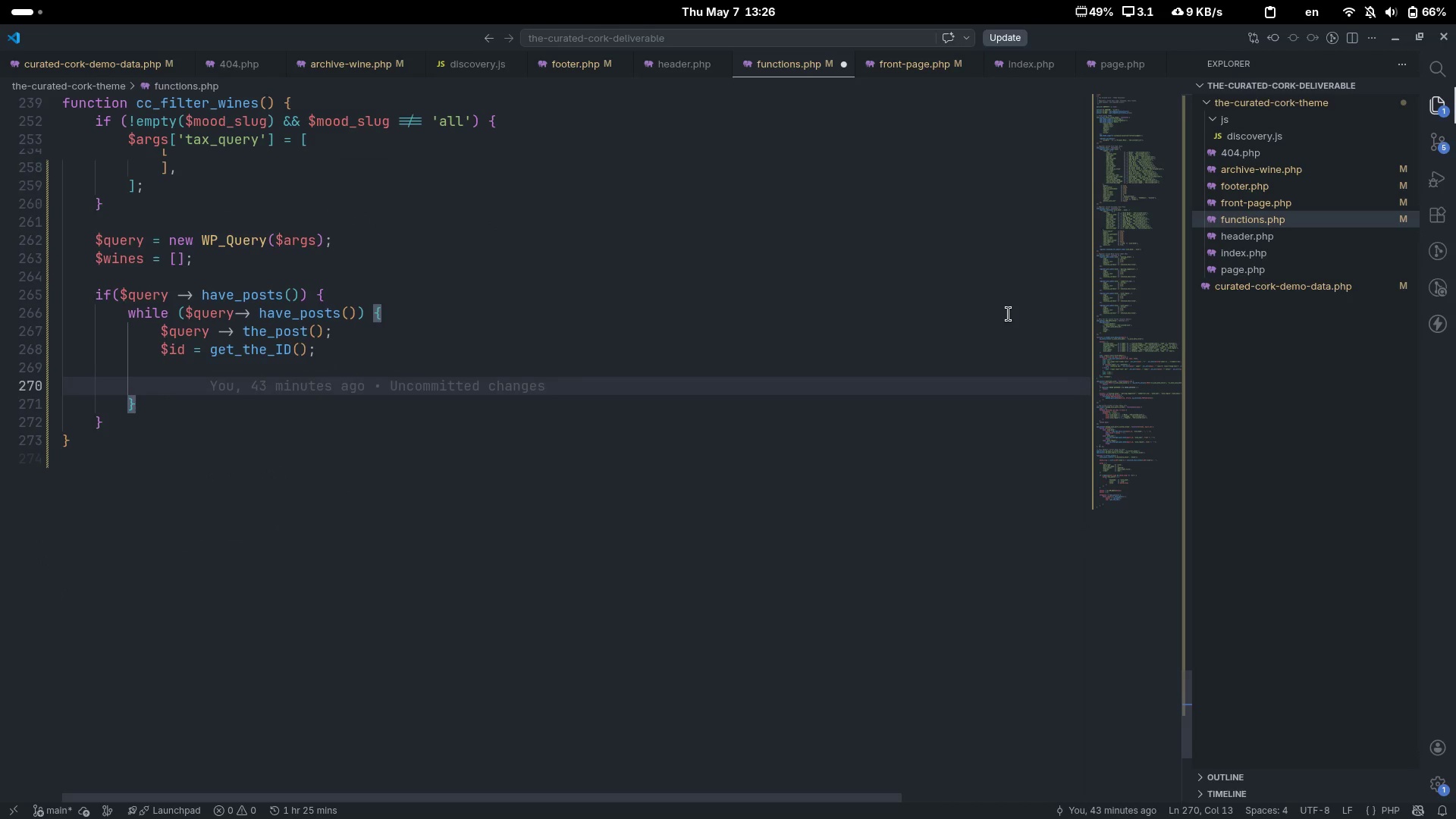 
type($moods = [];)
 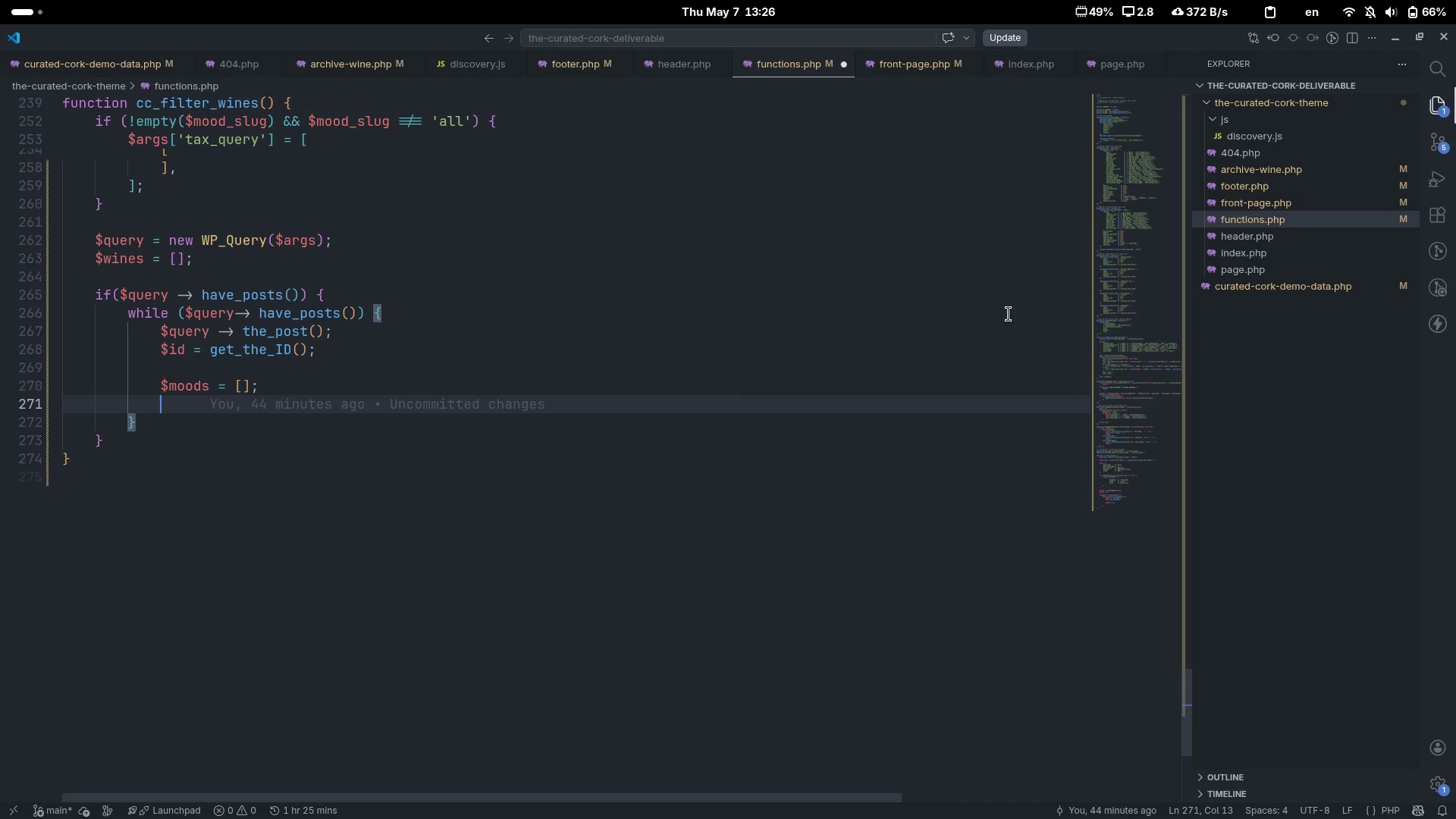 
key(Enter)
 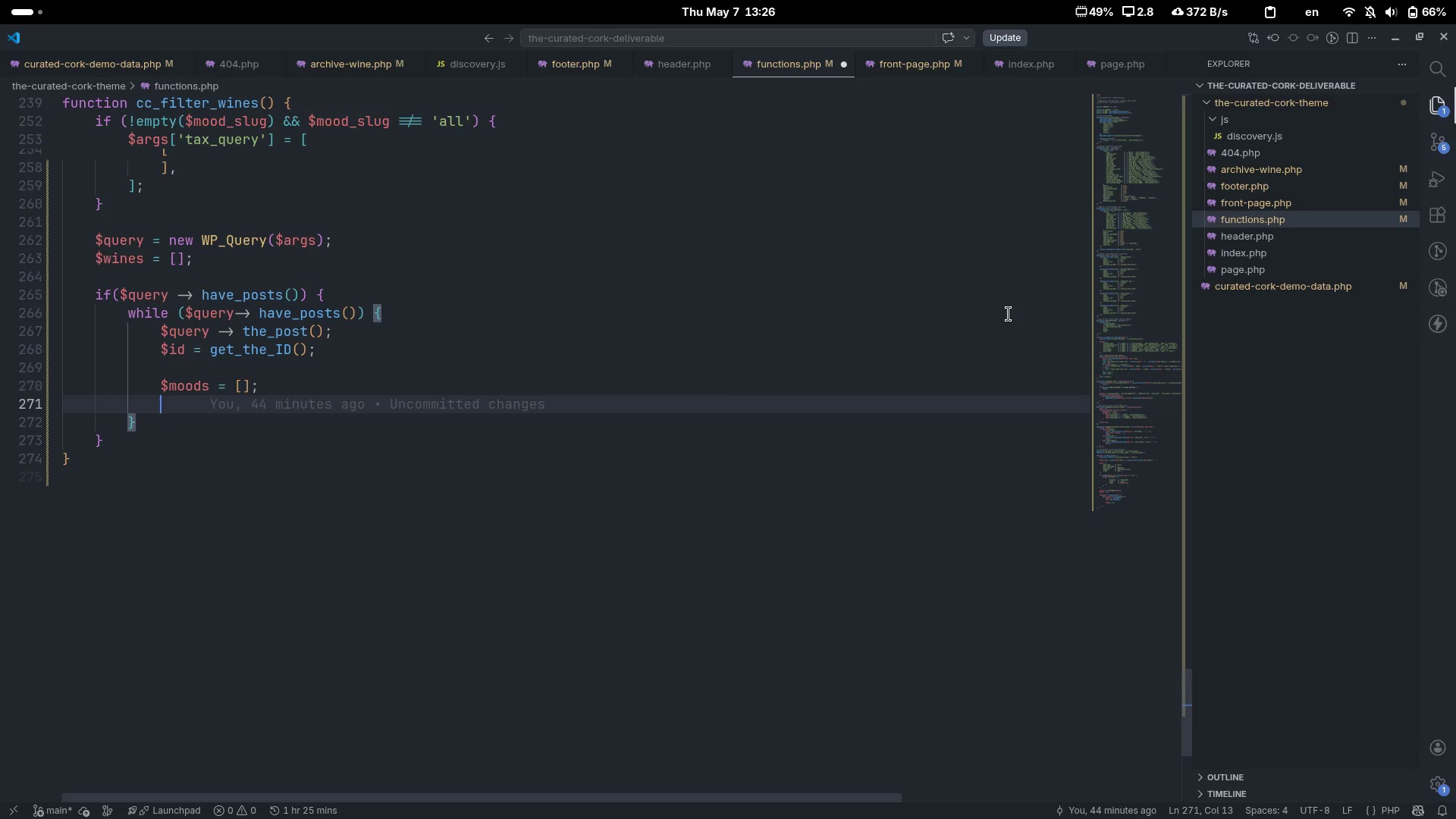 
type($terms = get_the_terms($d)
key(Backspace)
type(od)
key(Backspace)
key(Backspace)
type(id, 'wine_mood)
 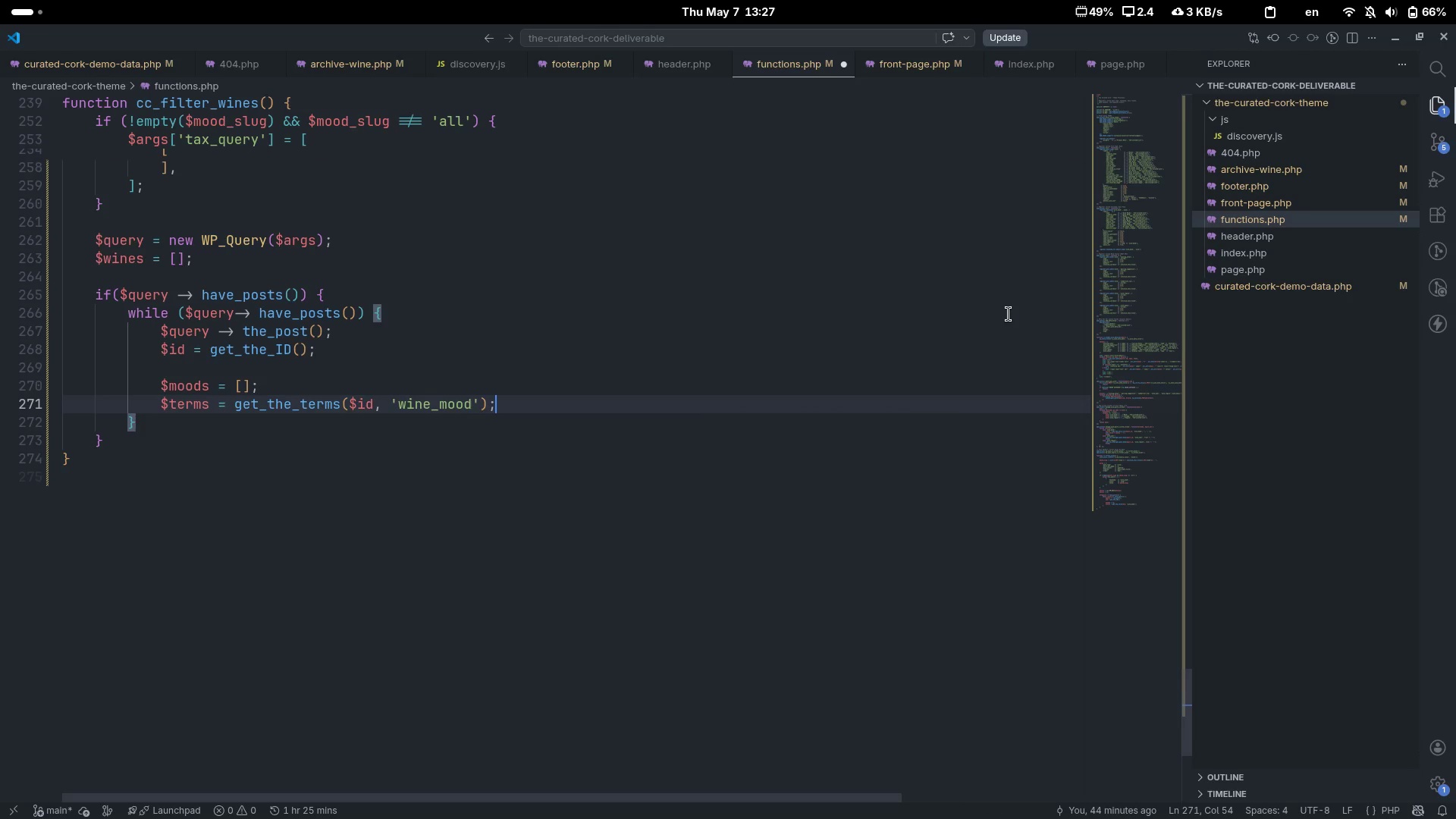 
 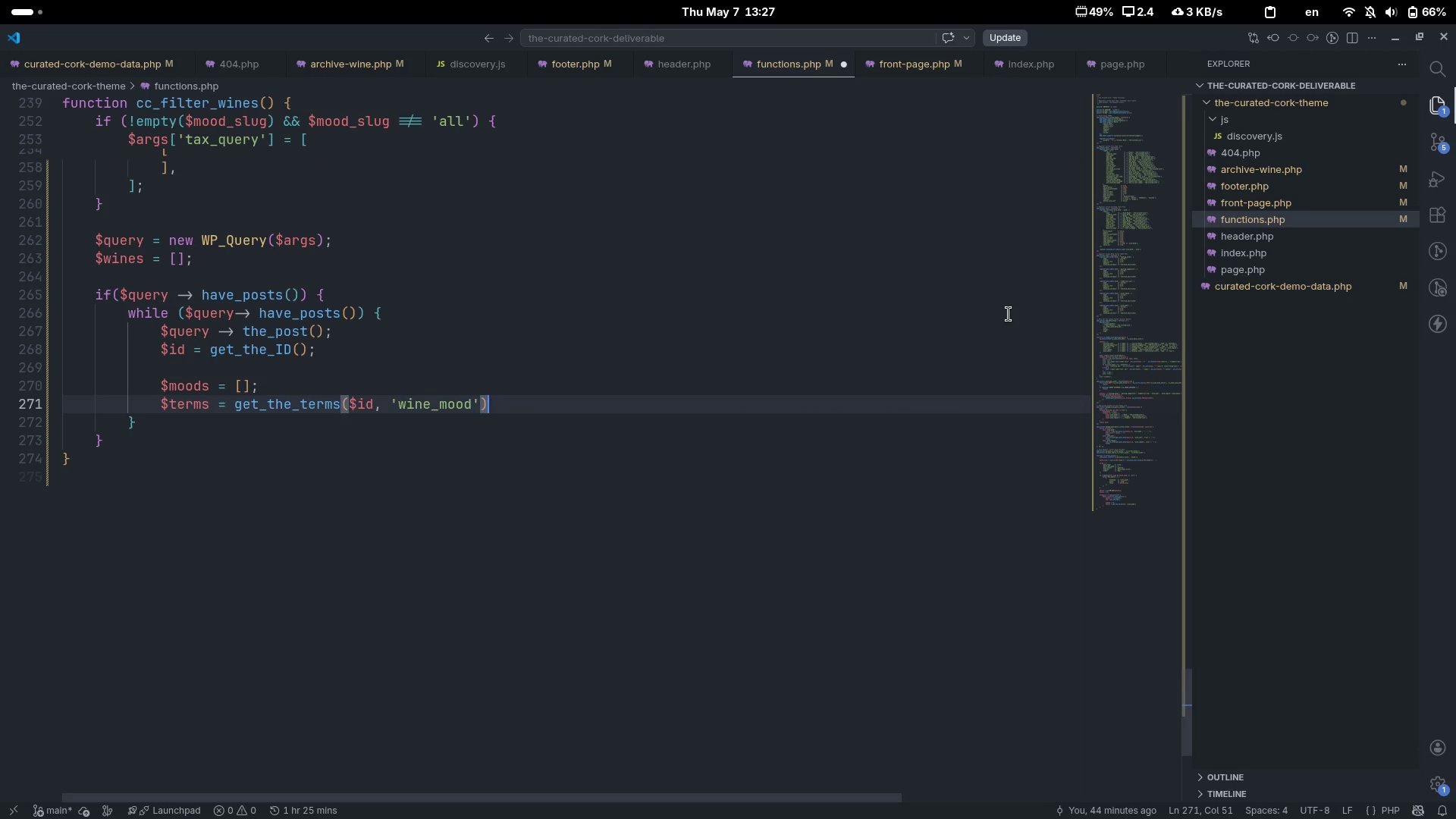 
key(Control+ControlLeft)
 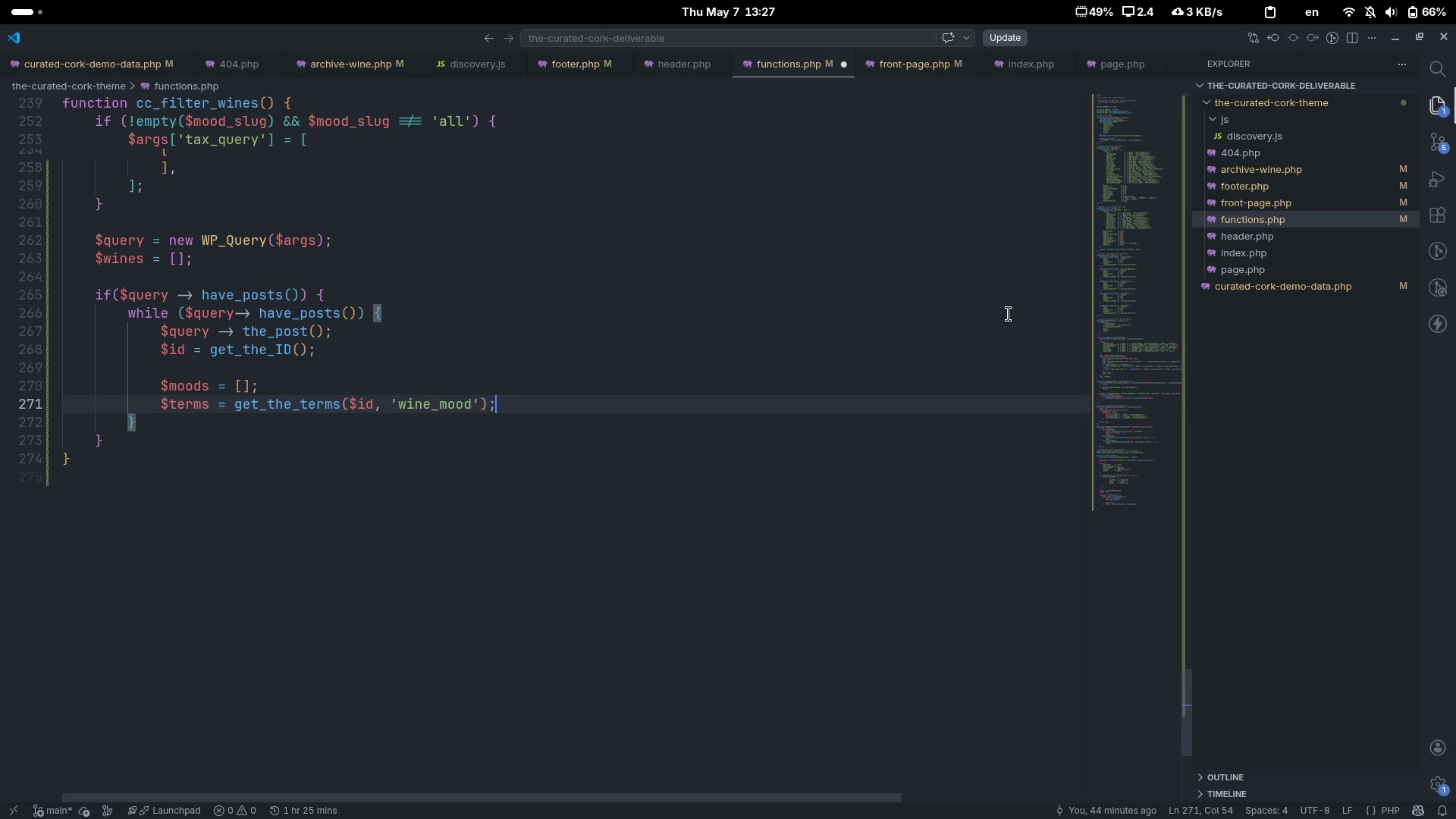 
key(Control+ArrowRight)
 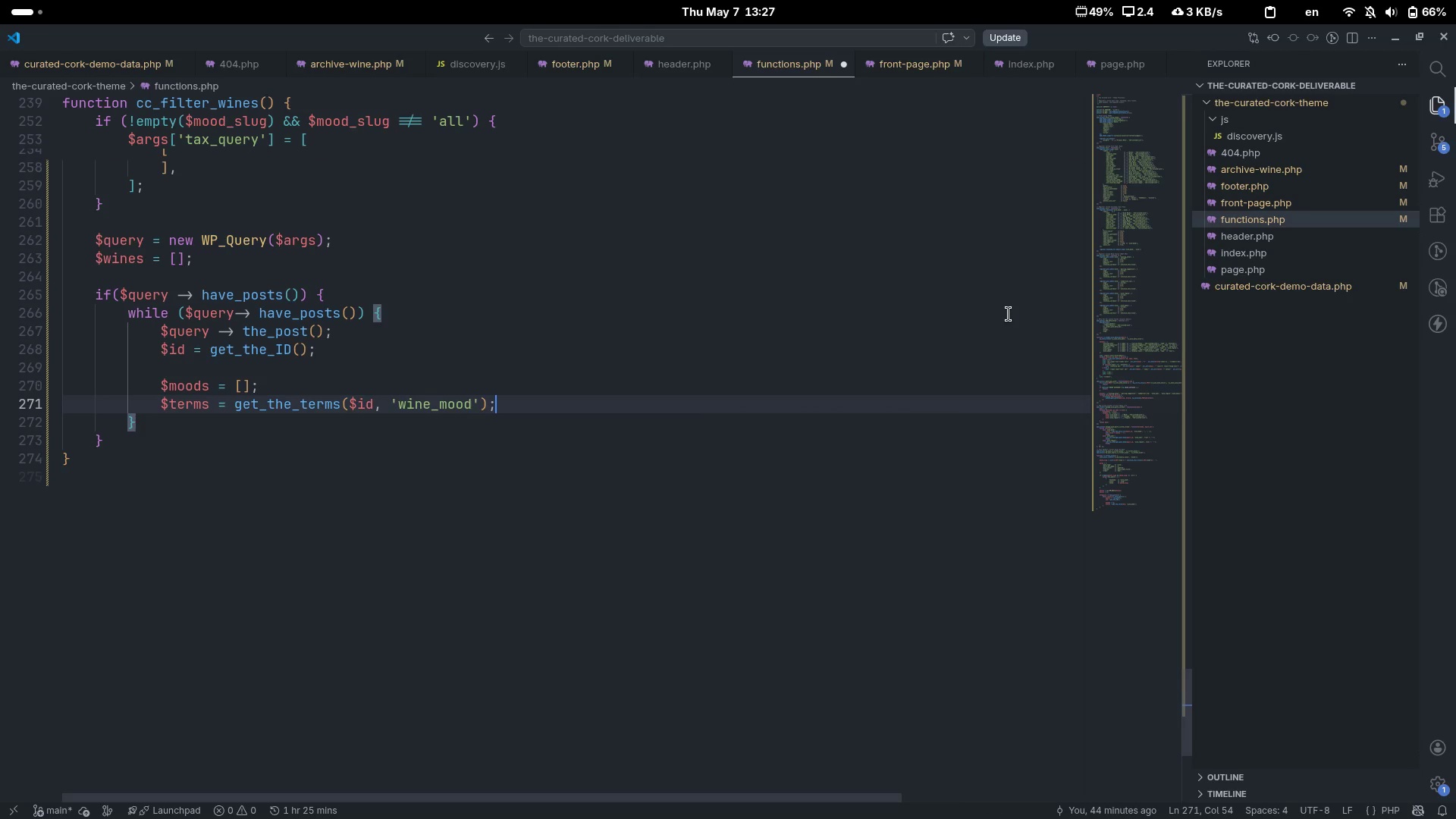 
key(Semicolon)
 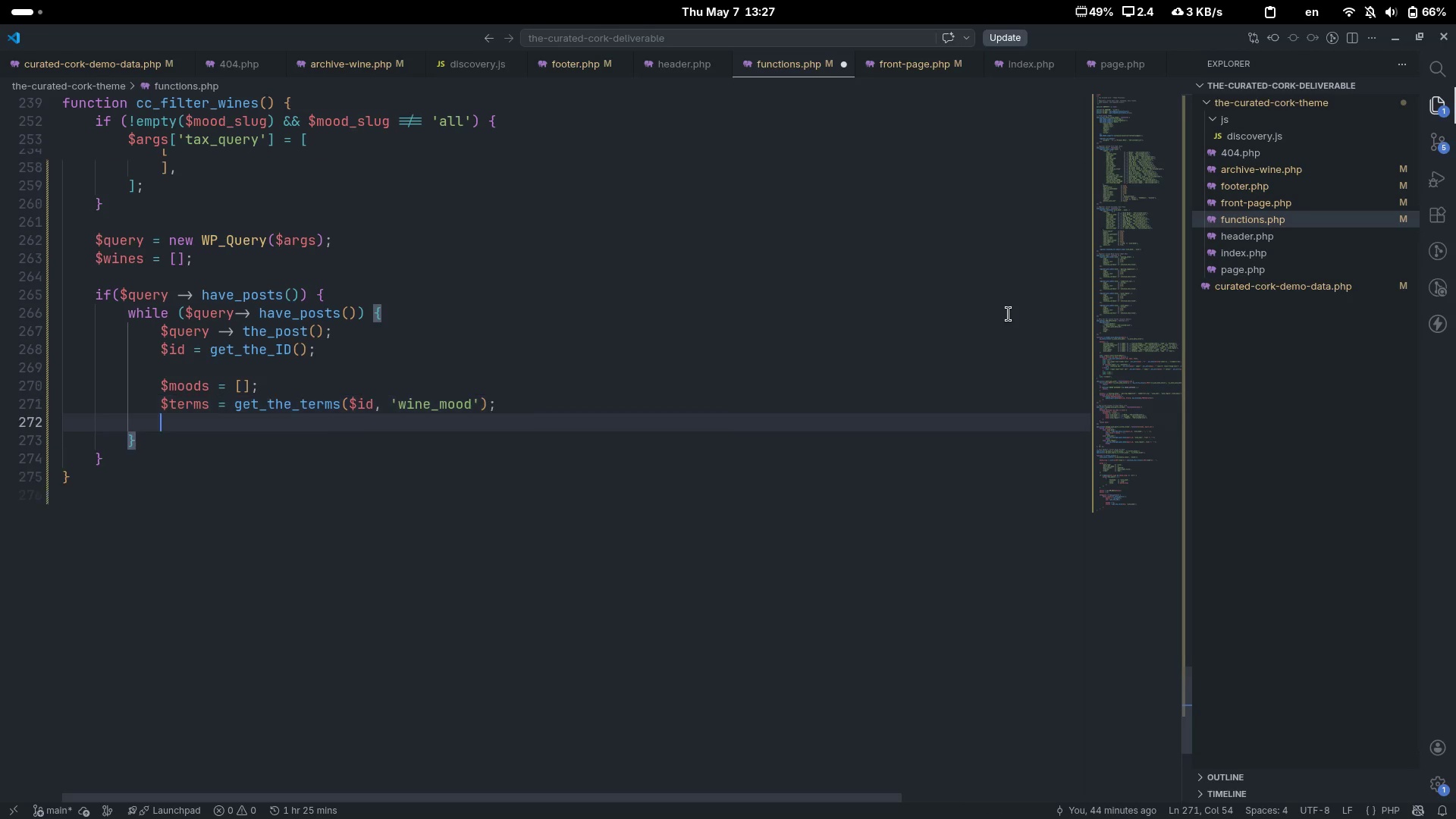 
key(Enter)
 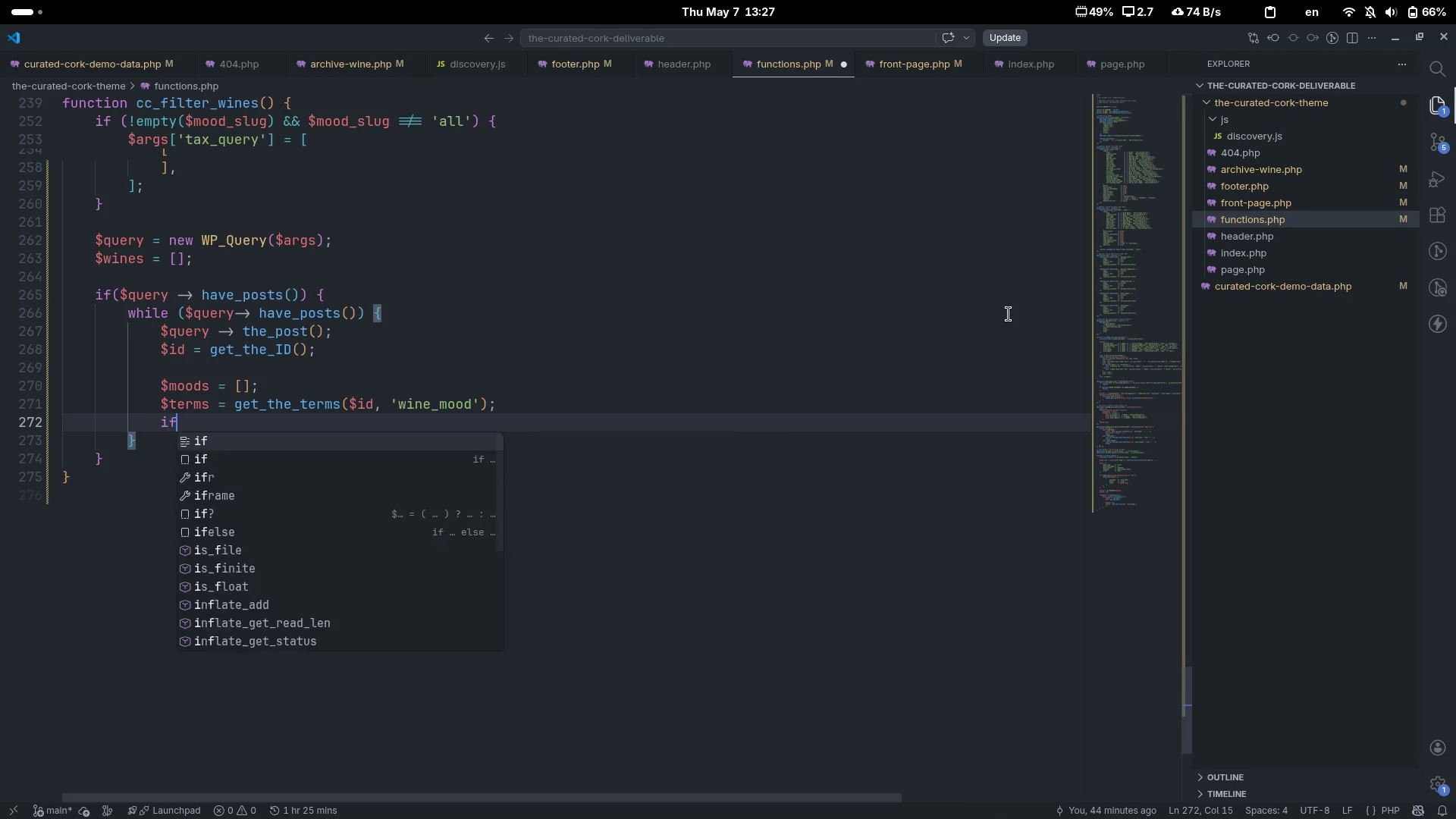 
type(if ($erms && !is_wp_error($term)
 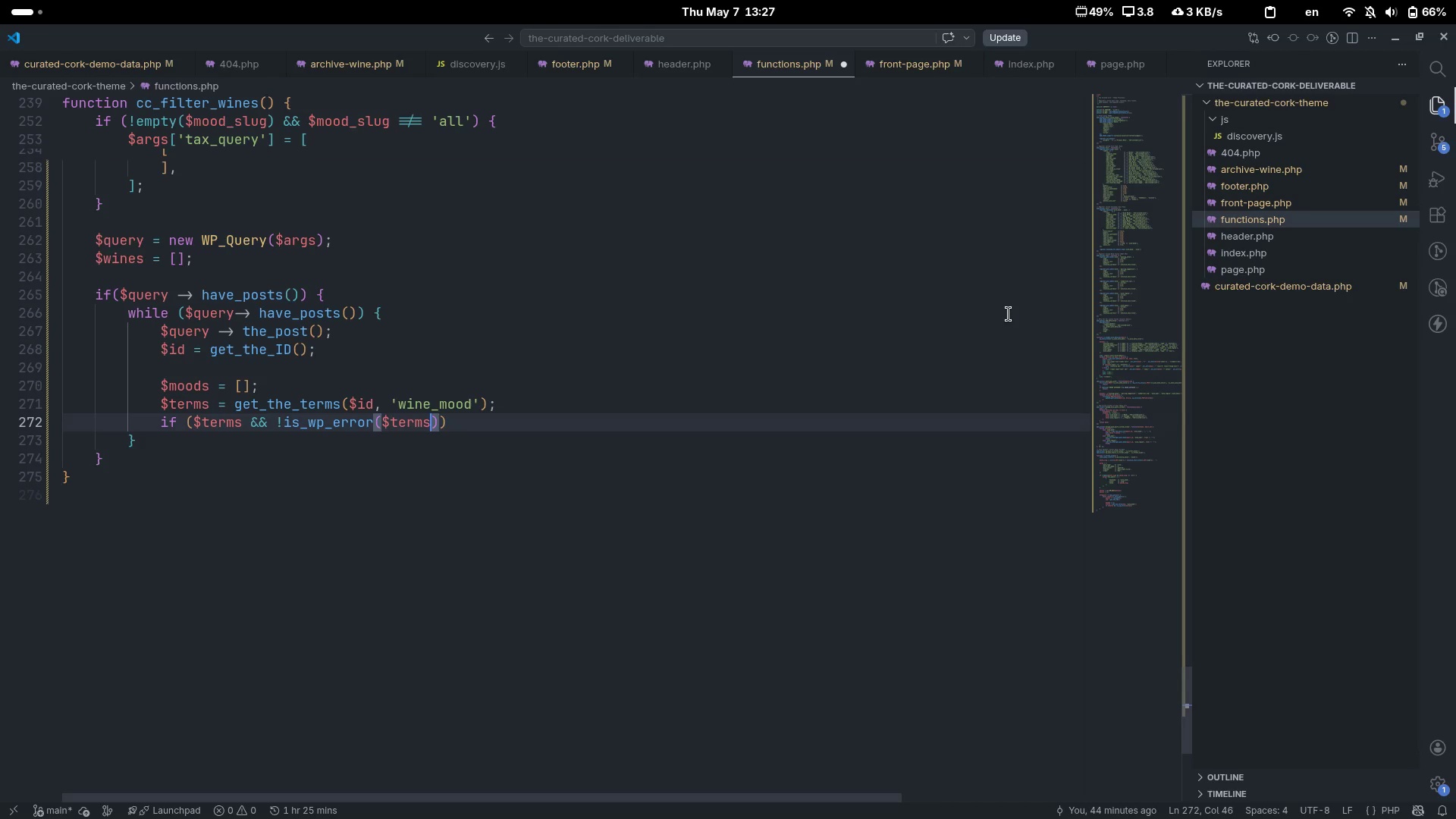 
 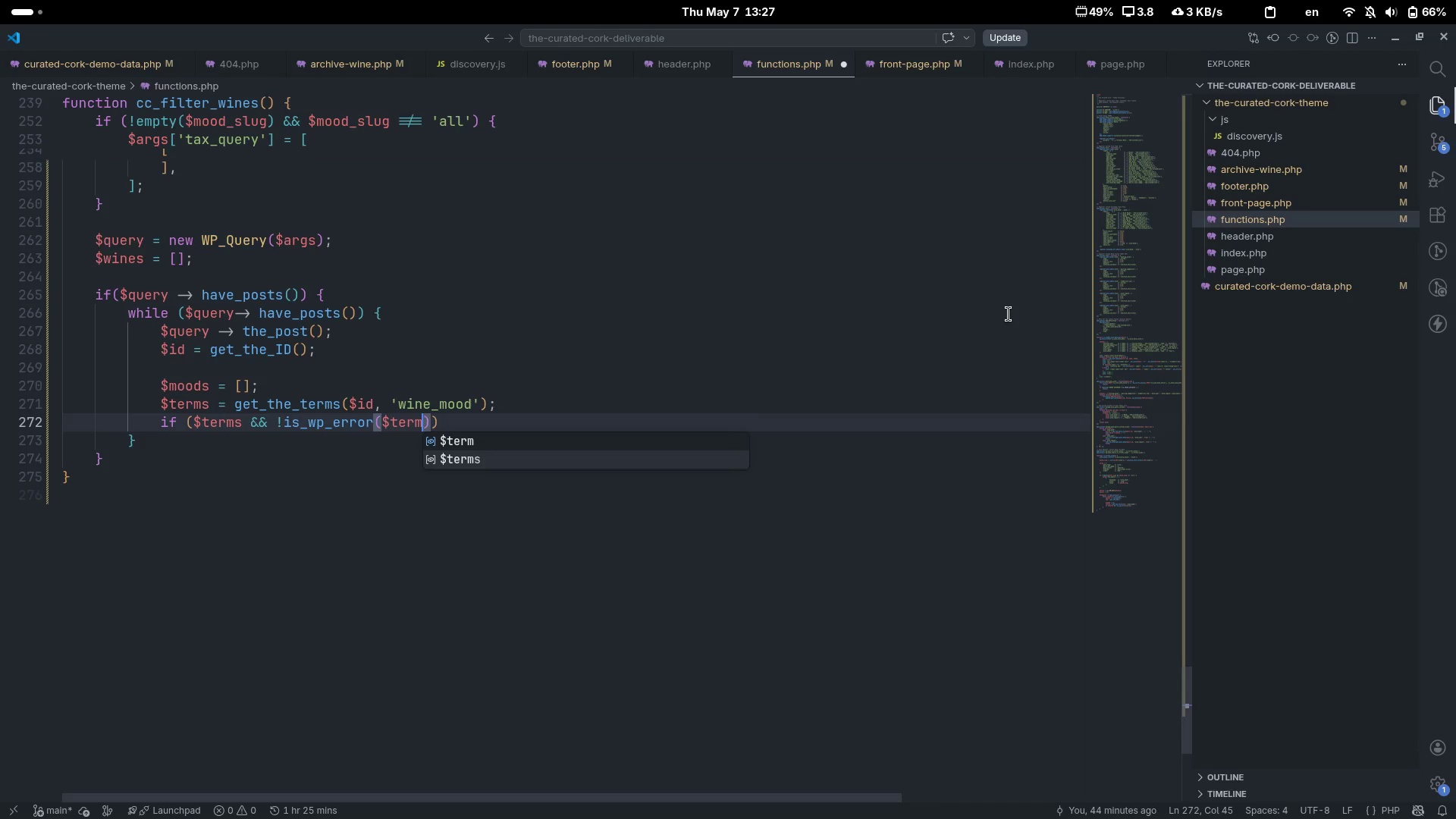 
key(ArrowDown)
 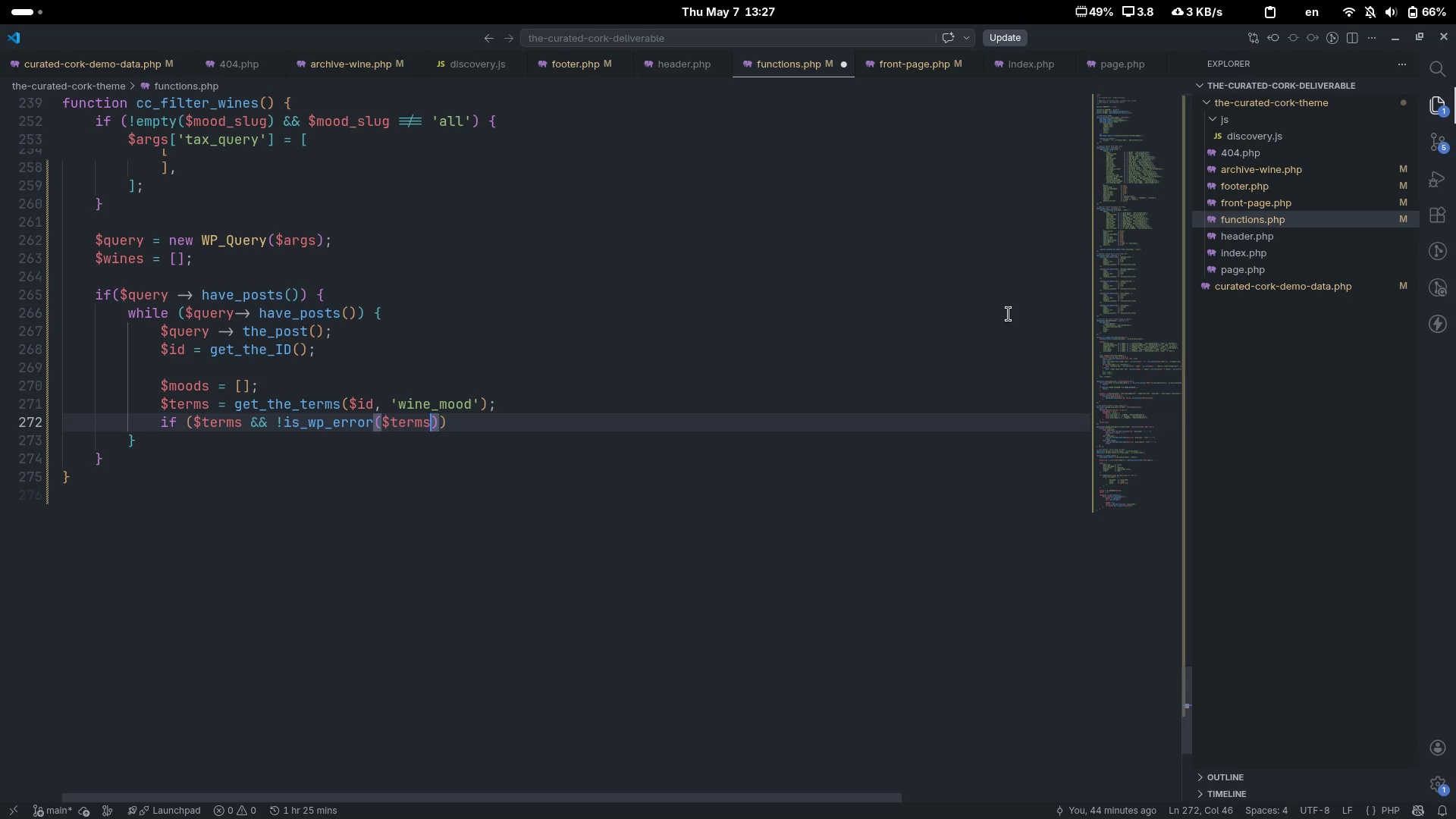 
key(Enter)
 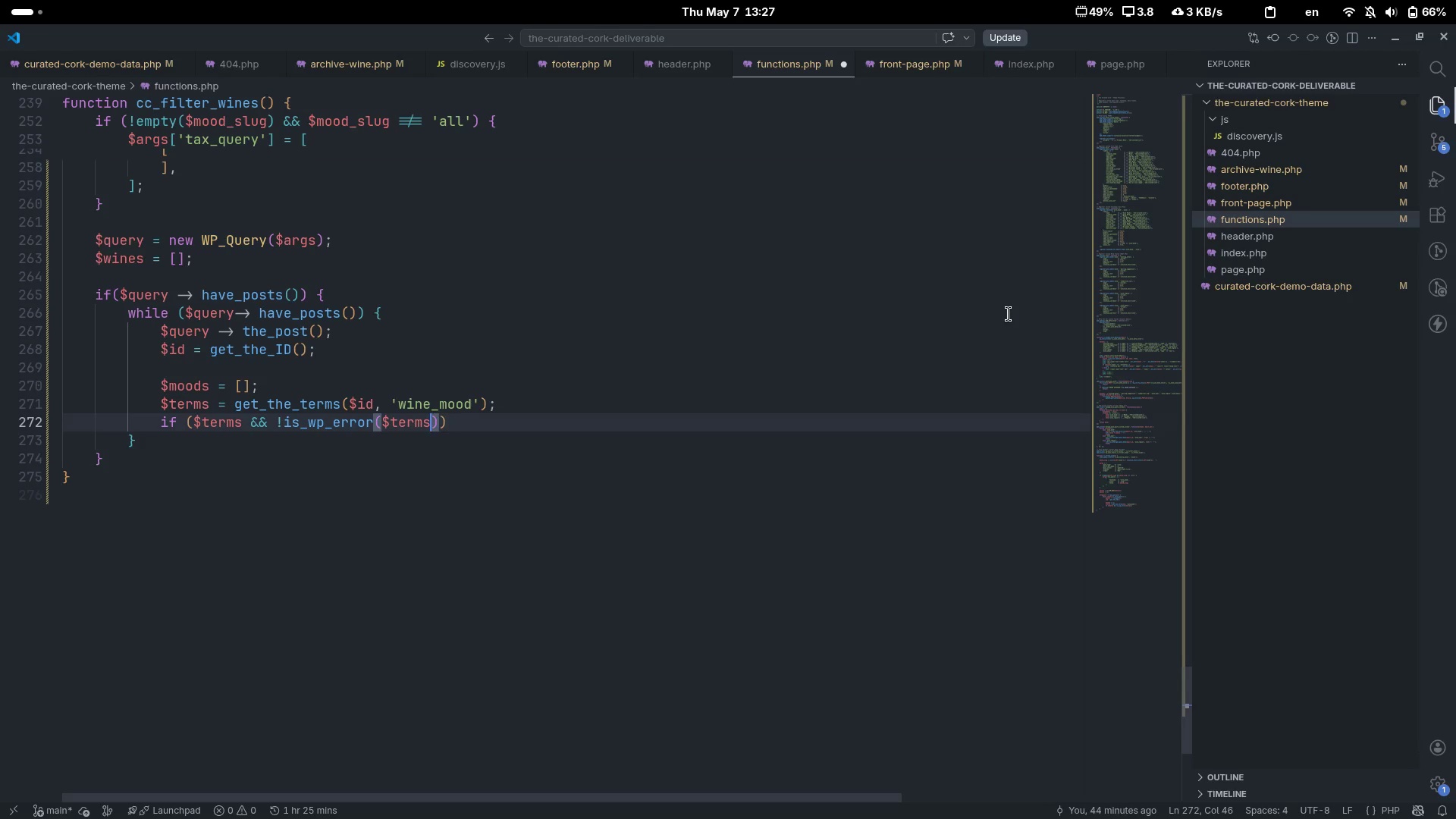 
key(ArrowRight)
 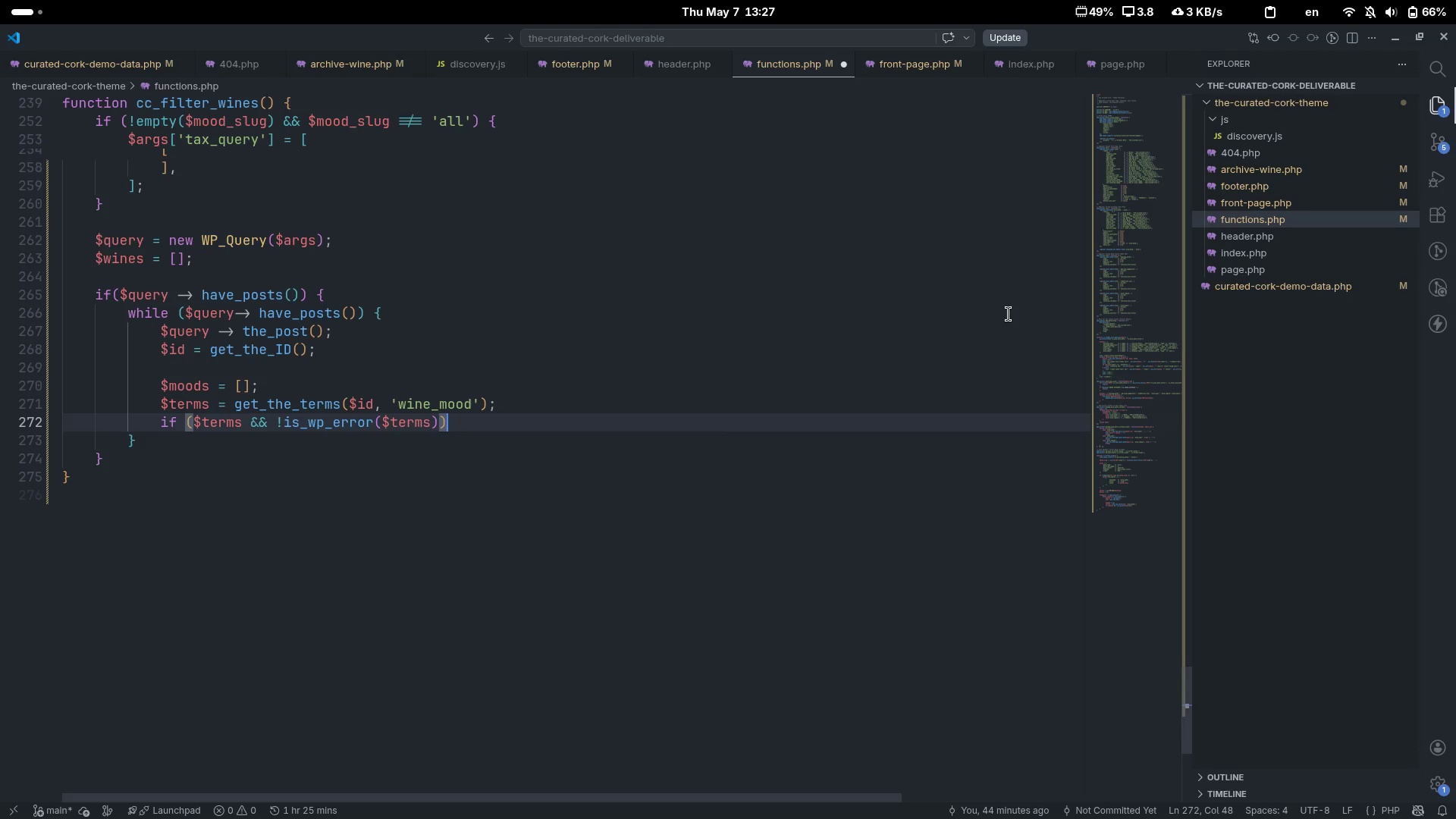 
key(ArrowRight)
 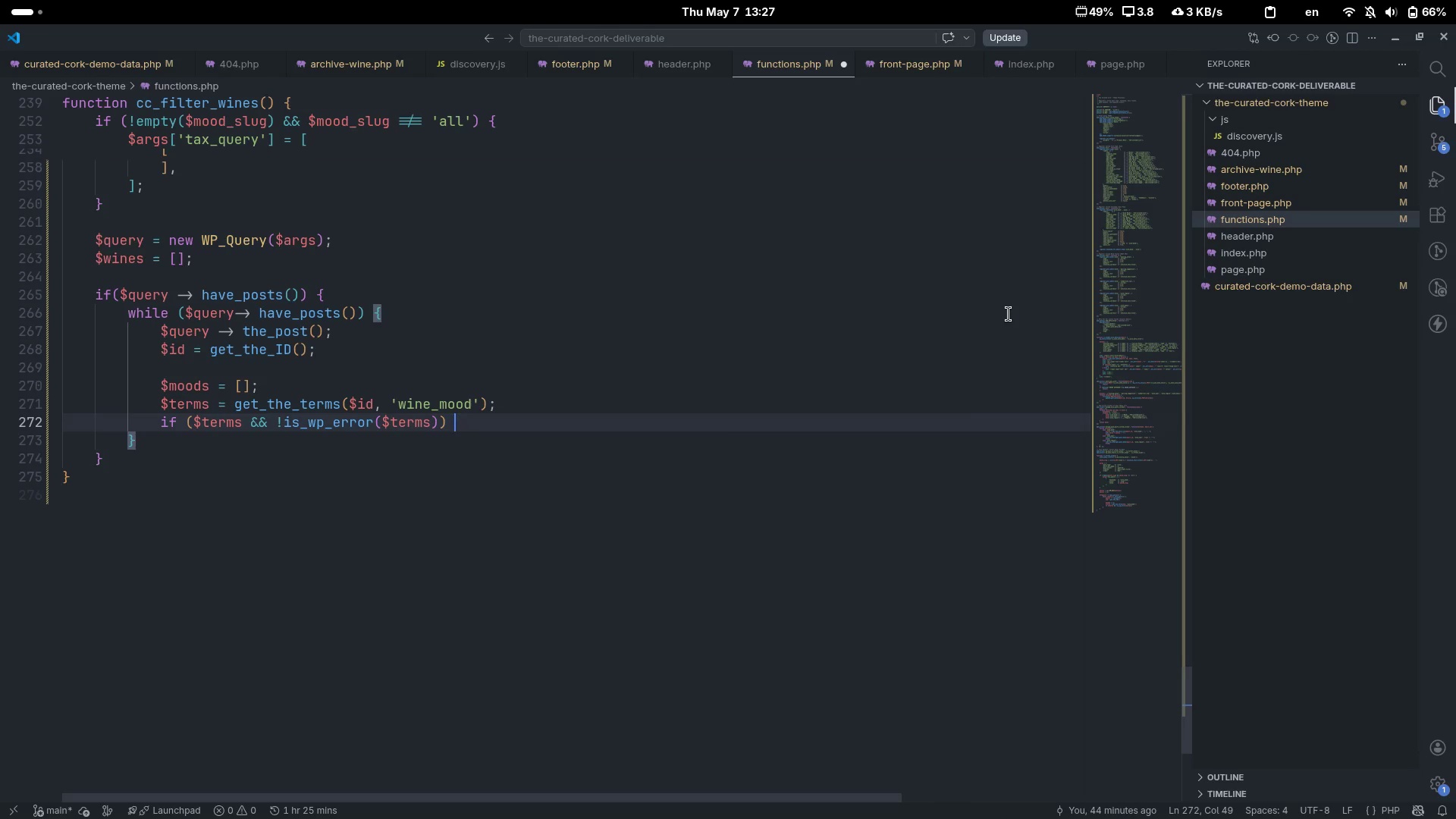 
key(Space)
 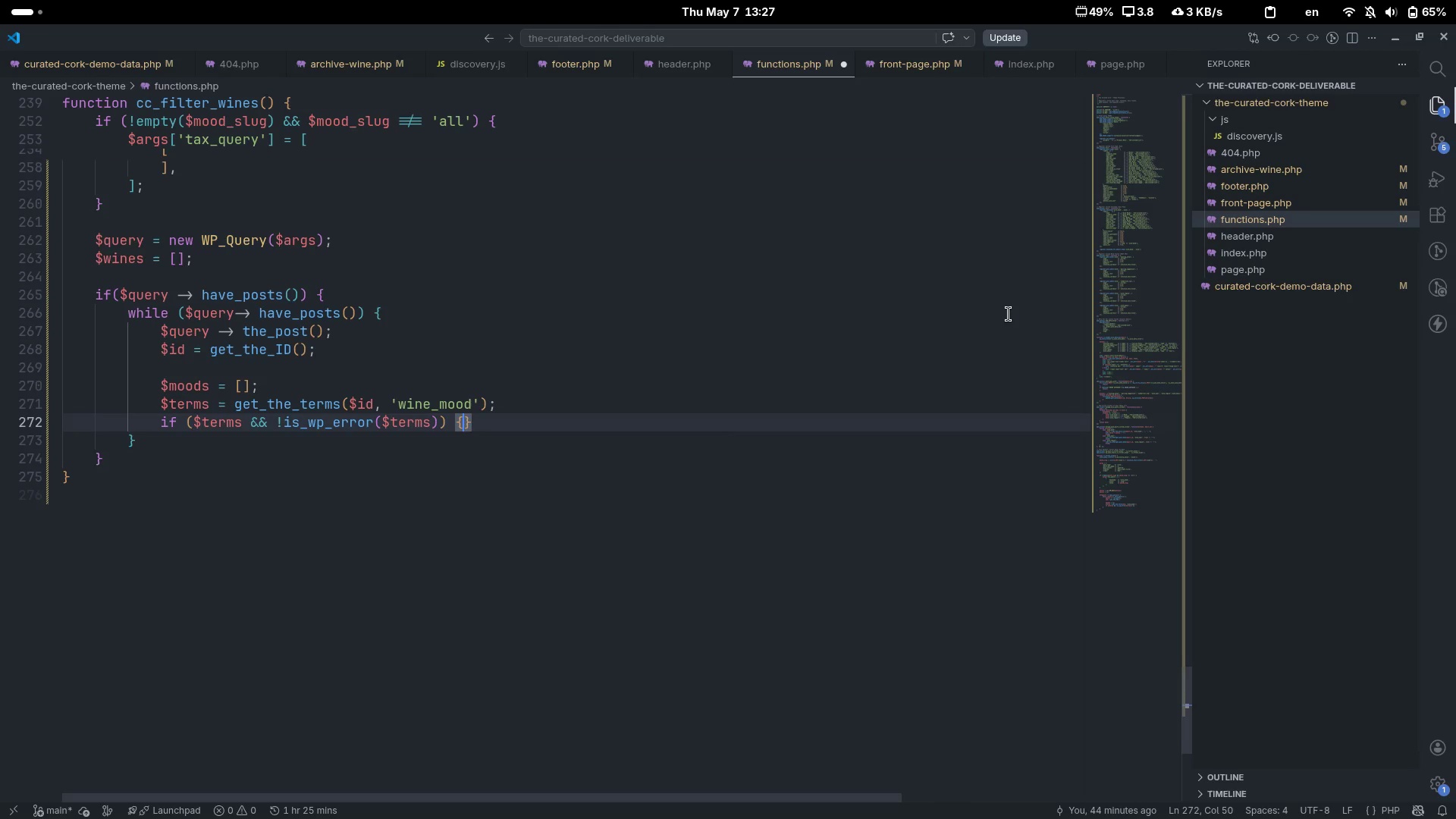 
key(Shift+ShiftLeft)
 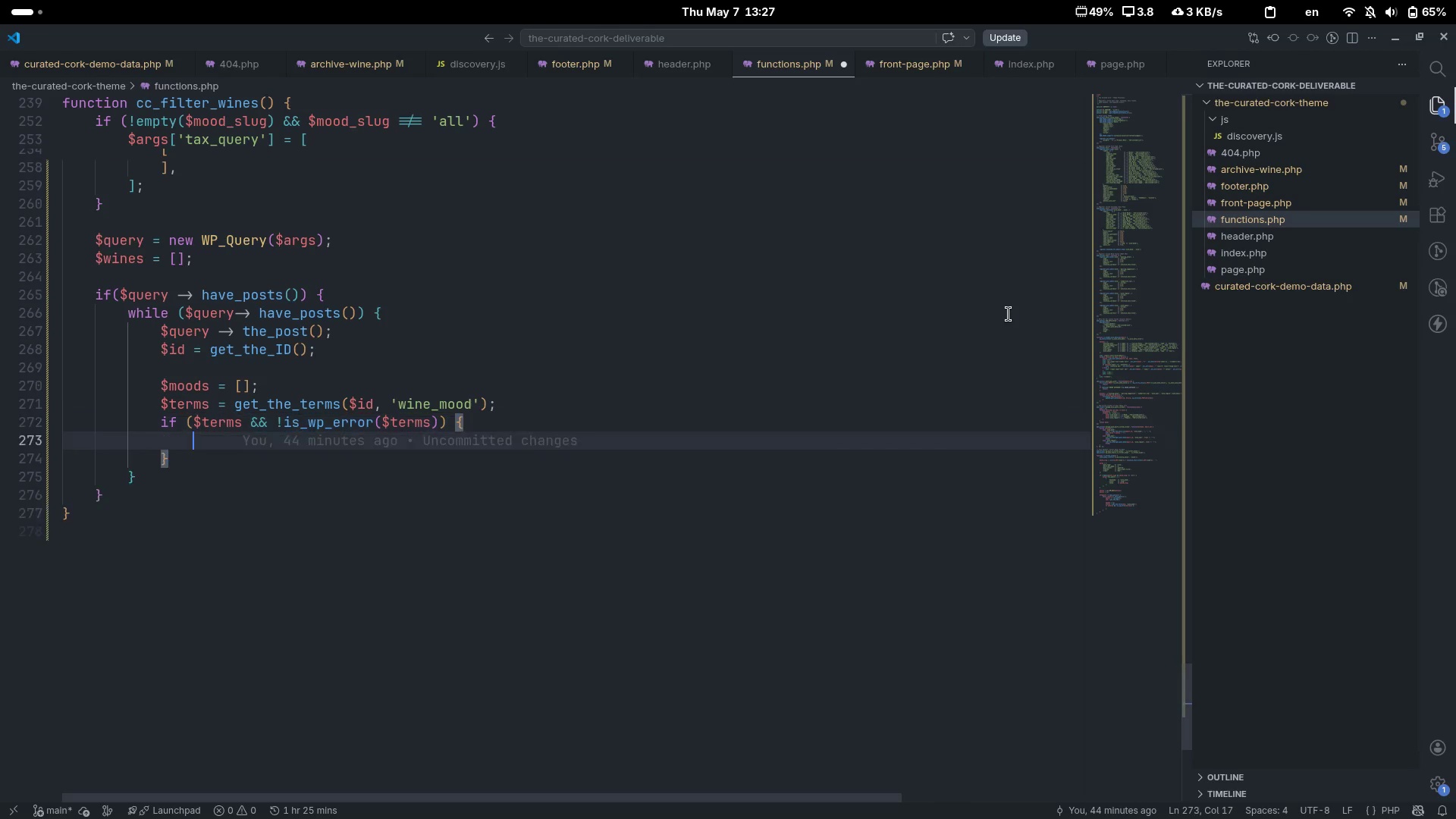 
key(Shift+BracketLeft)
 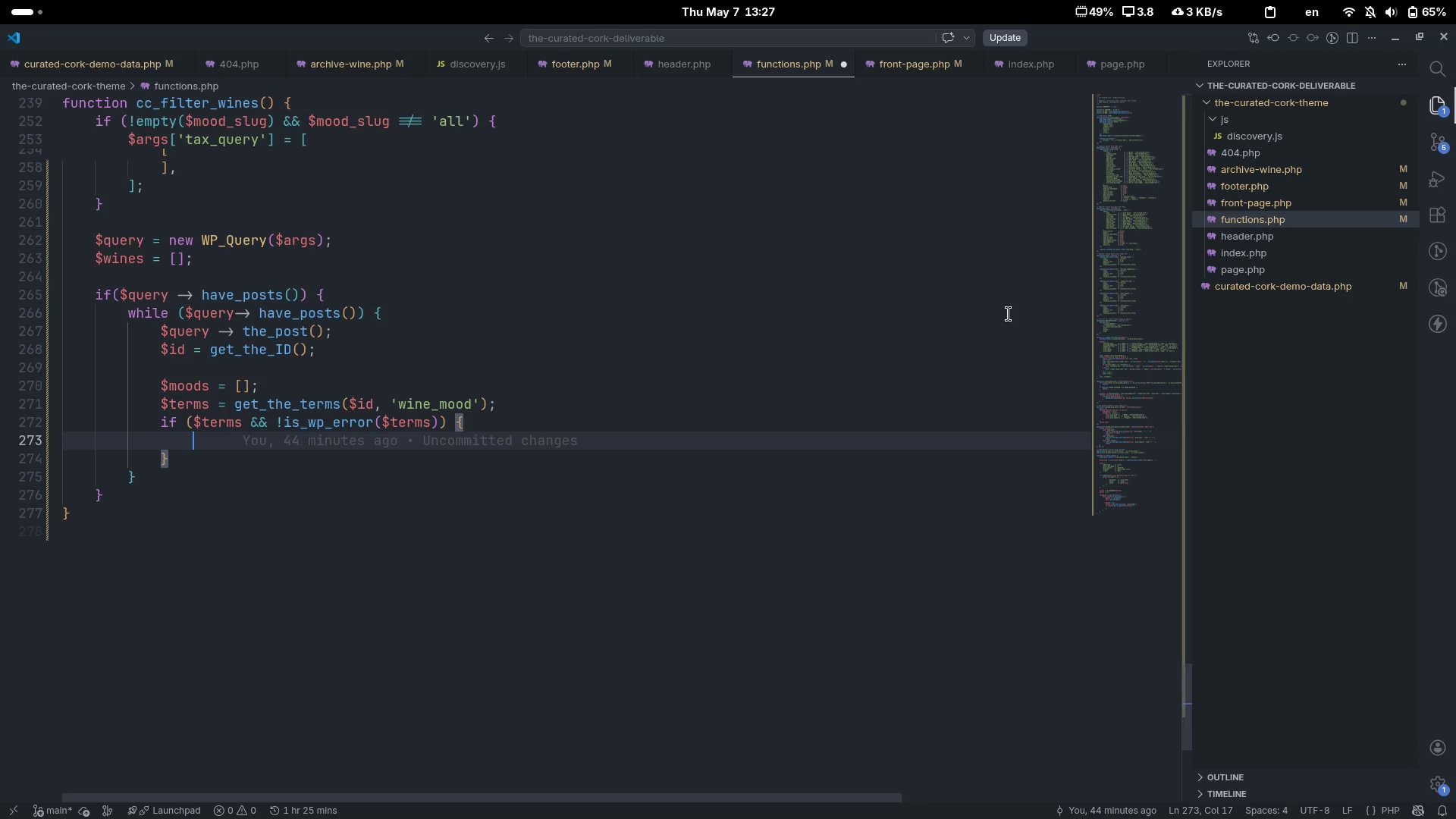 
key(Enter)
 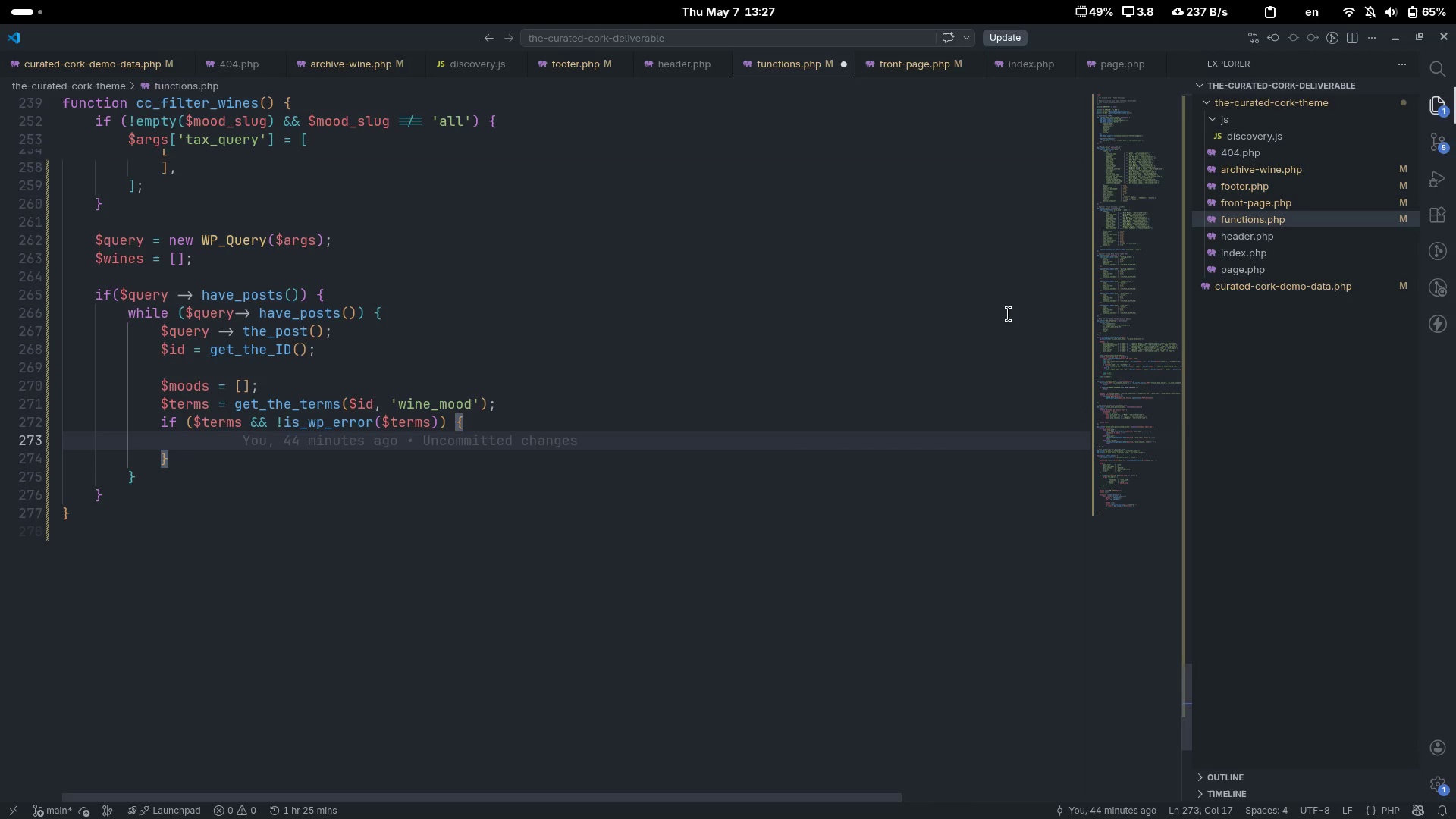 
type(forac)
key(Tab)
type( ($term)
key(Tab)
type(s as $term)
 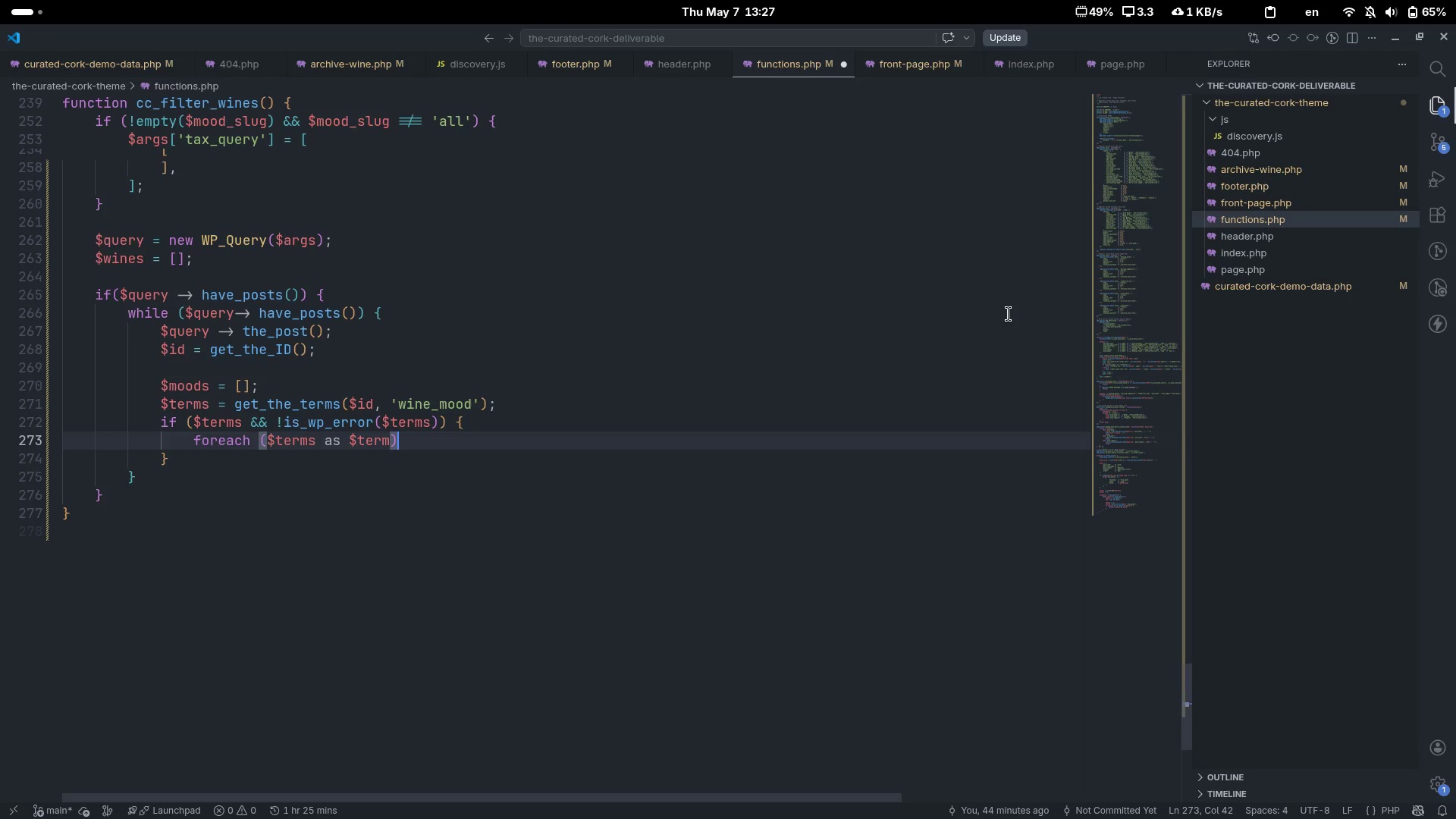 
 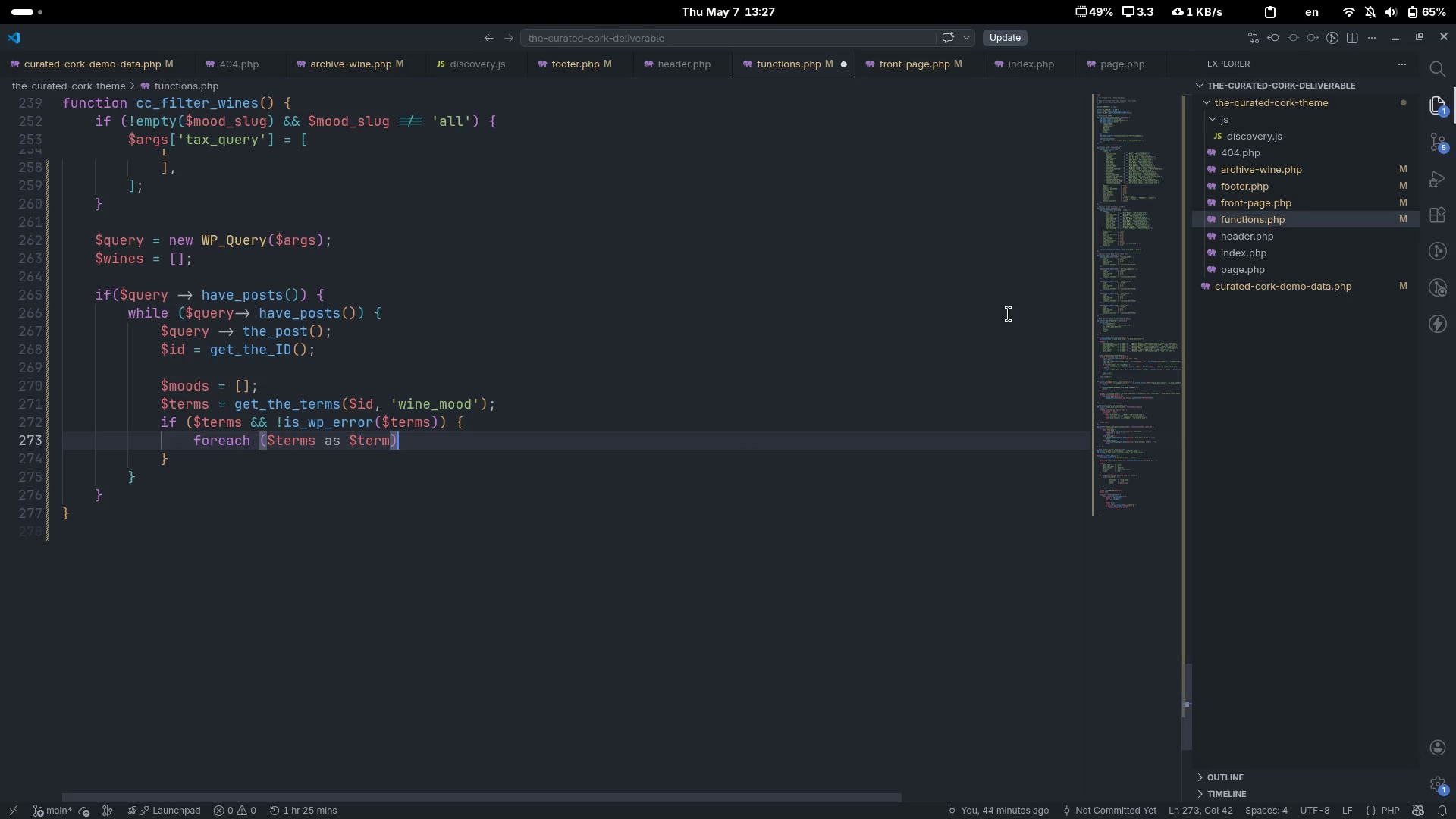 
key(ArrowRight)
 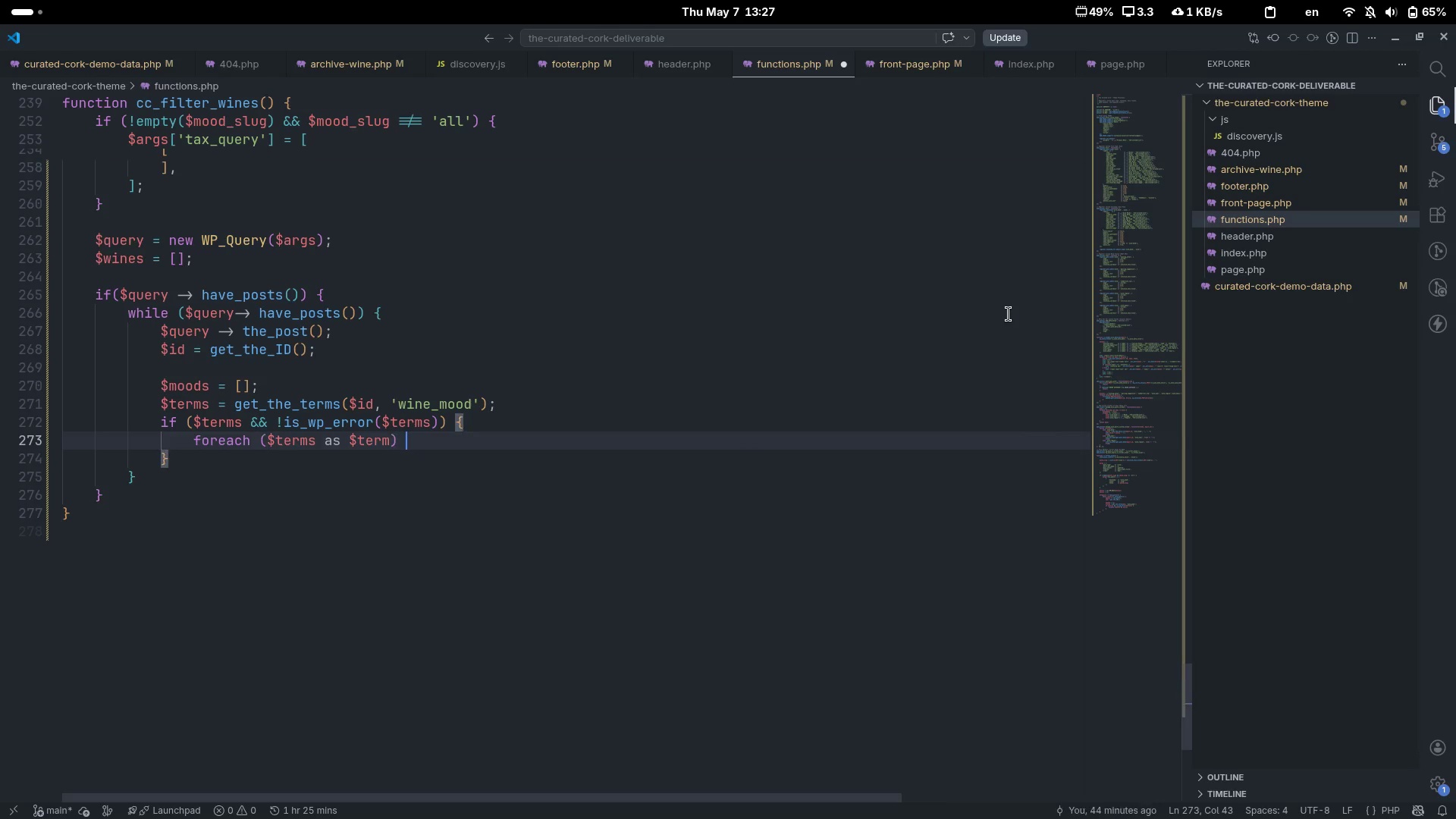 
key(Space)
 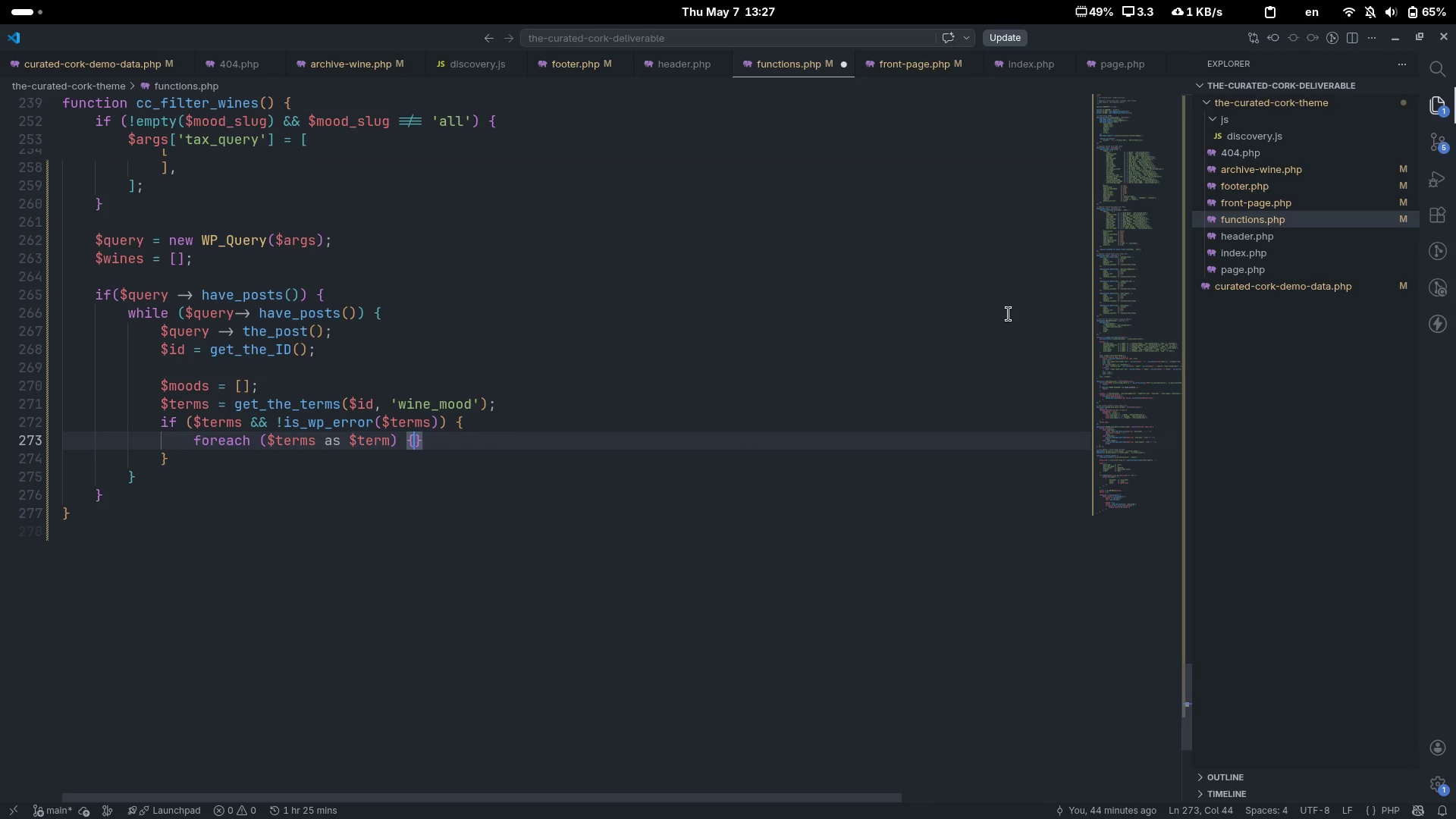 
key(Shift+ShiftLeft)
 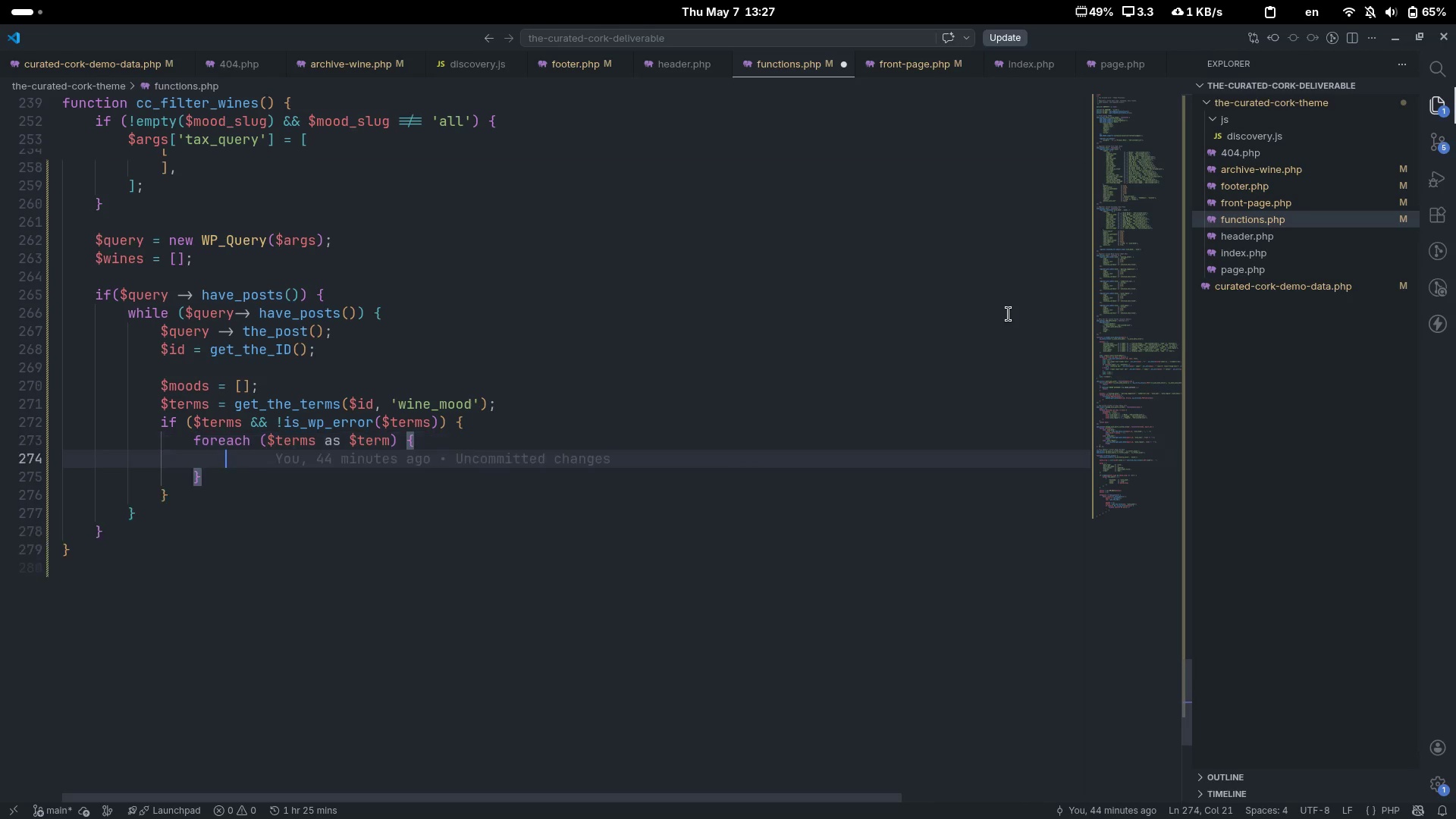 
key(Shift+BracketLeft)
 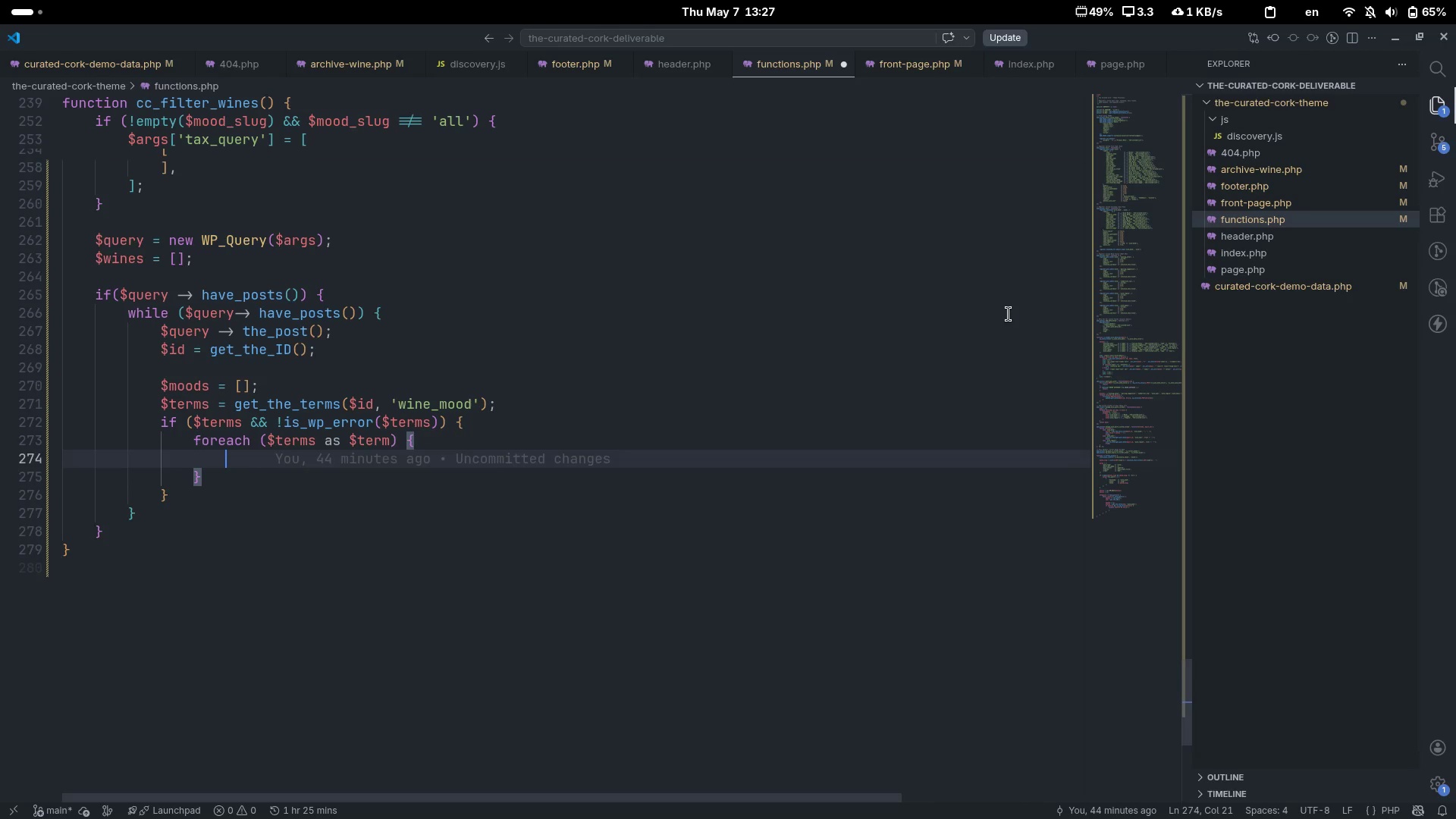 
key(Enter)
 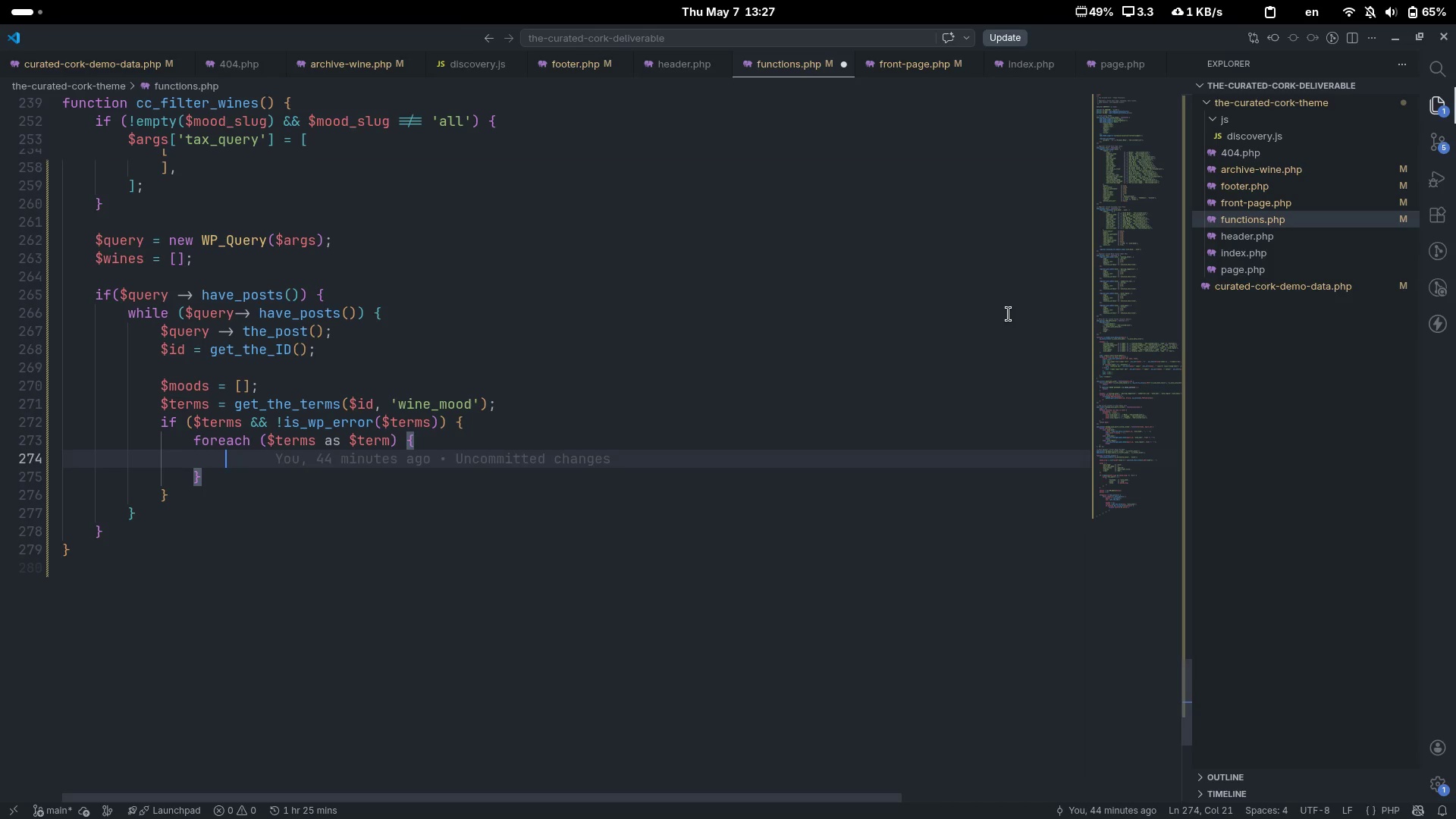 
type($moods[] = [)
 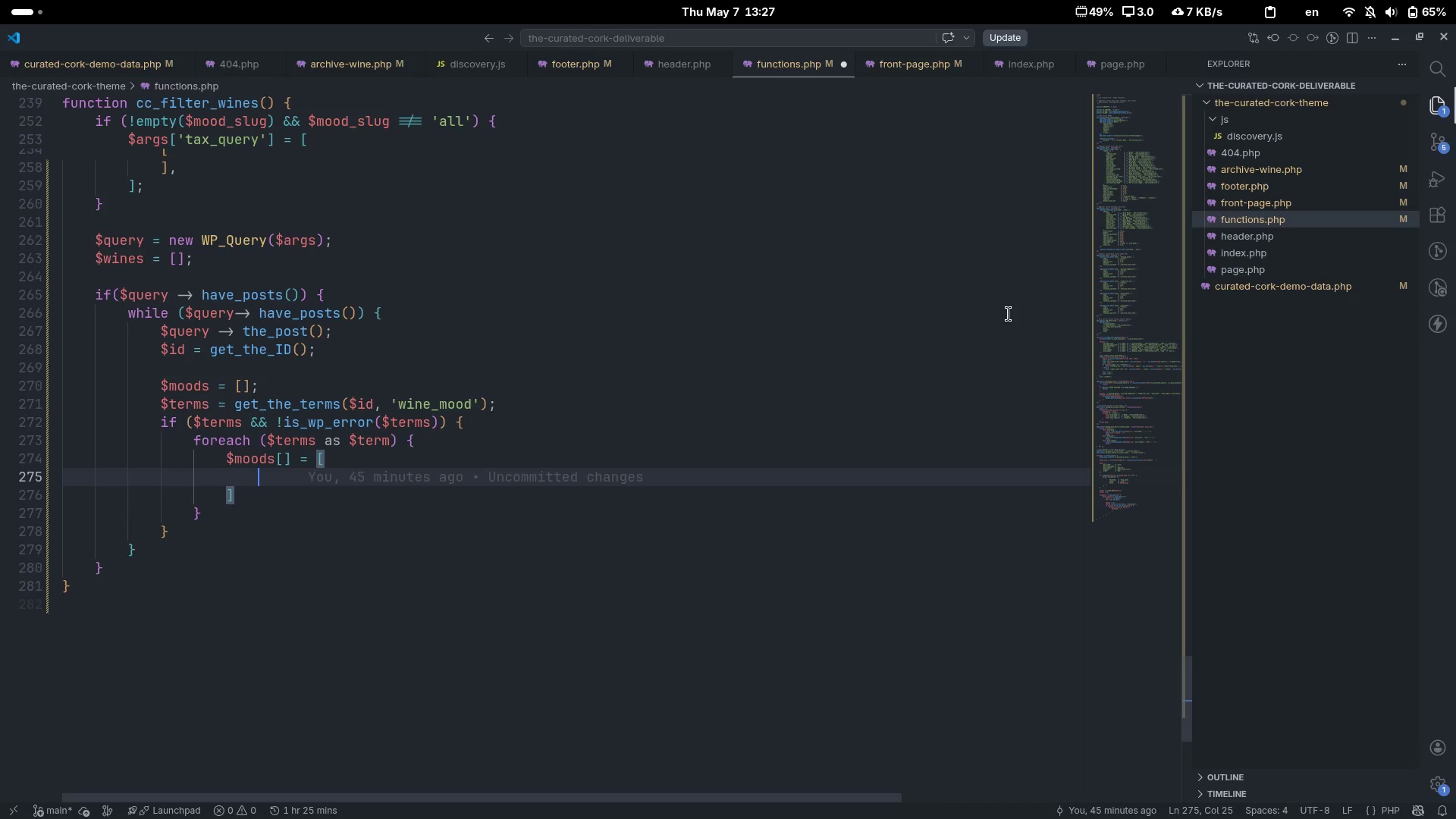 
key(Enter)
 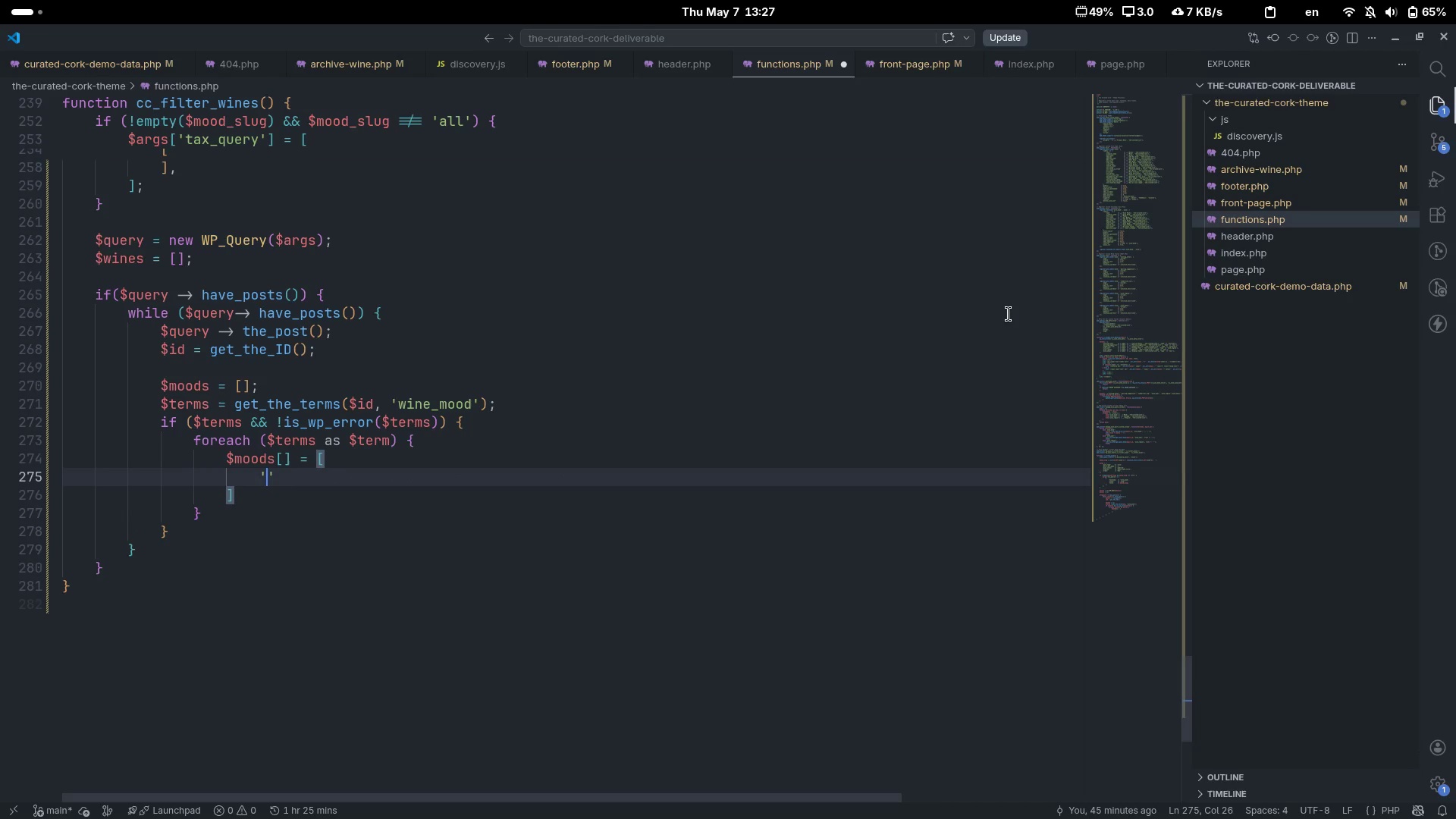 
type('name)
 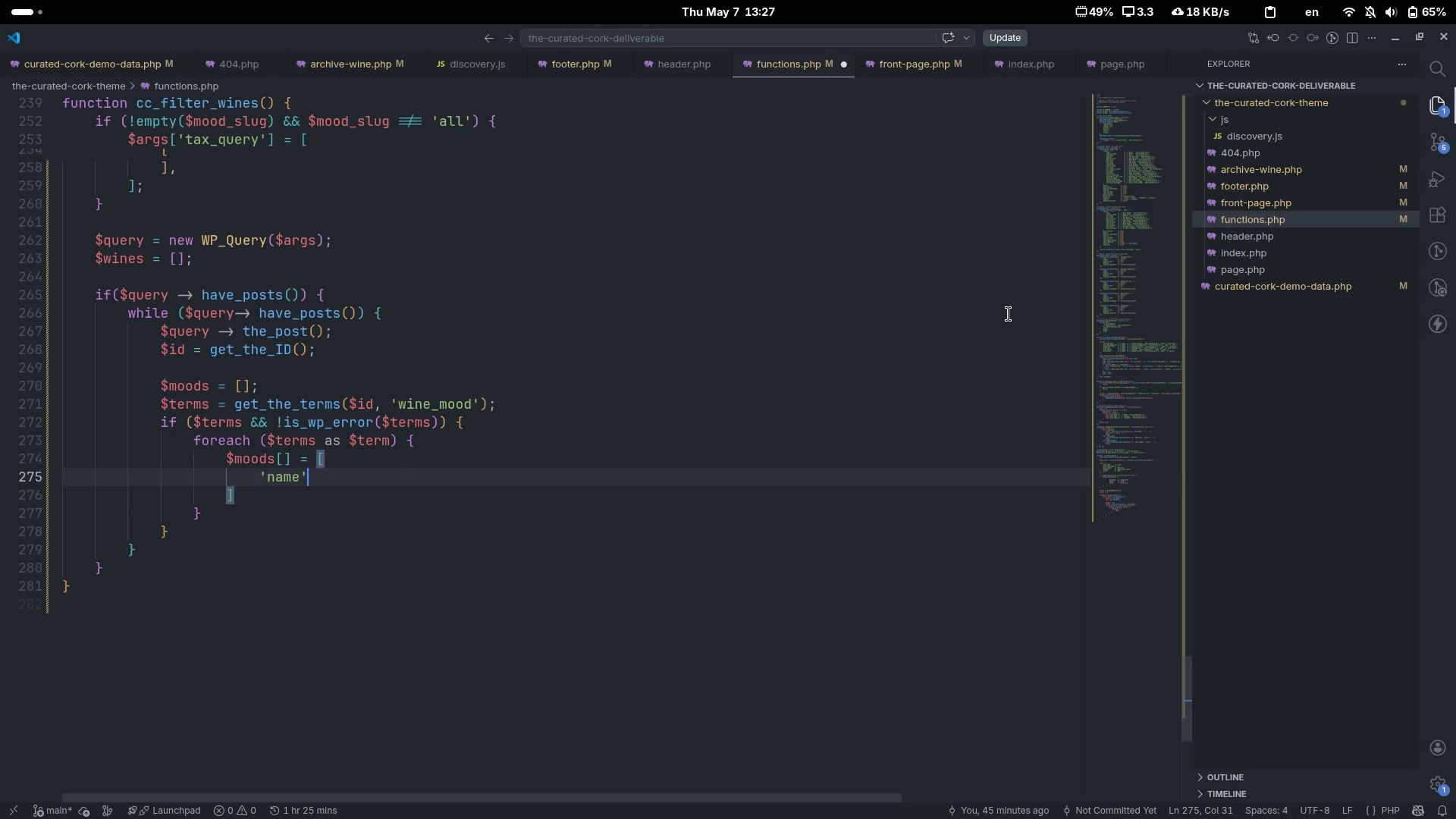 
key(ArrowRight)
 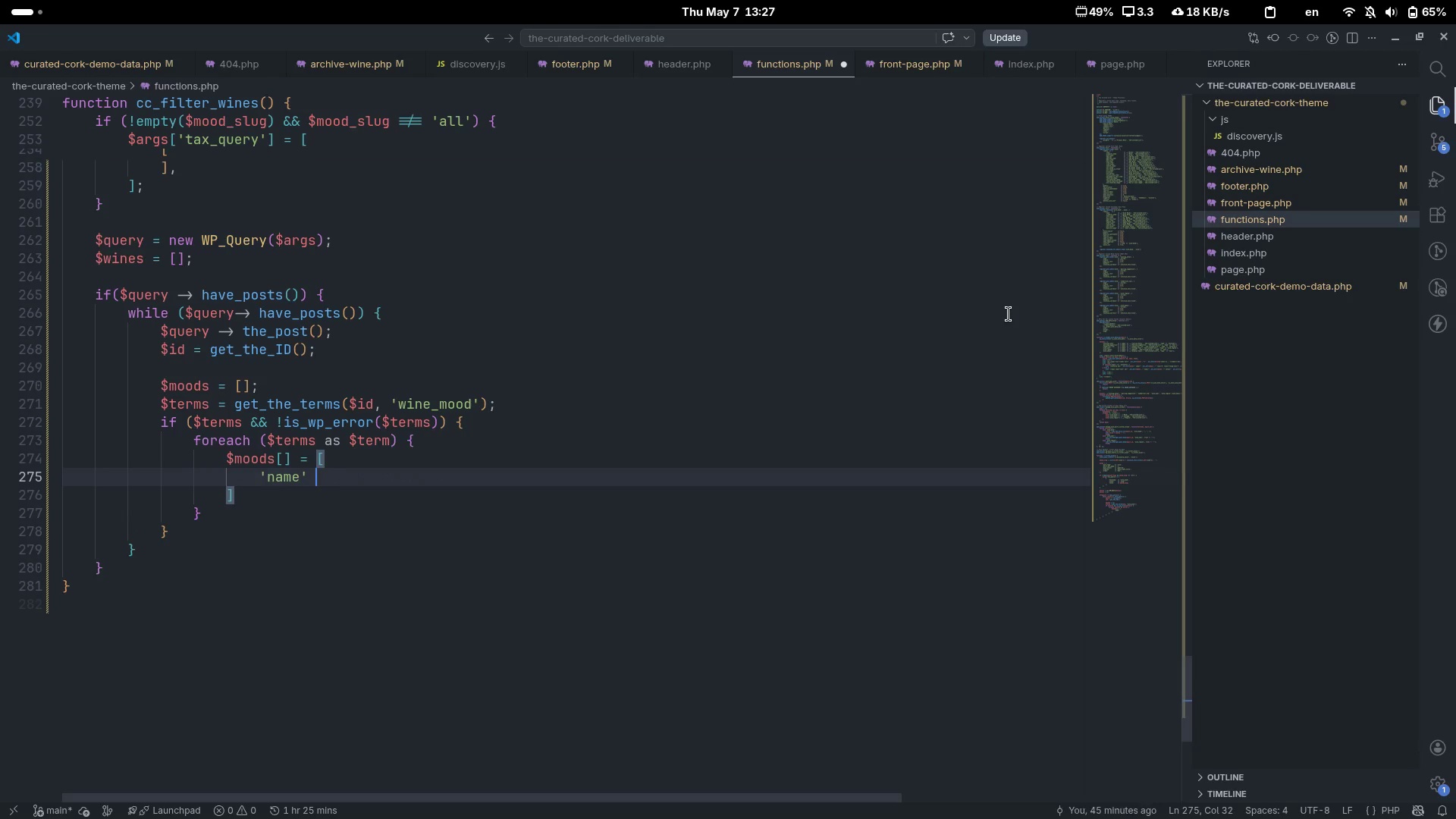 
type( => $term->name,)
 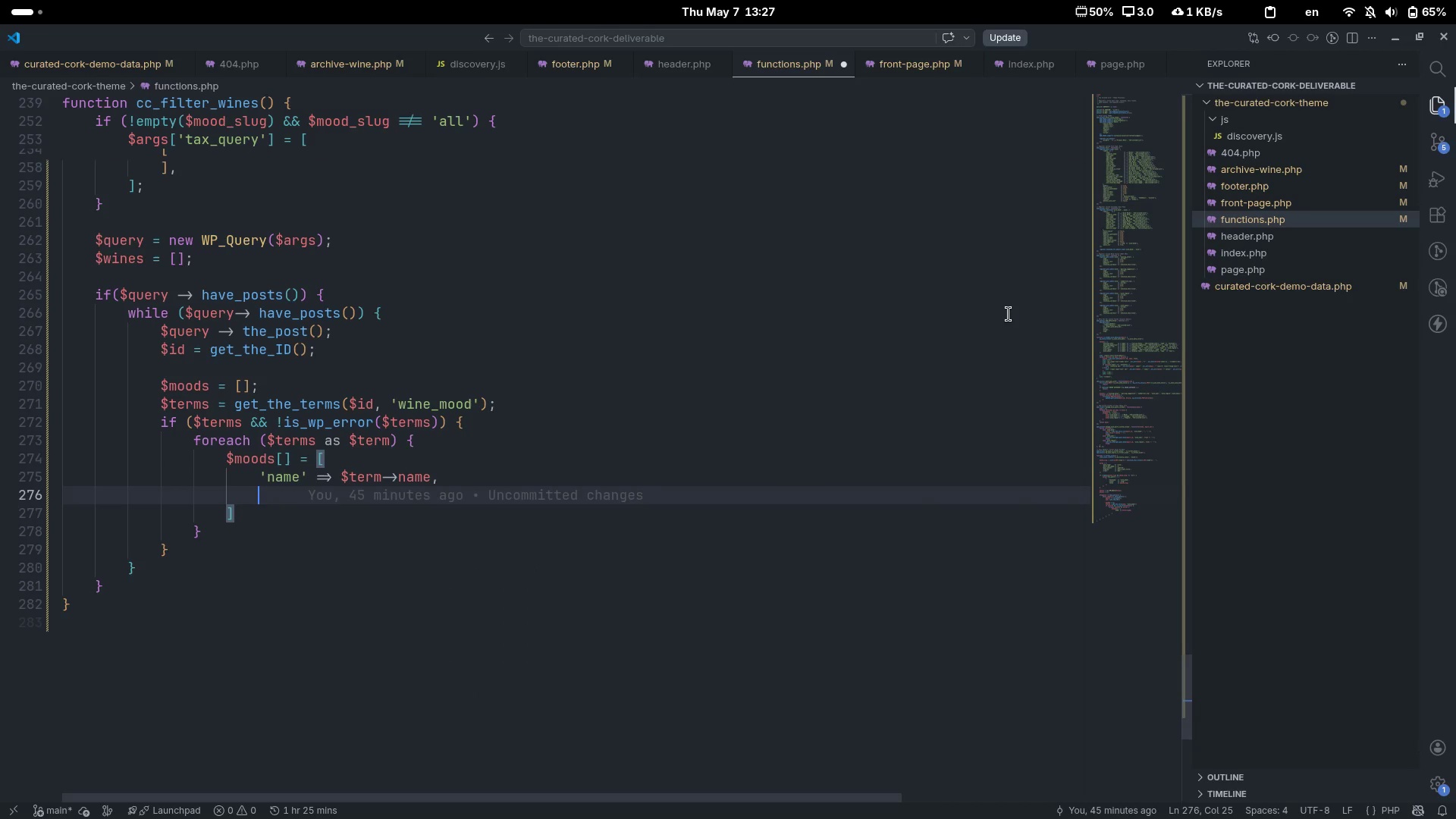 
key(Enter)
 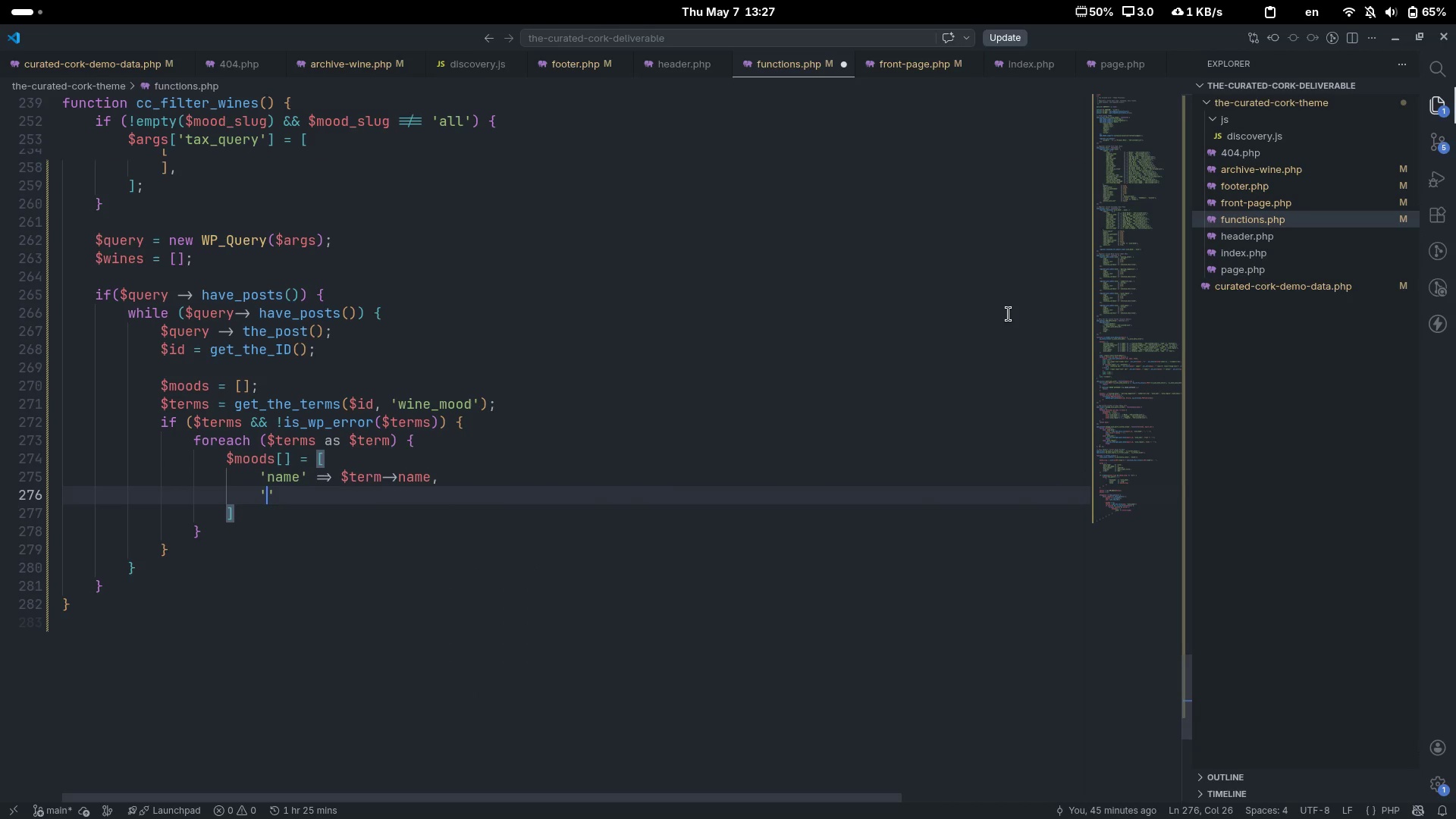 
type('slug)
 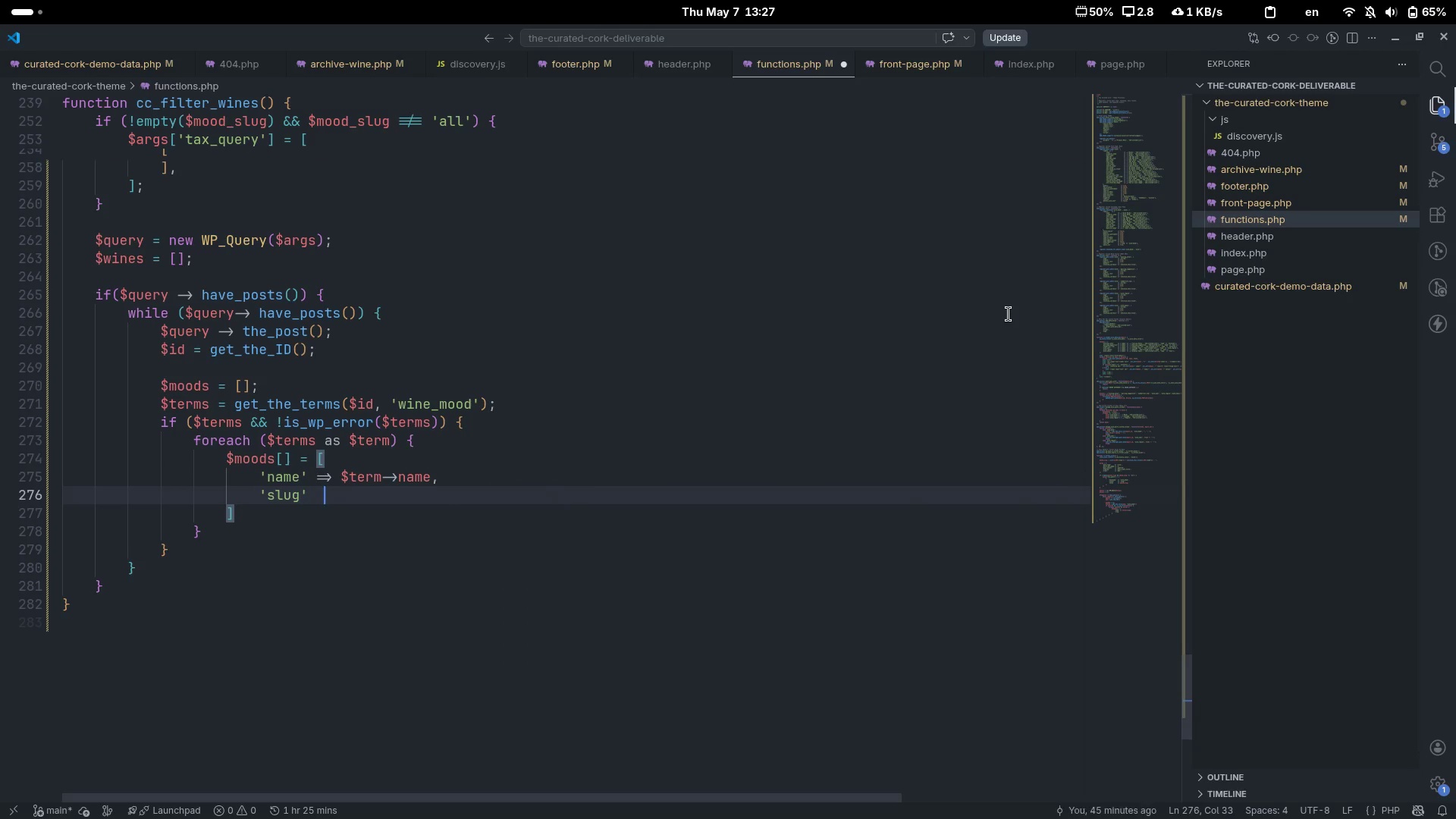 
key(ArrowRight)
 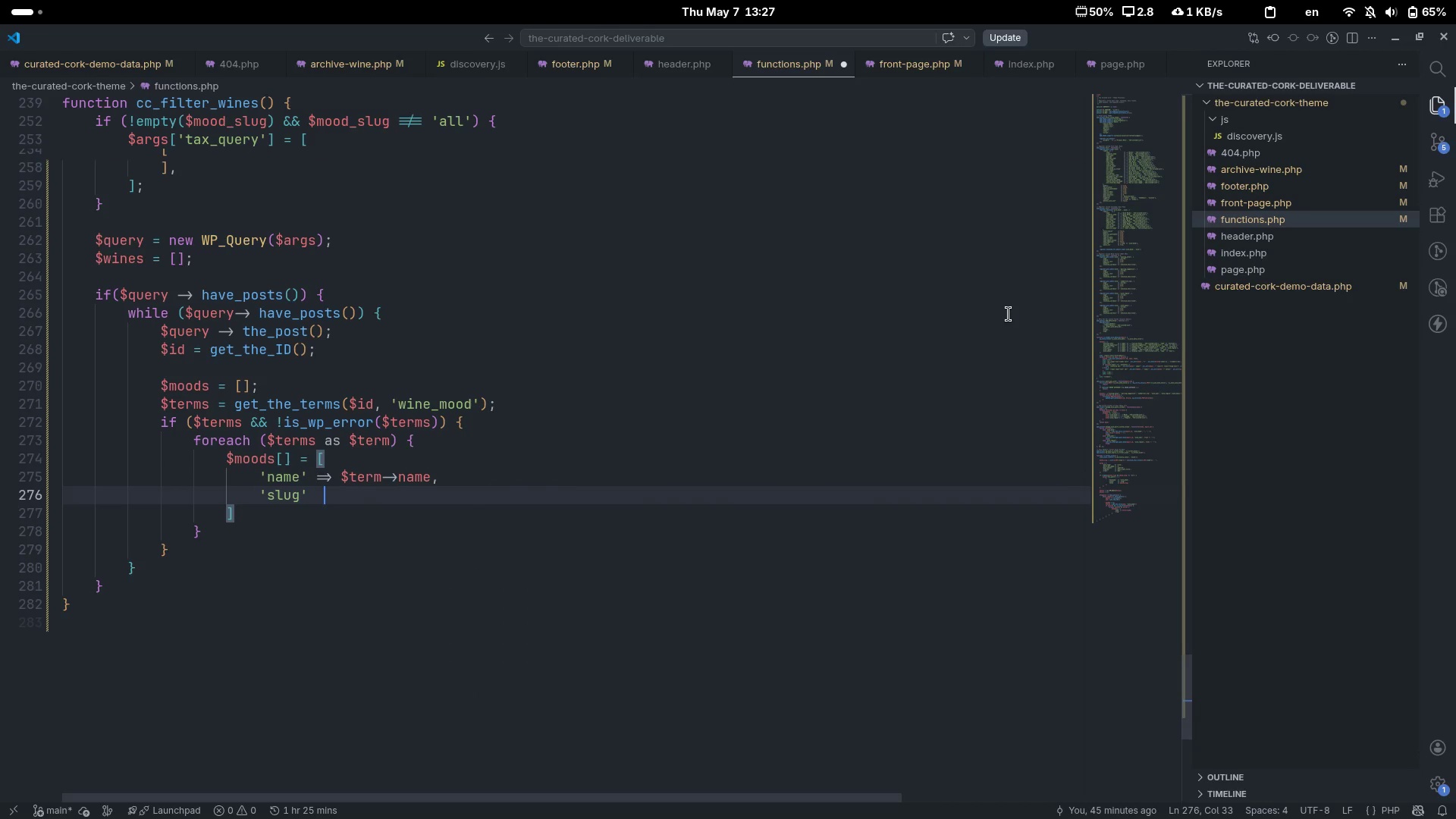 
key(Tab)
 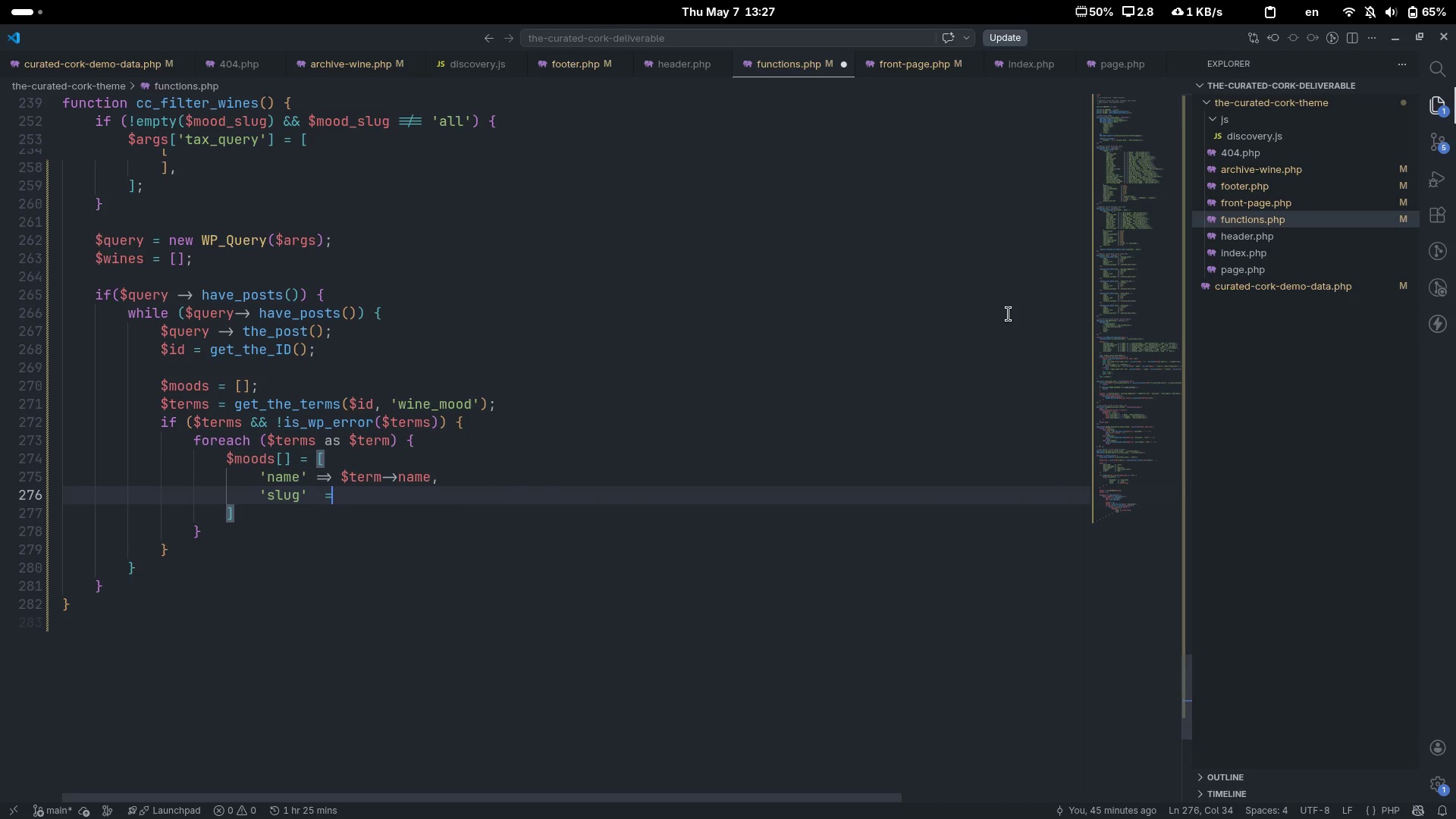 
key(Equal)
 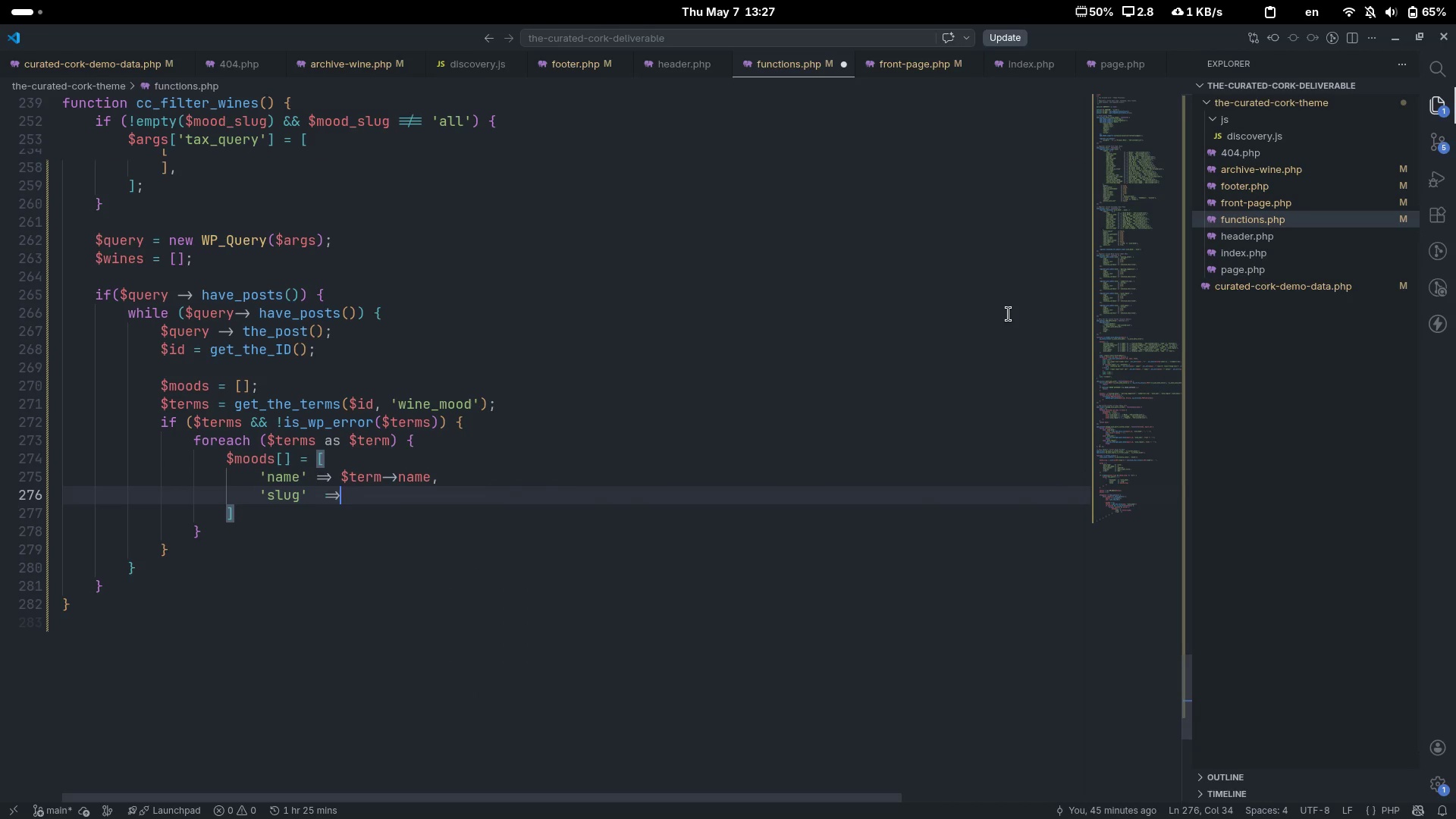 
key(Shift+ShiftLeft)
 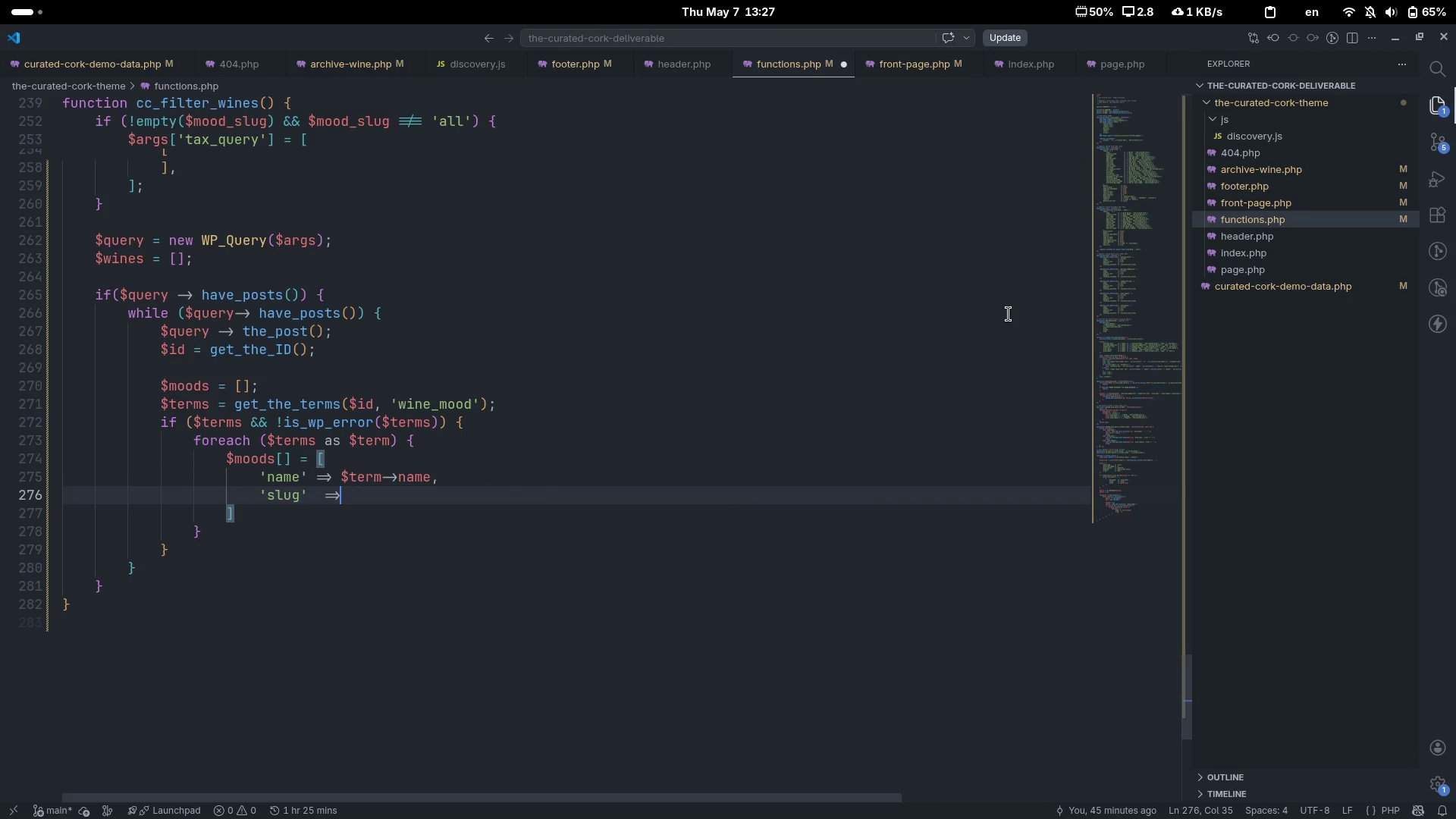 
key(Shift+Period)
 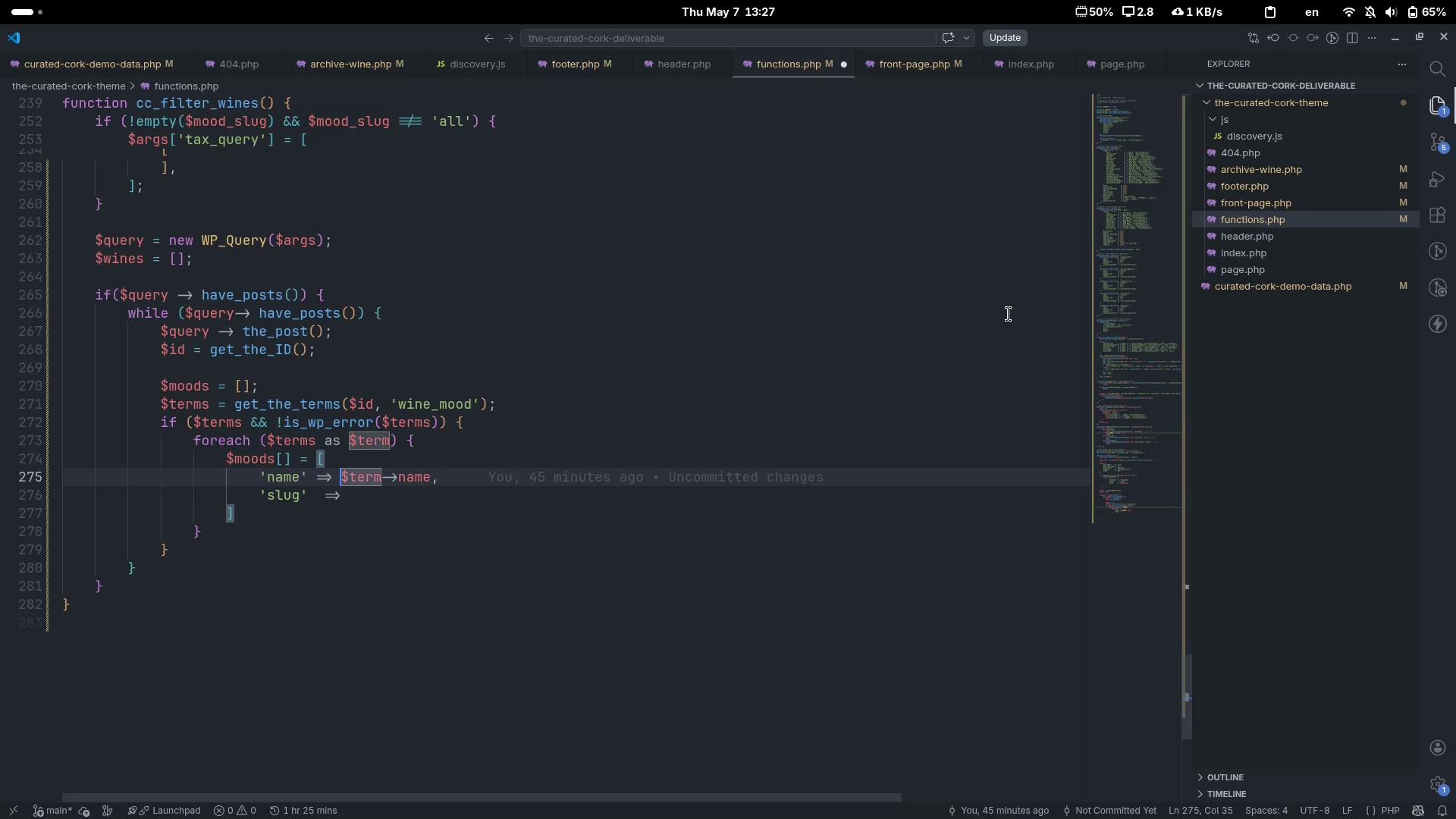 
key(ArrowUp)
 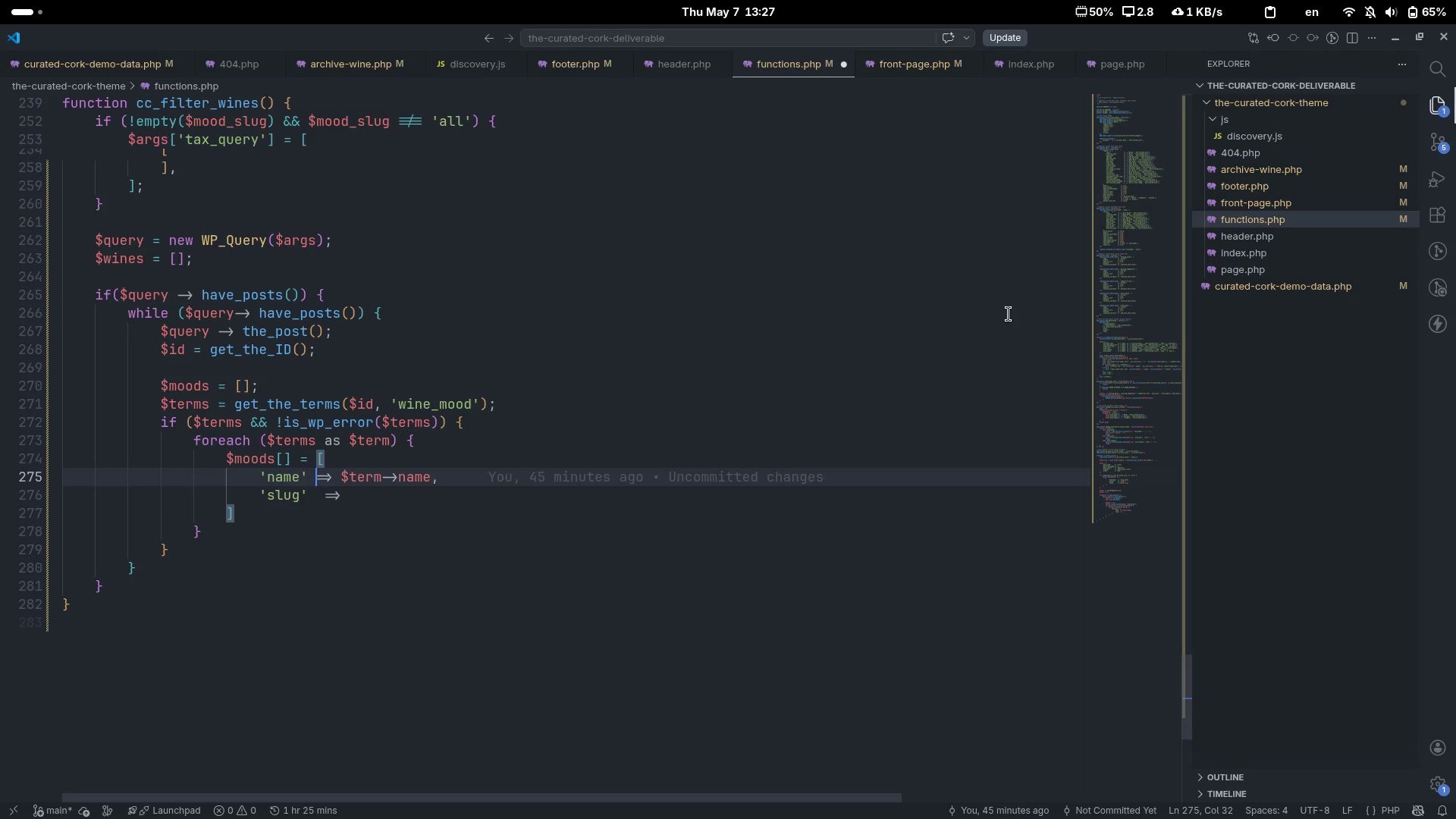 
key(Control+ArrowLeft)
 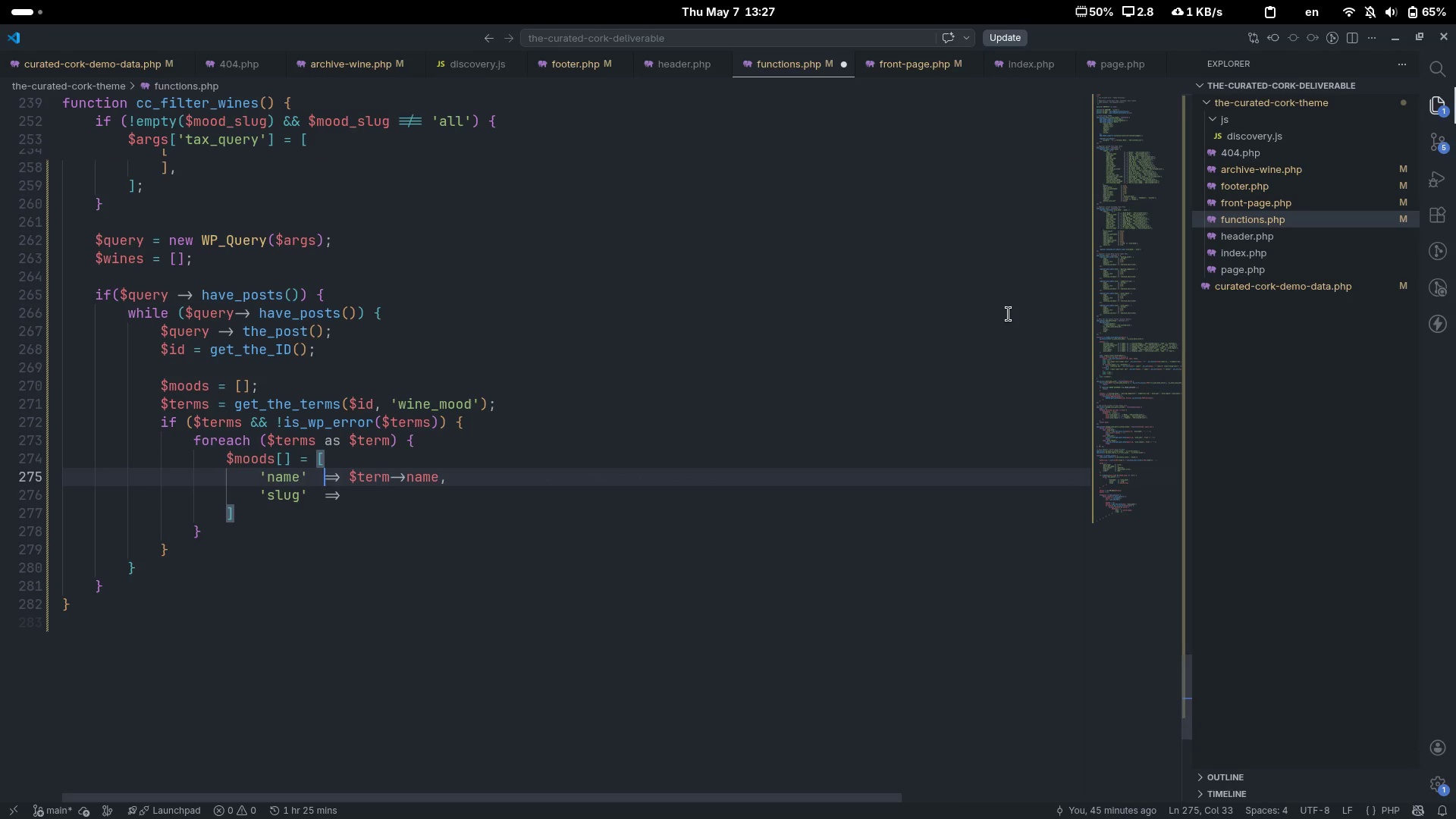 
key(Tab)
 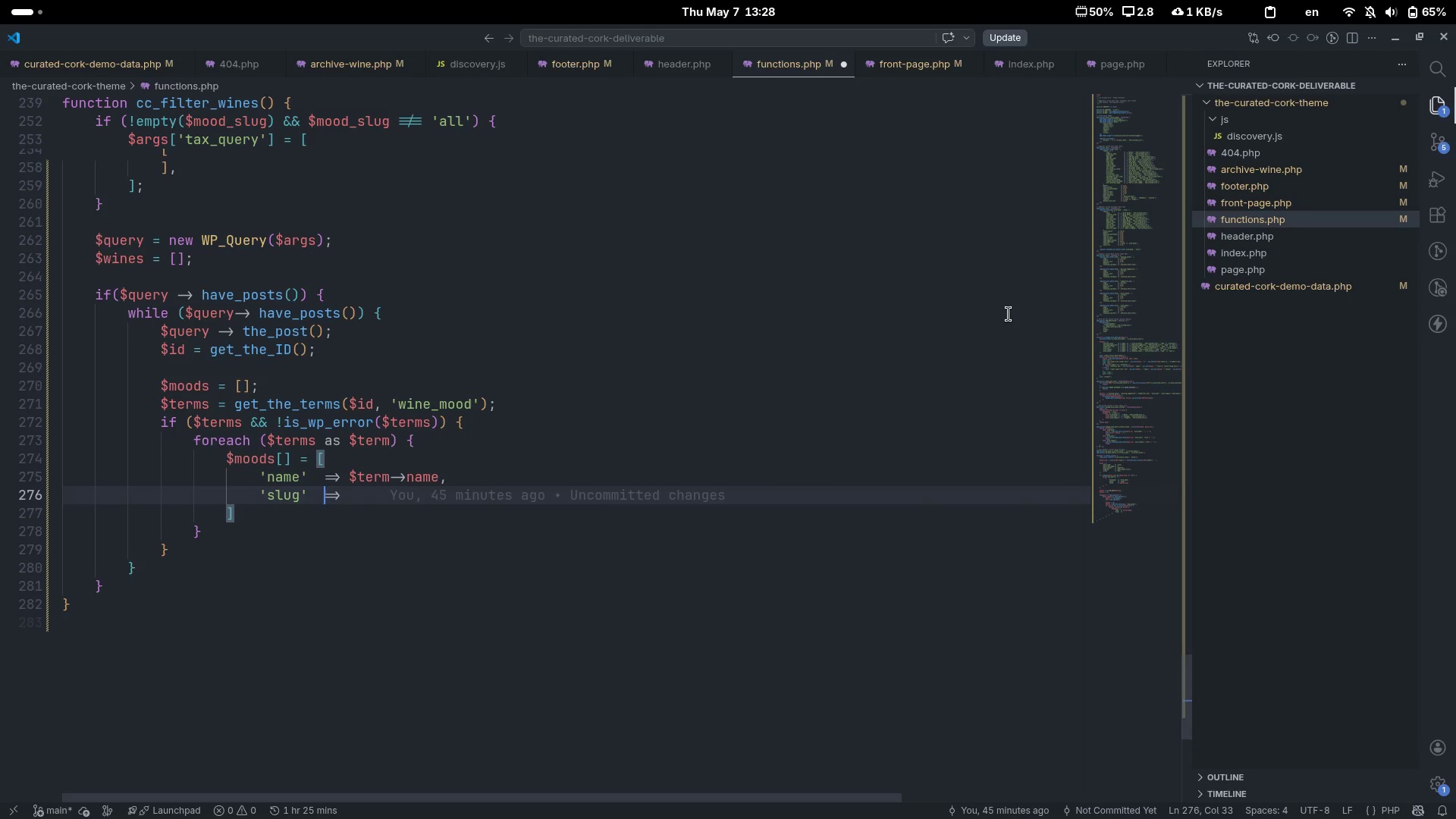 
key(ArrowDown)
 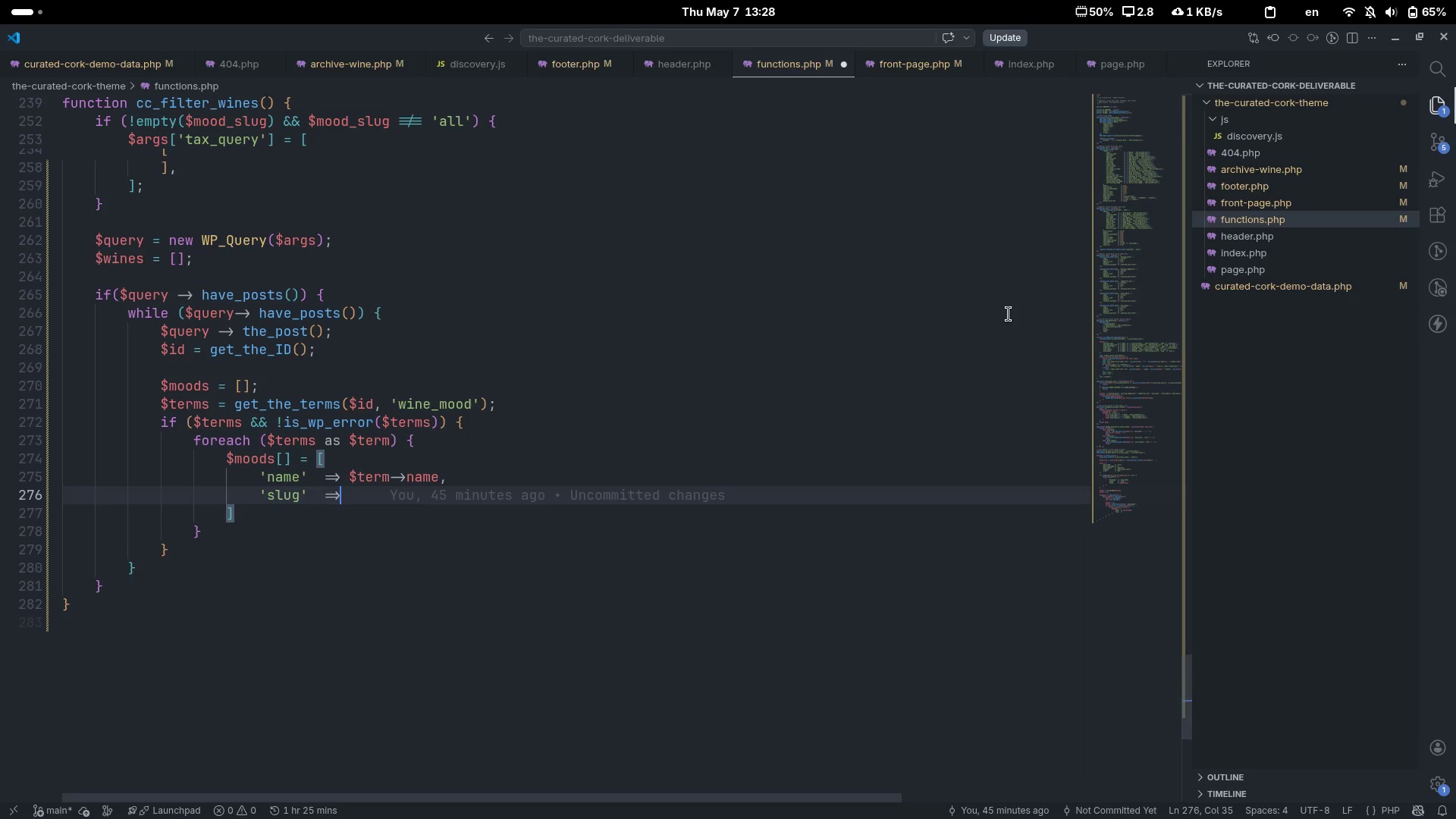 
key(Control+ArrowRight)
 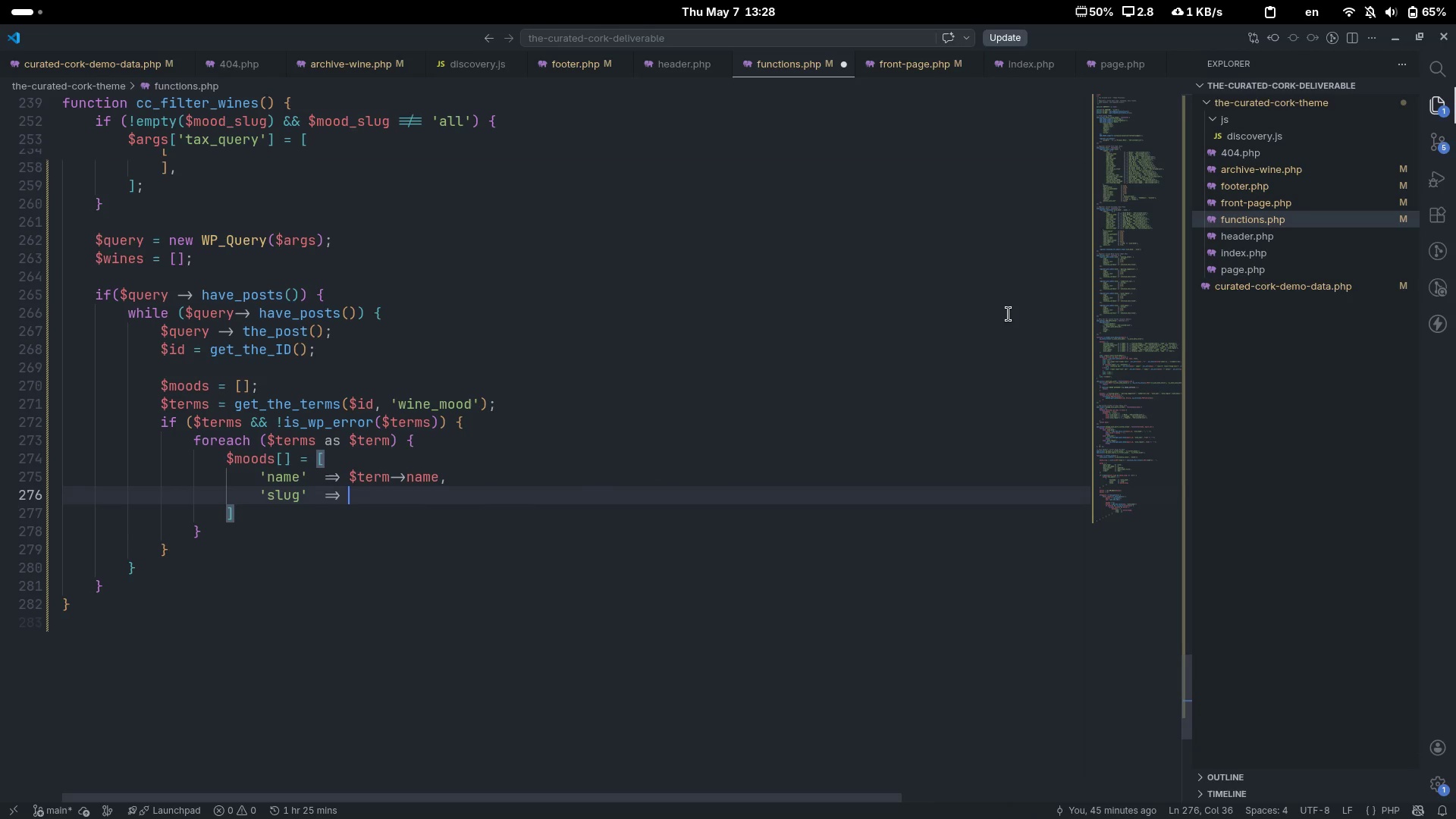 
type( $term-<)
key(Backspace)
type(>slug,)
 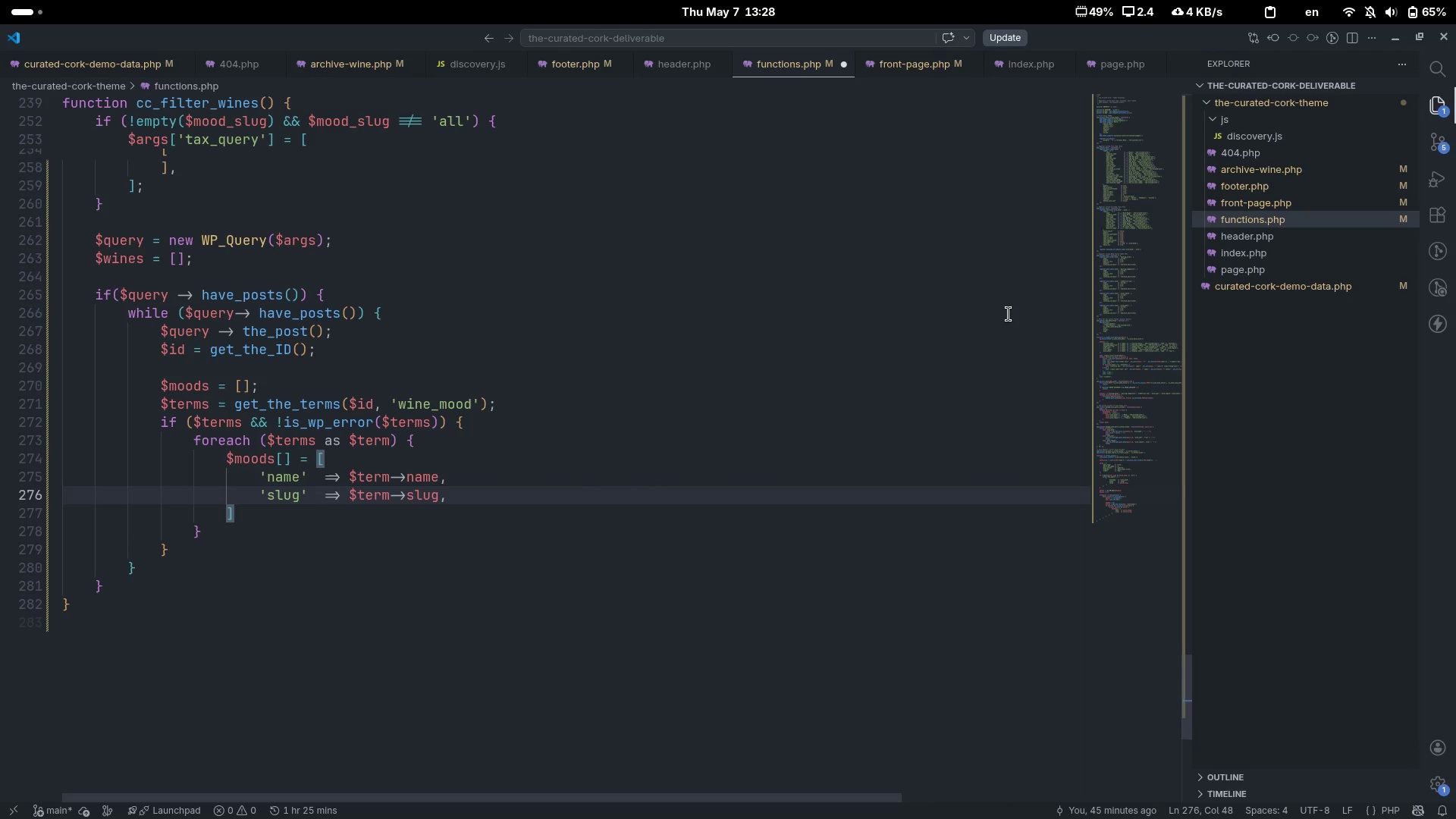 
key(ArrowDown)
 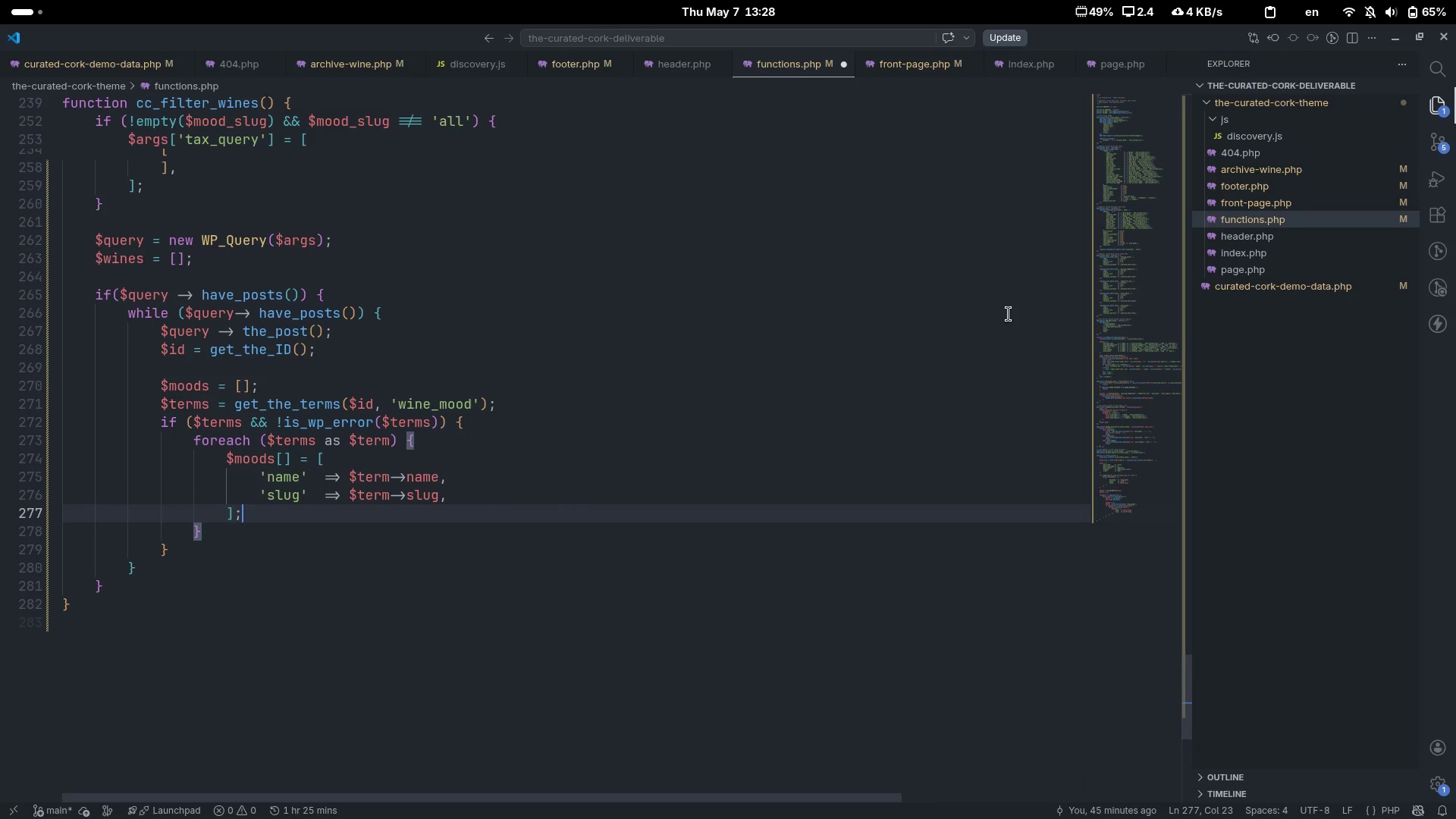 
key(Semicolon)
 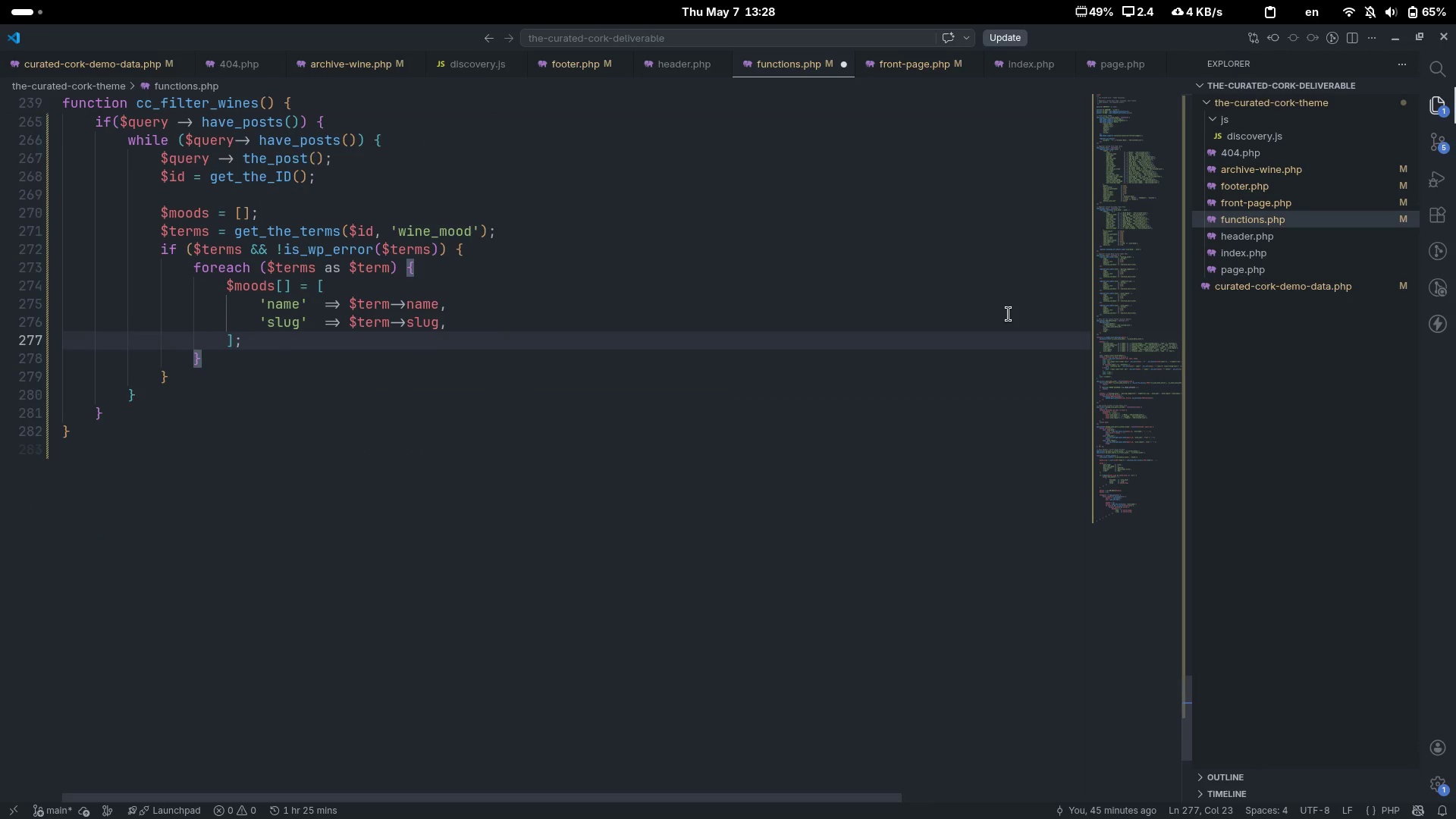 
scroll: coordinate [1009, 314], scroll_direction: down, amount: 5.0
 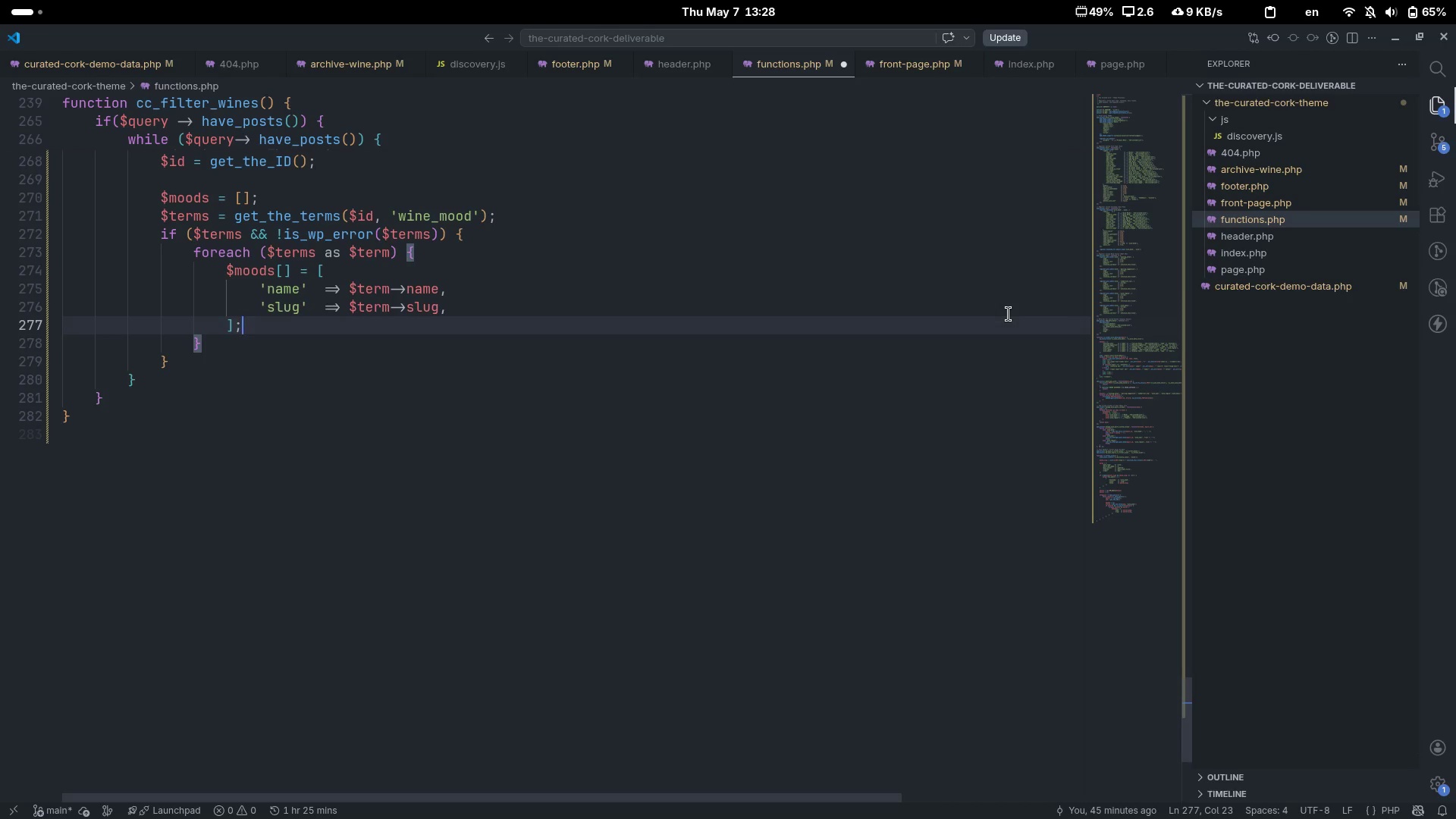 
key(ArrowDown)
 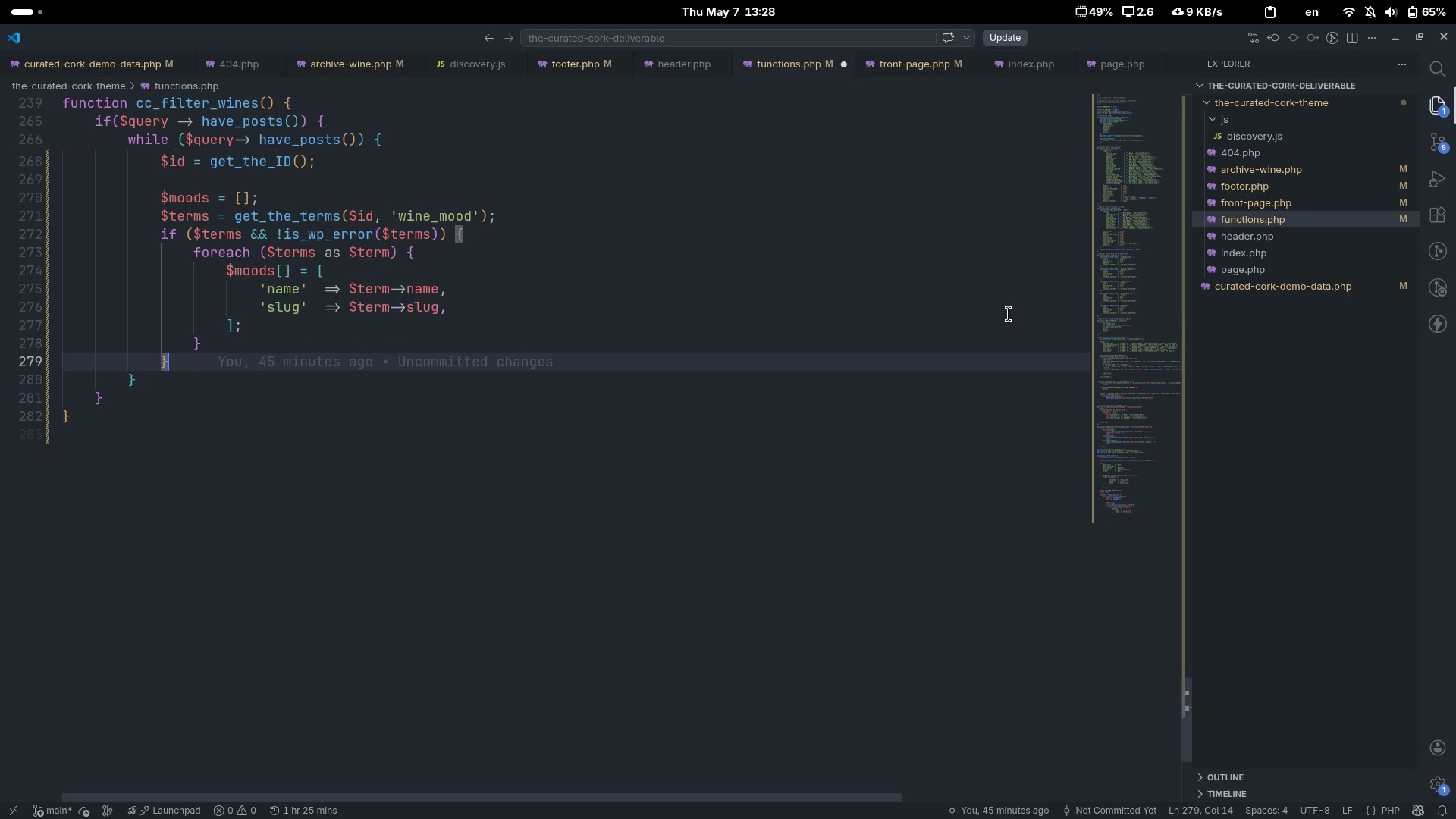 
key(ArrowDown)
 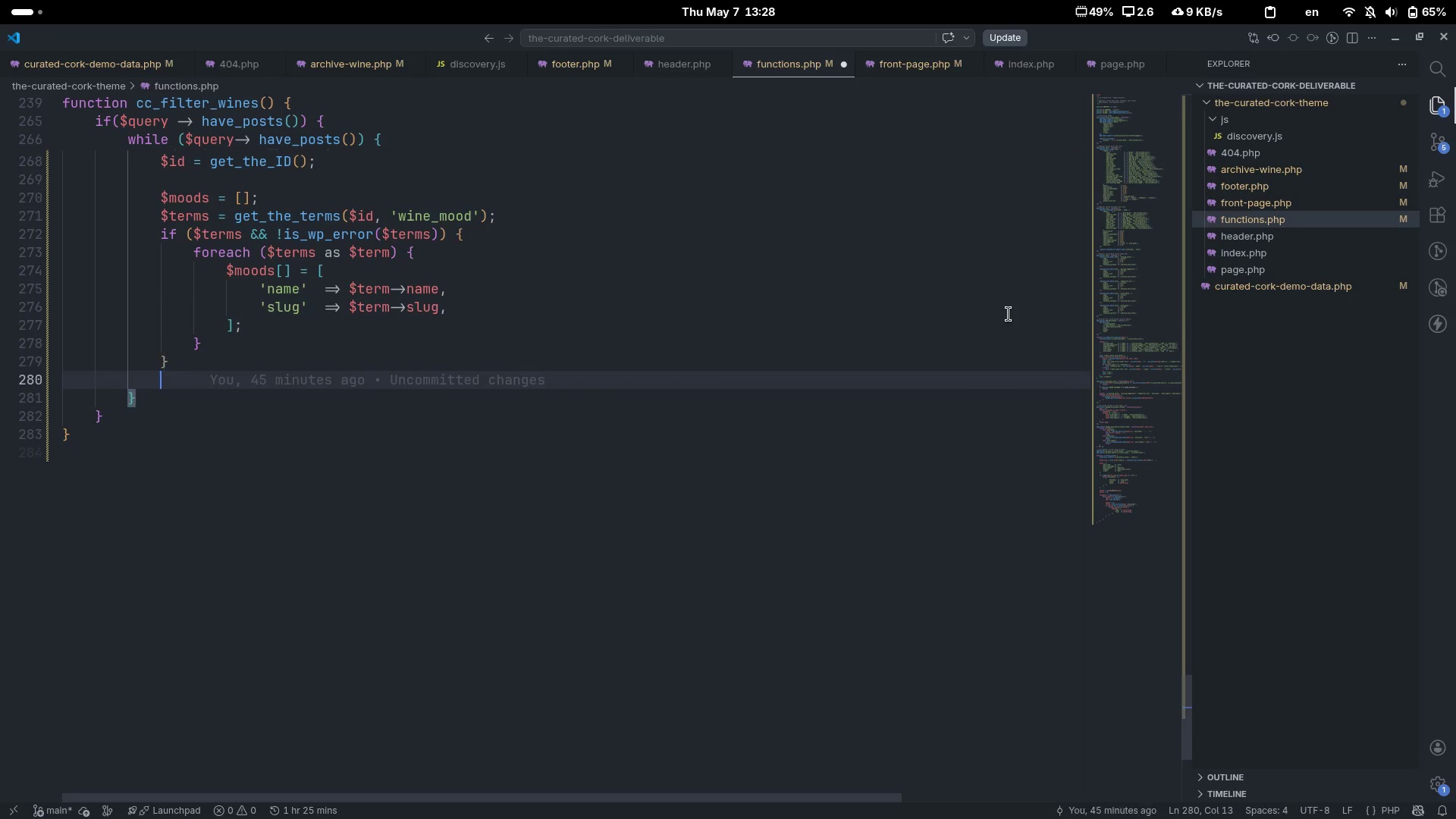 
key(Enter)
 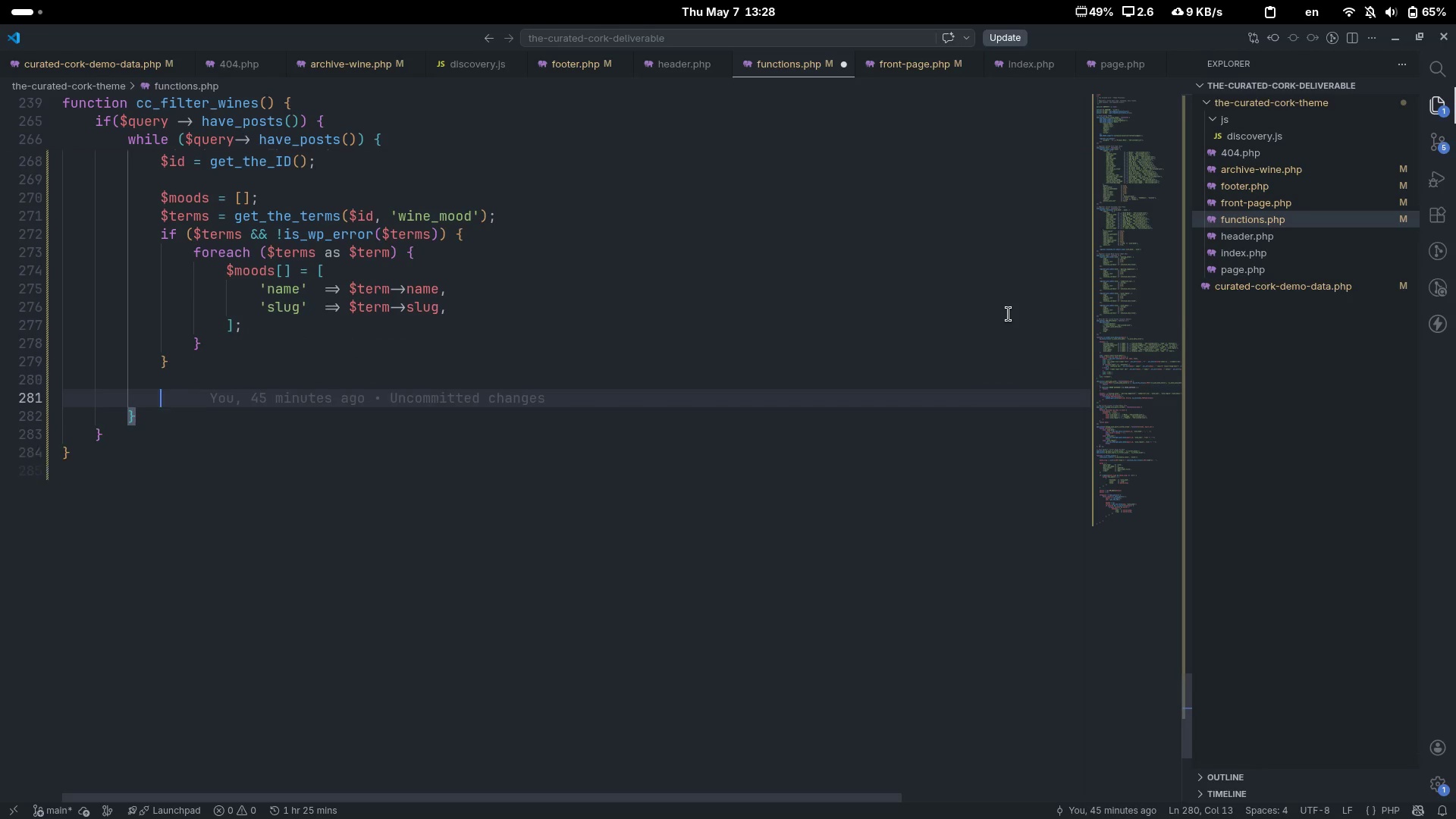 
key(Enter)
 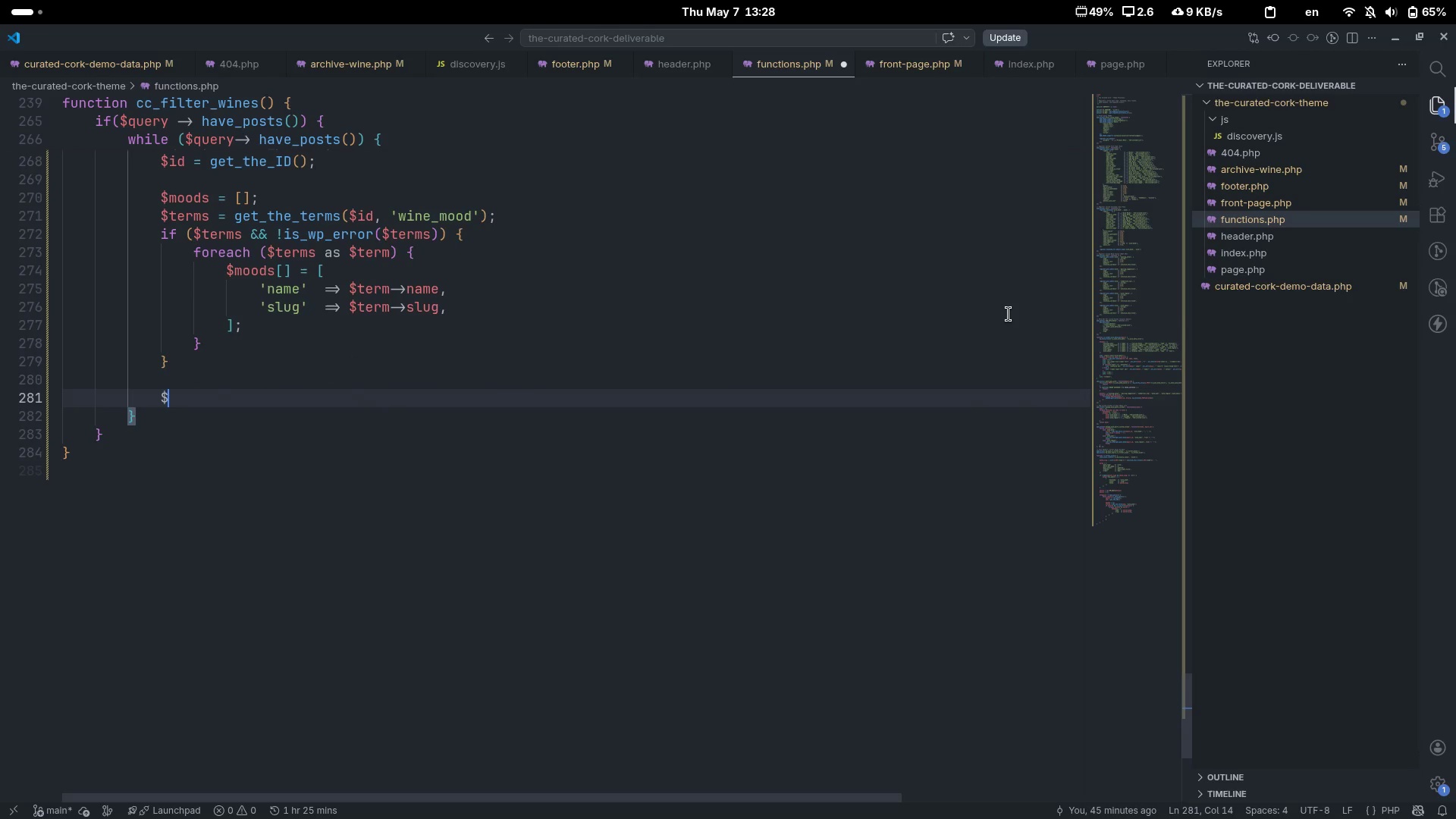 
type($wines[] = [)
 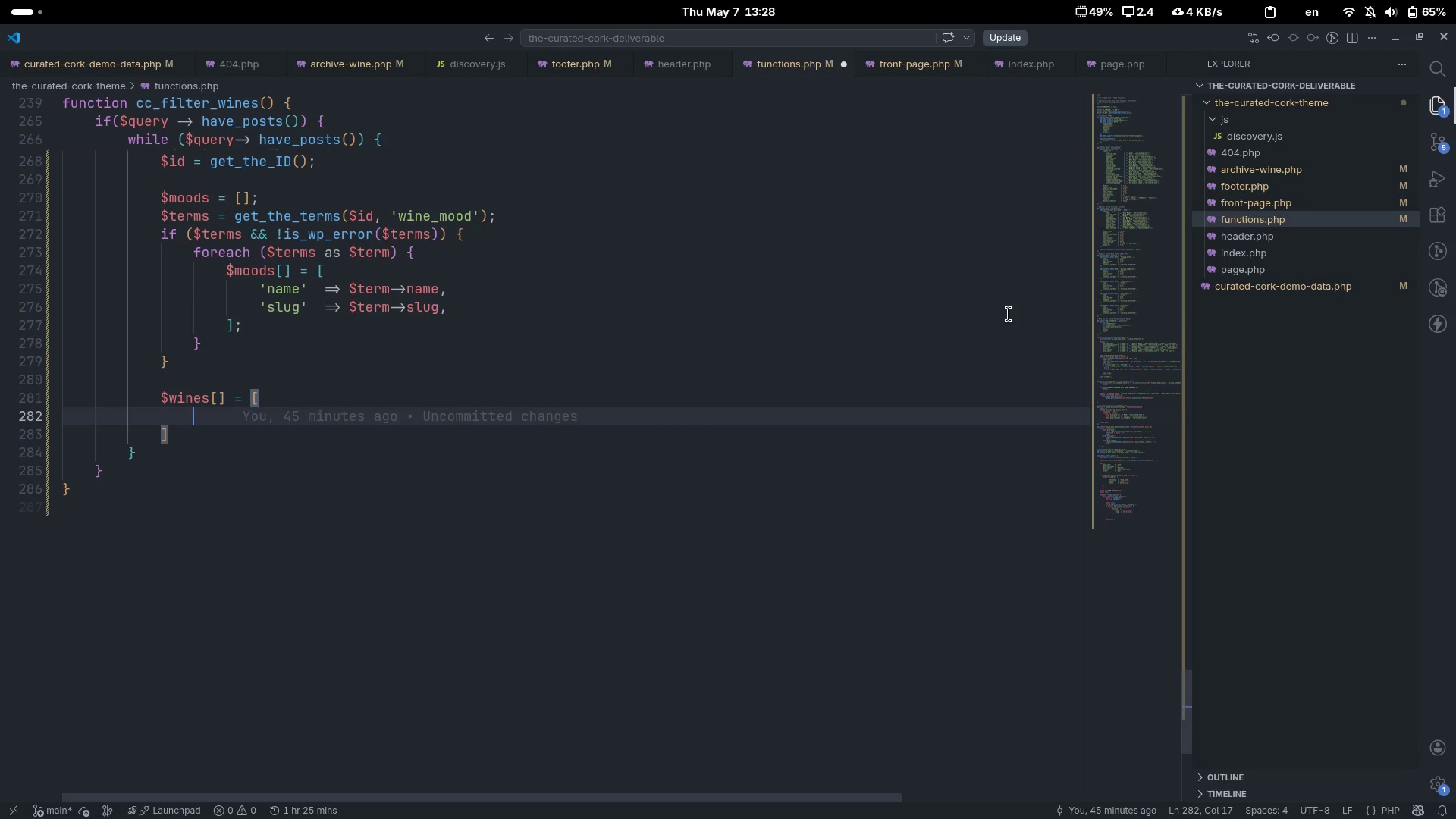 
key(Enter)
 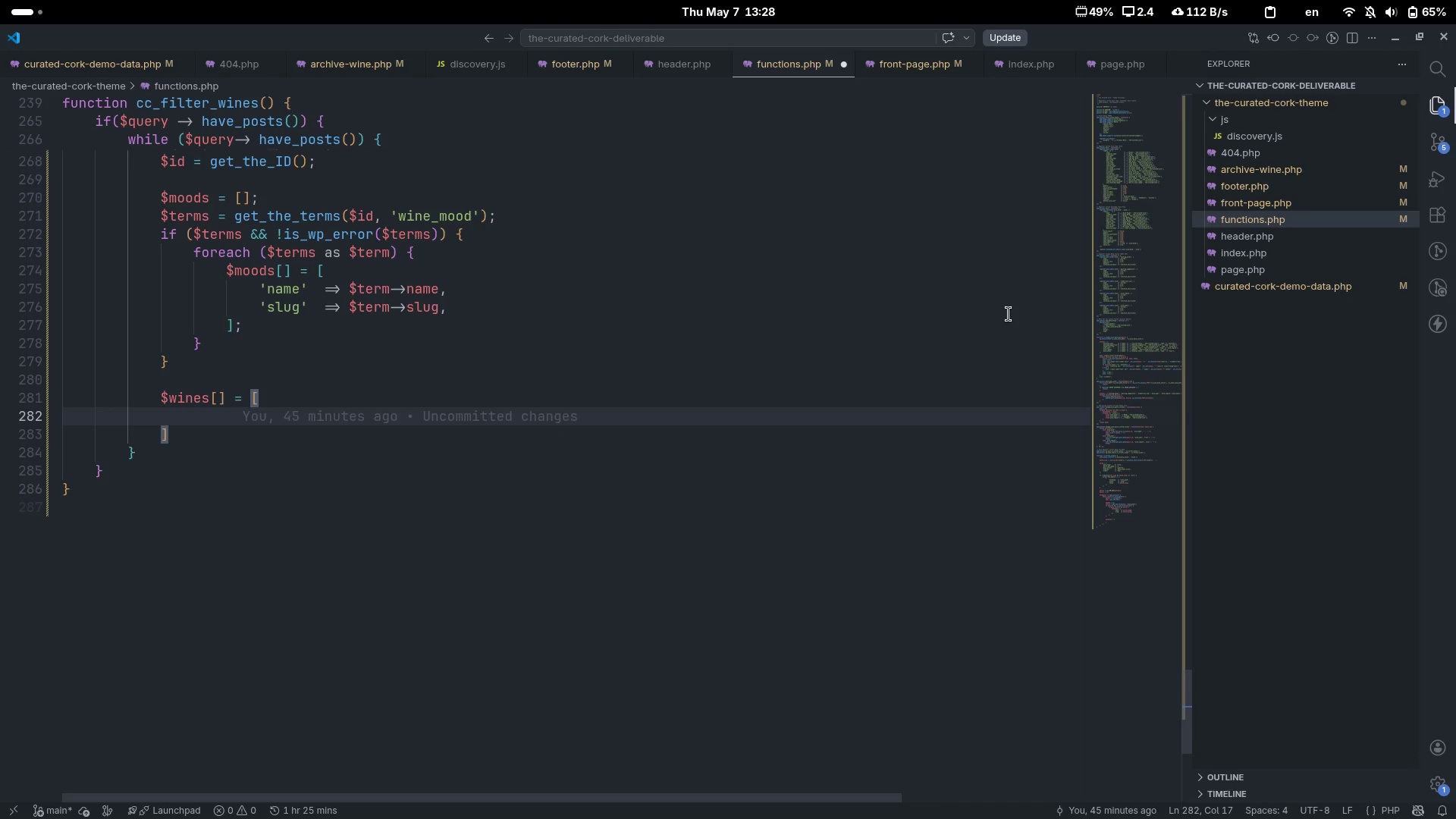 
type('id)
 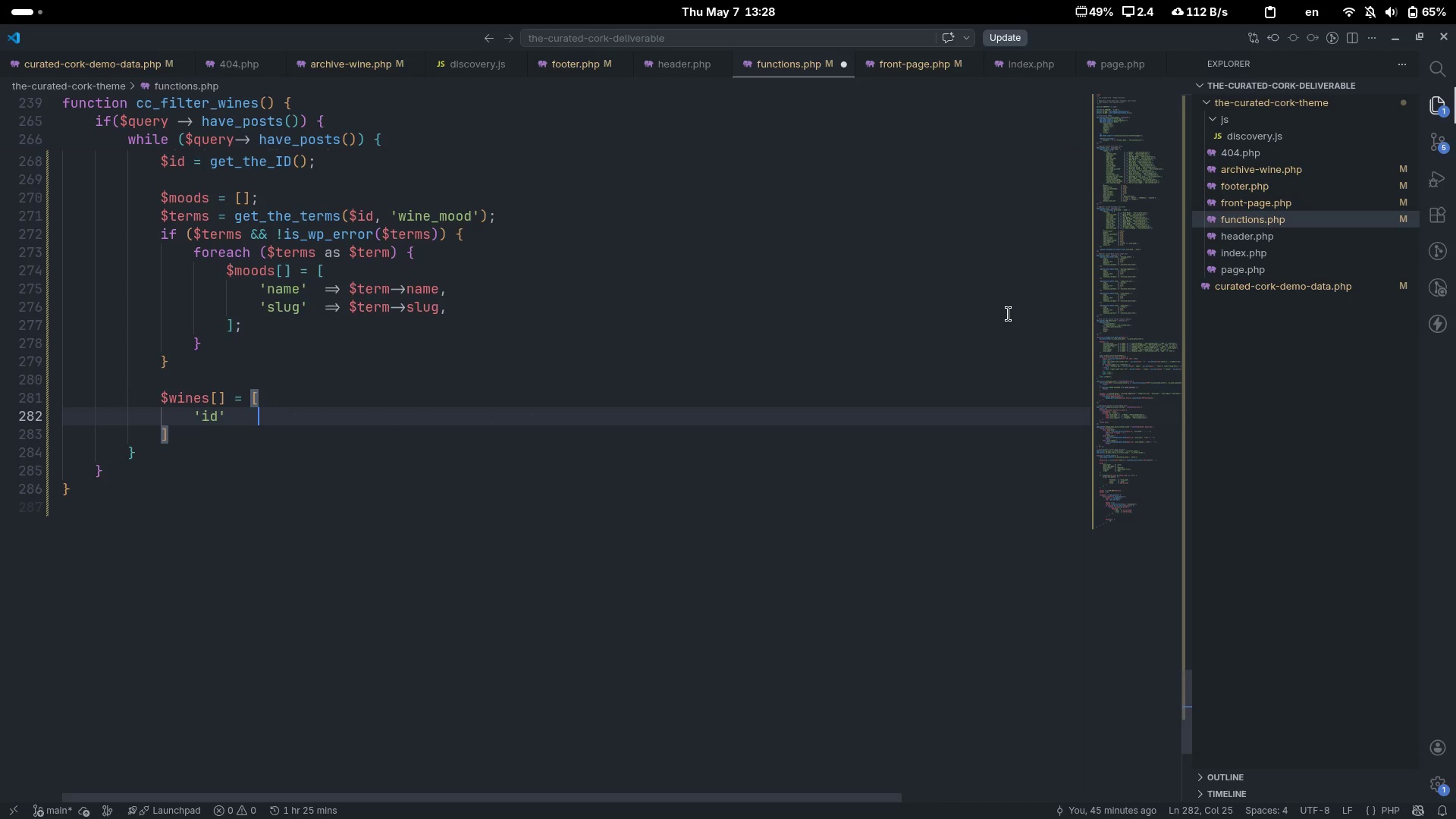 
key(ArrowRight)
 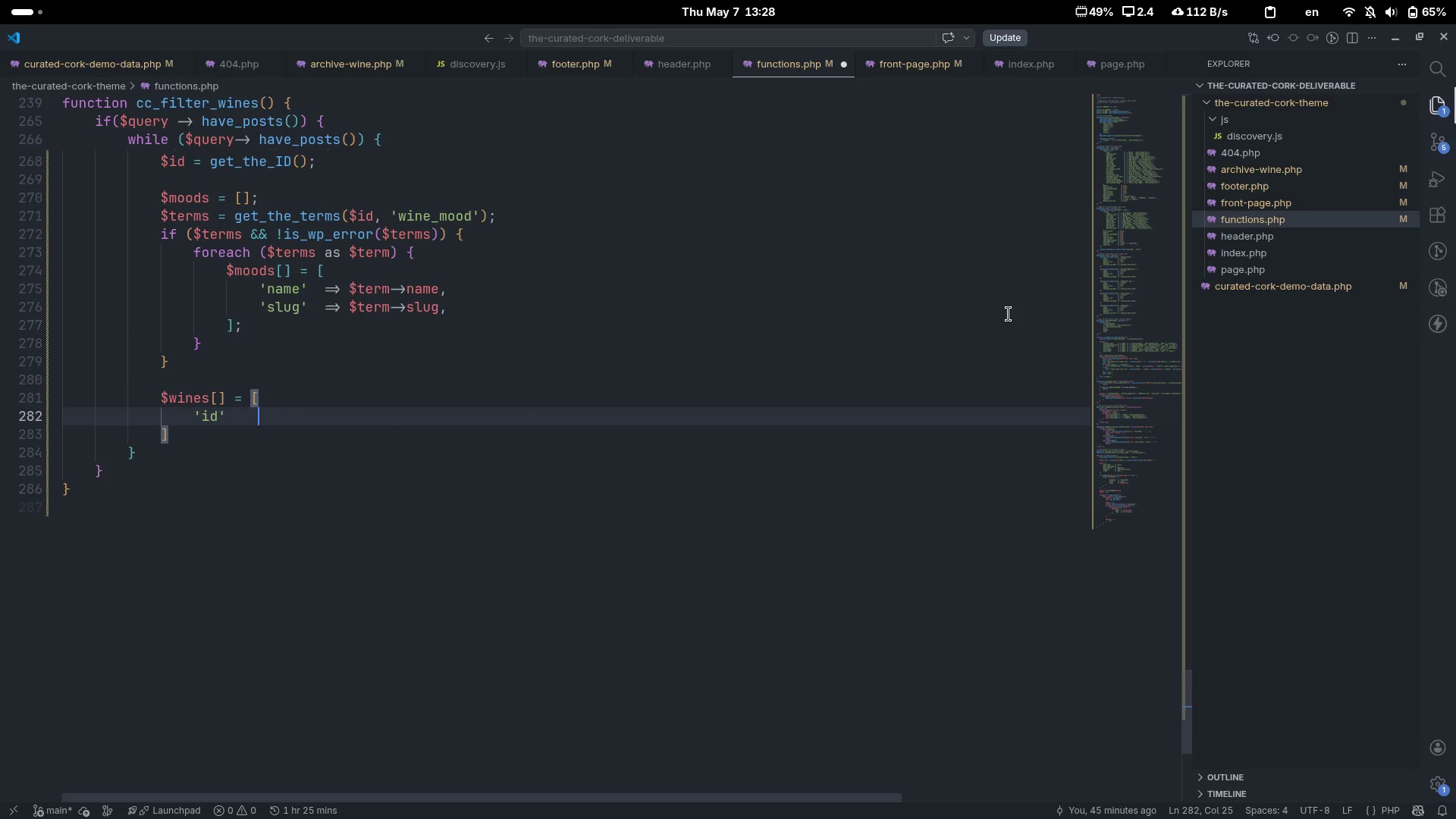 
key(Tab)
key(Tab)
type(=> $id,)
 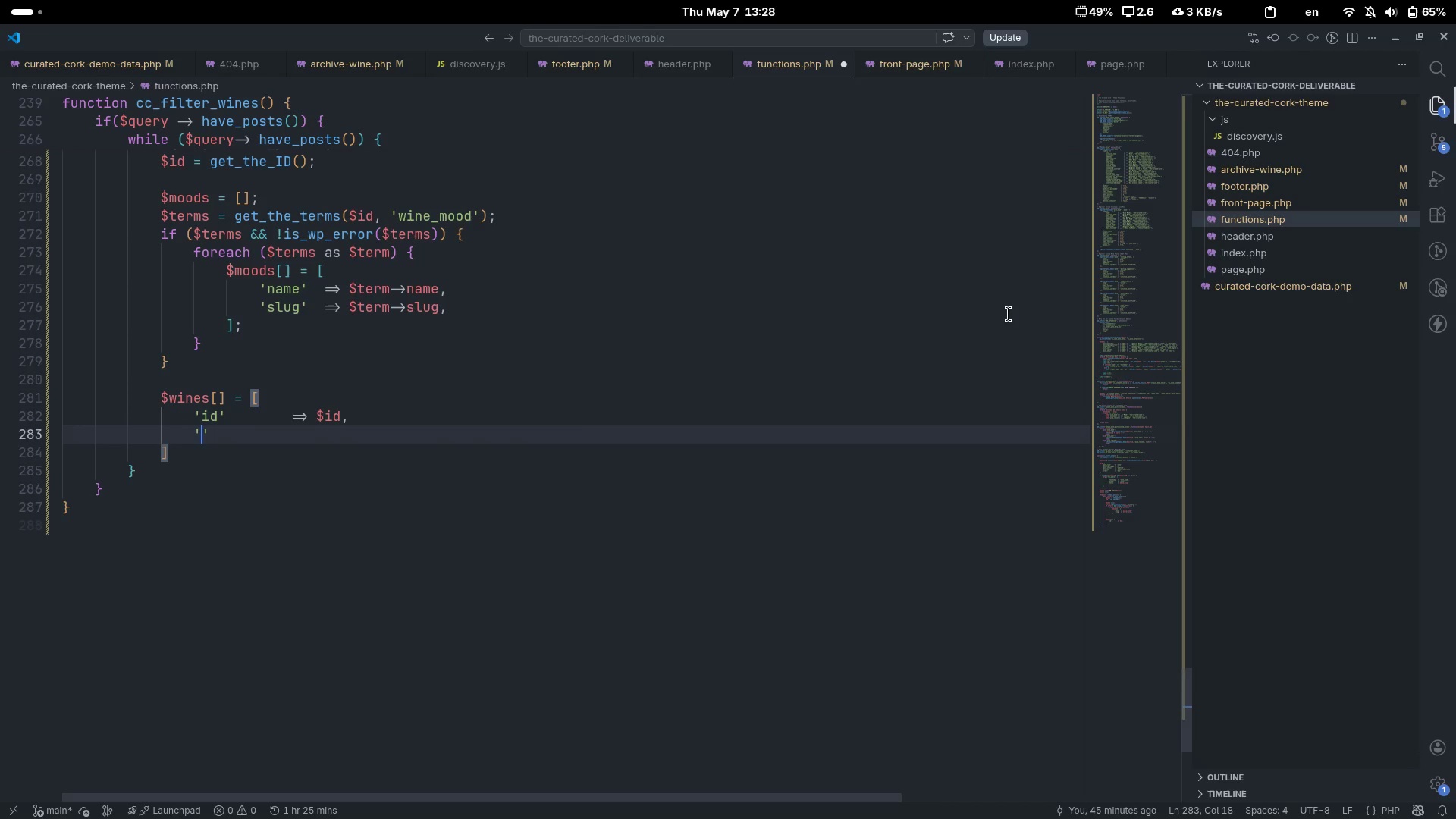 
 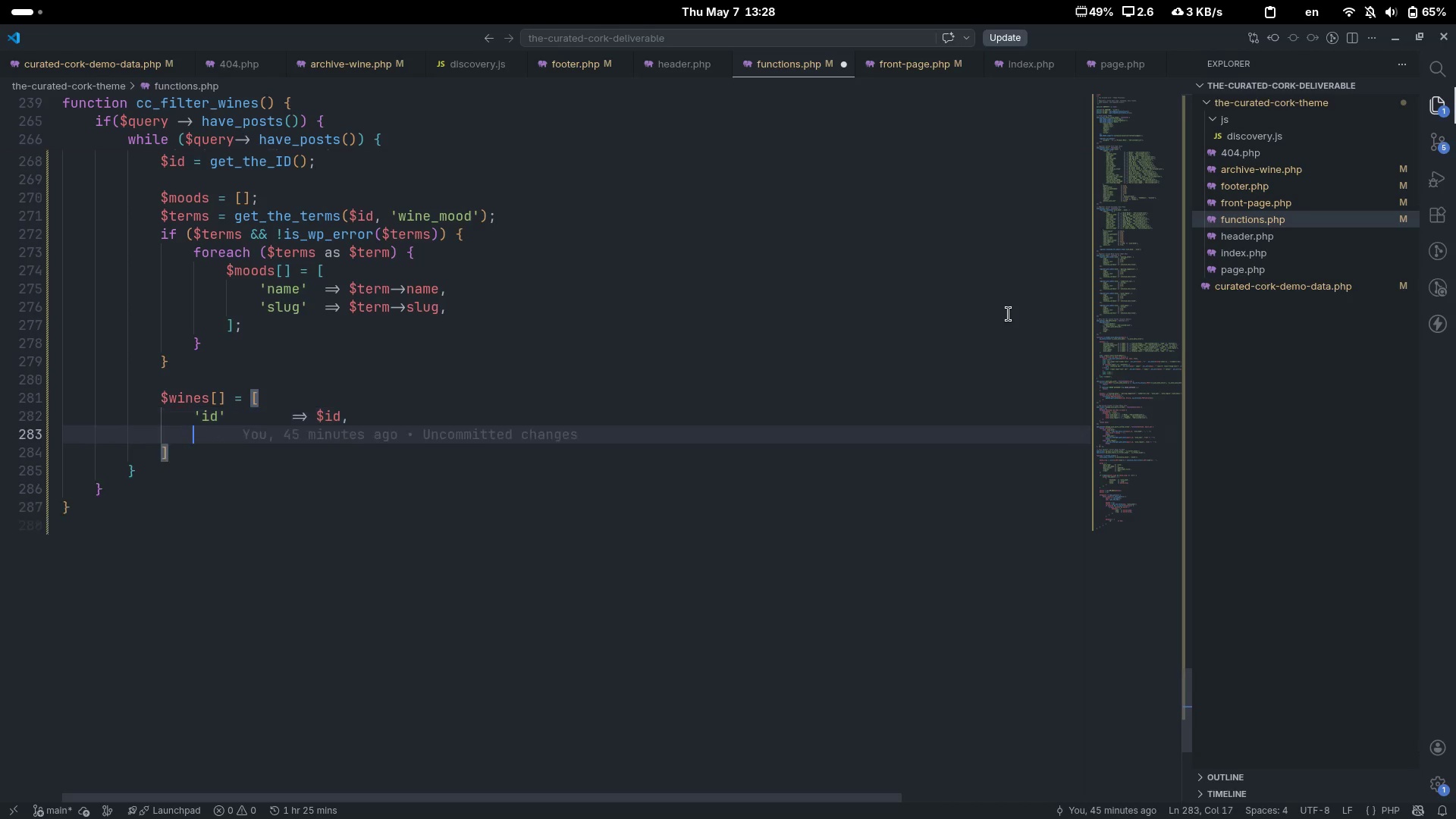 
key(Enter)
 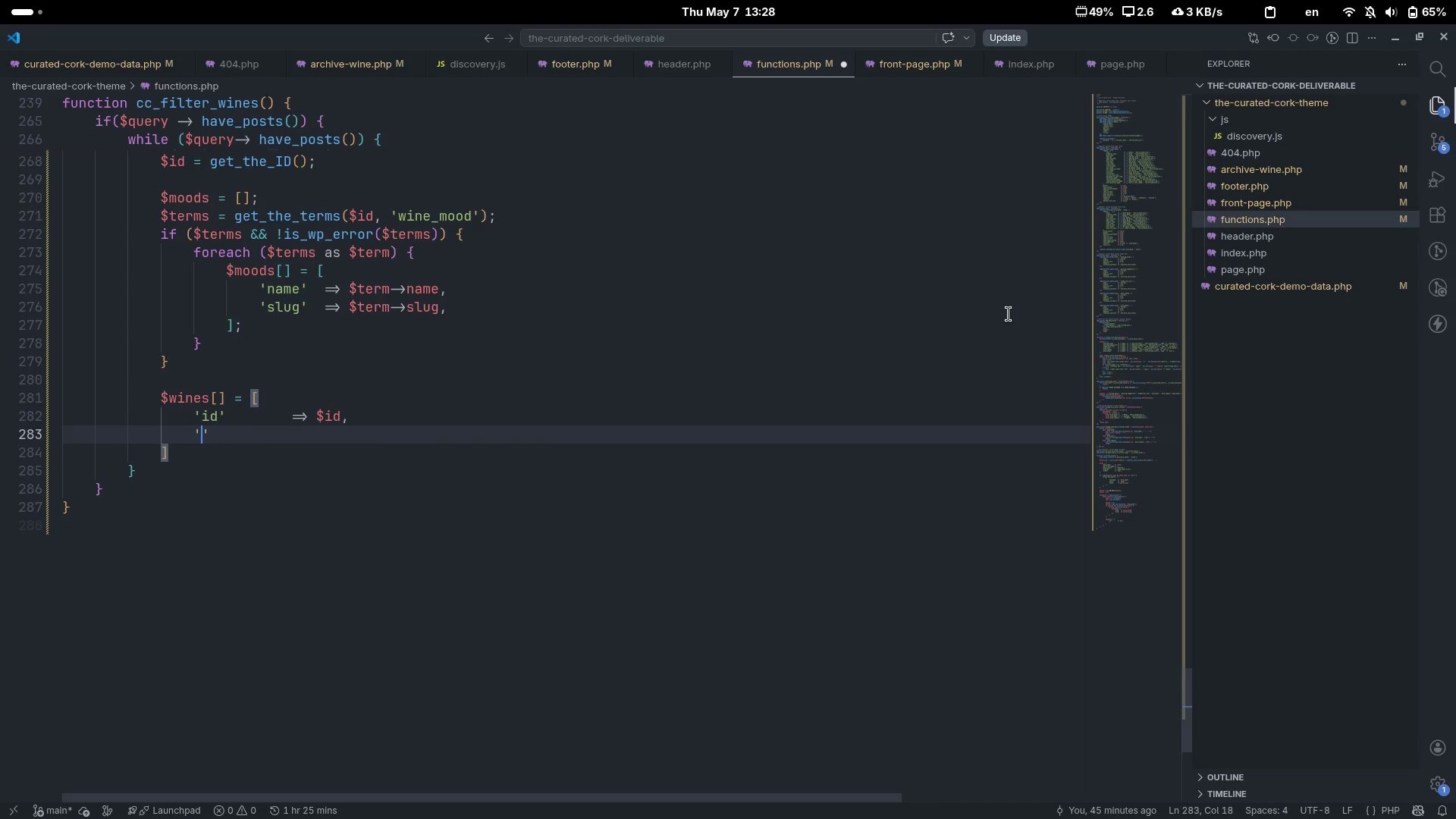 
type('tite)
key(Backspace)
type(le)
 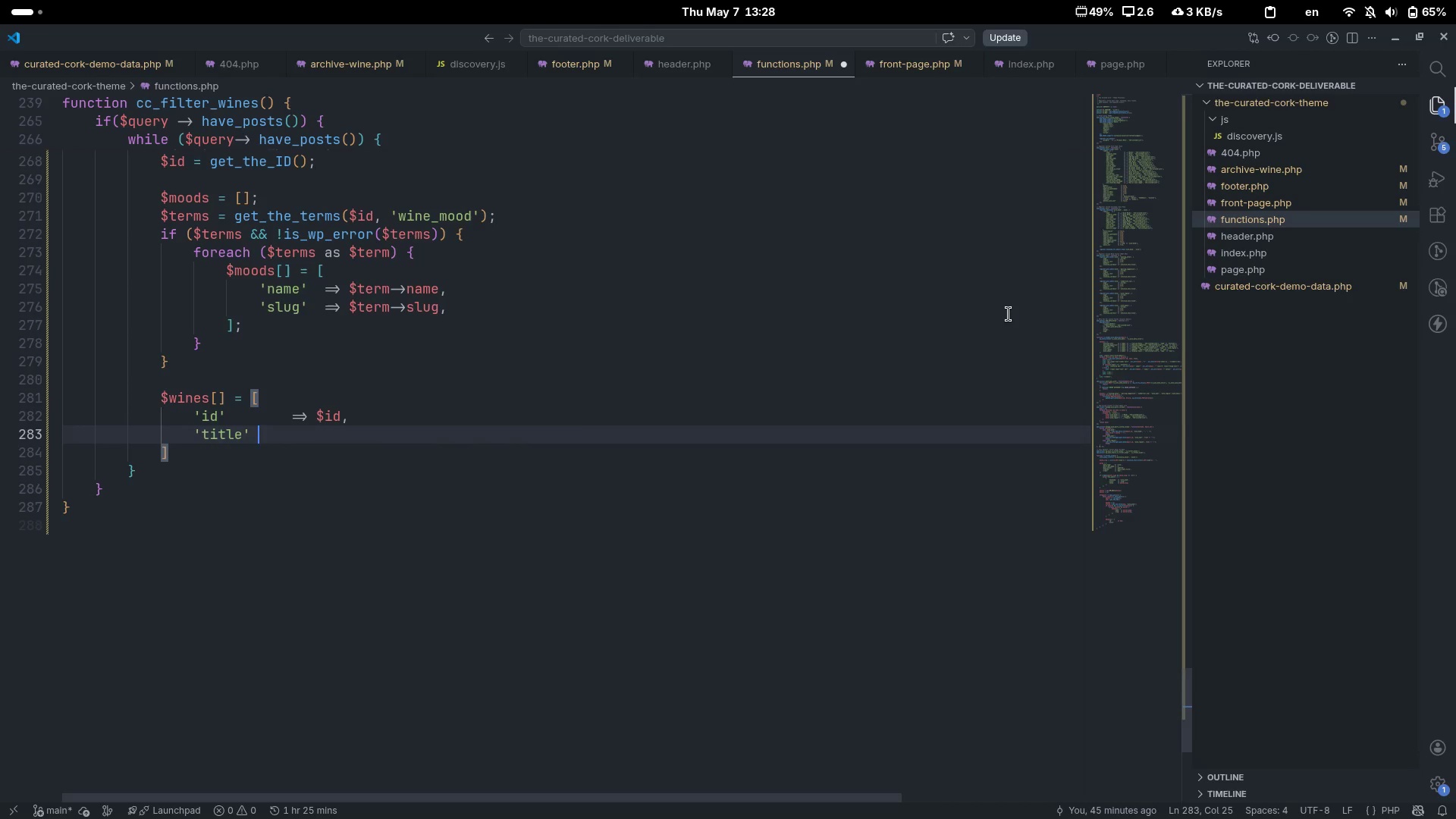 
key(ArrowRight)
 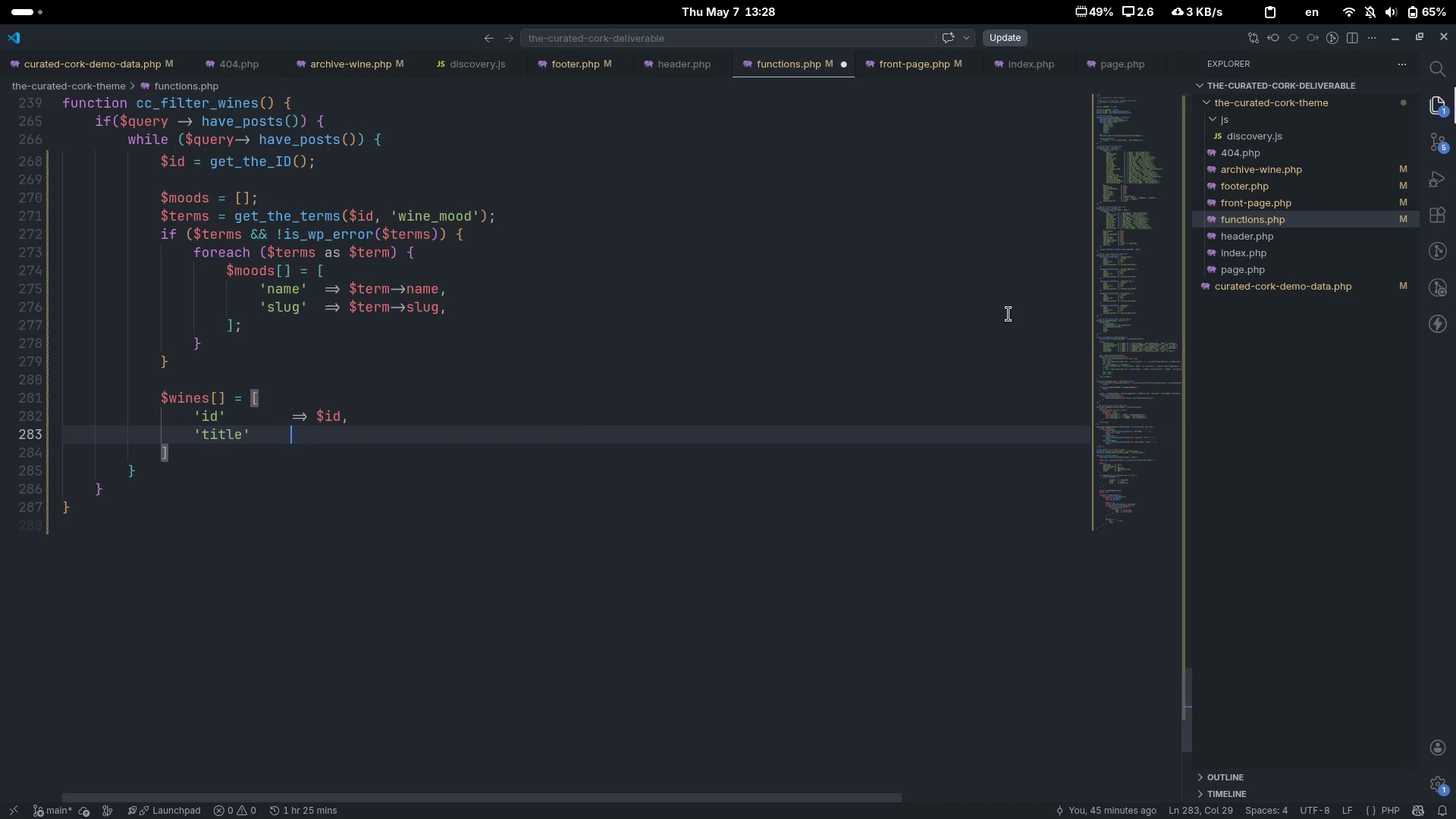 
key(Tab)
key(Tab)
type(=> get_the_tt)
key(Backspace)
type(itle()
 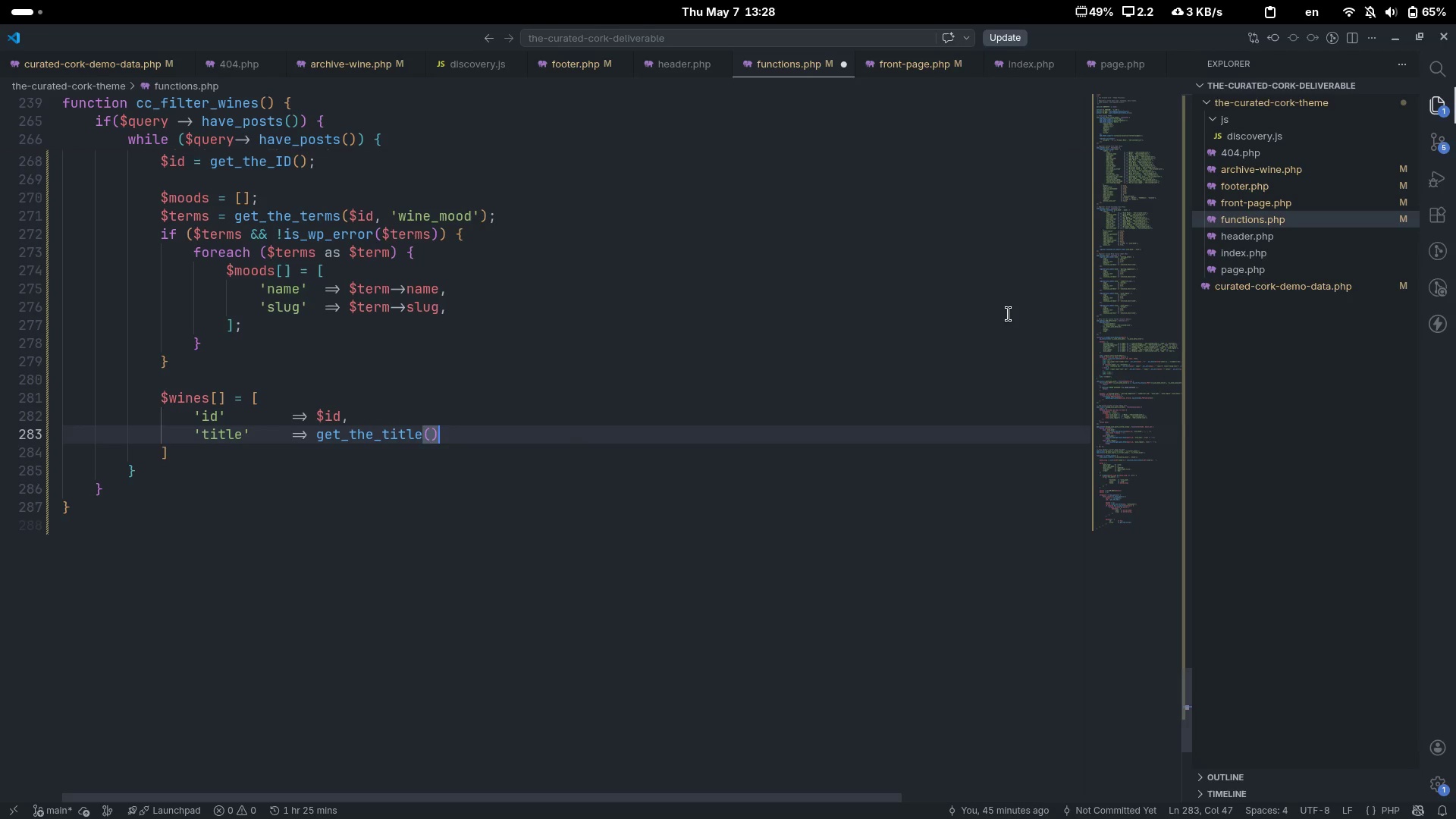 
key(ArrowRight)
 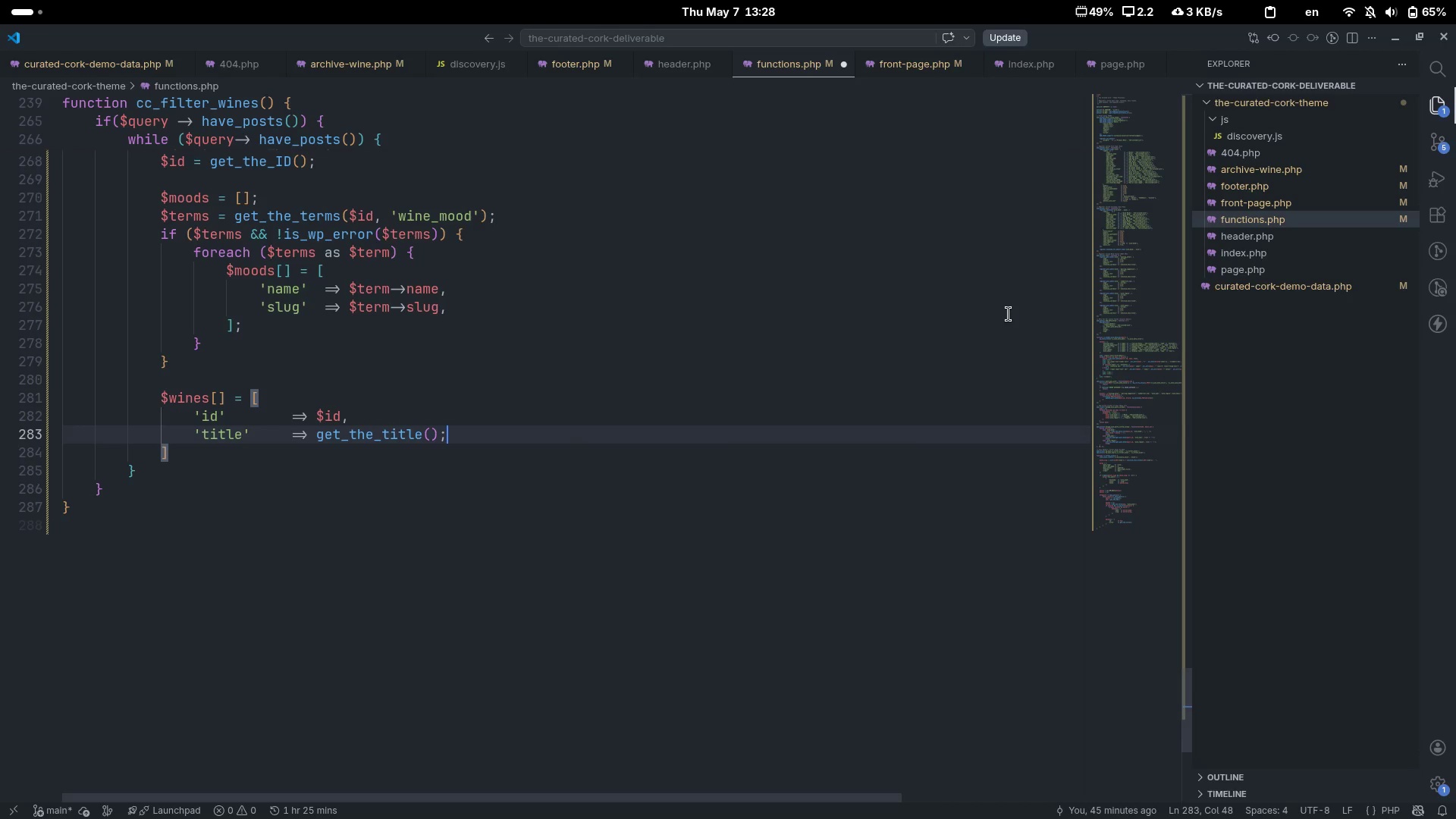 
key(Semicolon)
 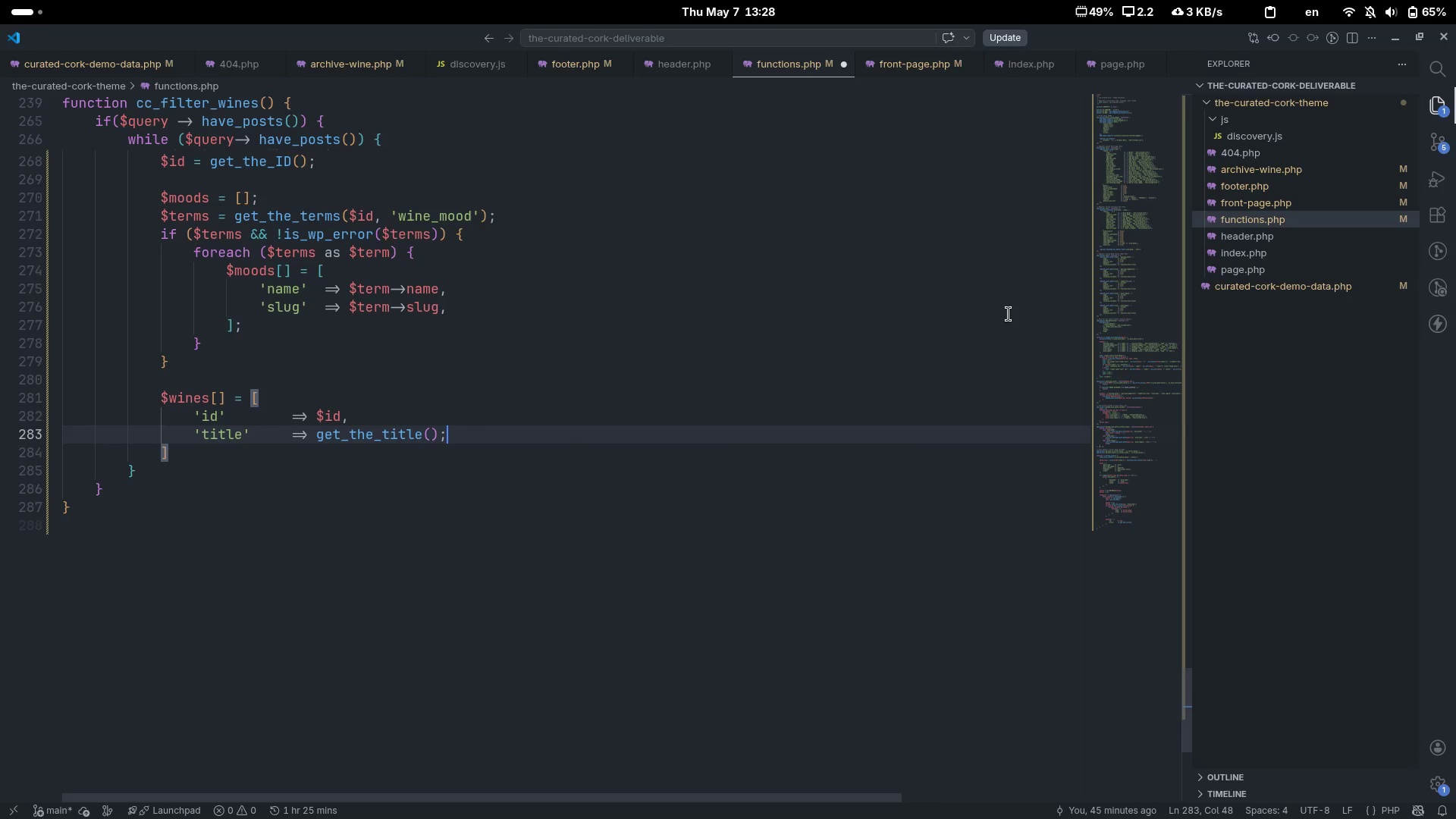 
key(Backspace)
 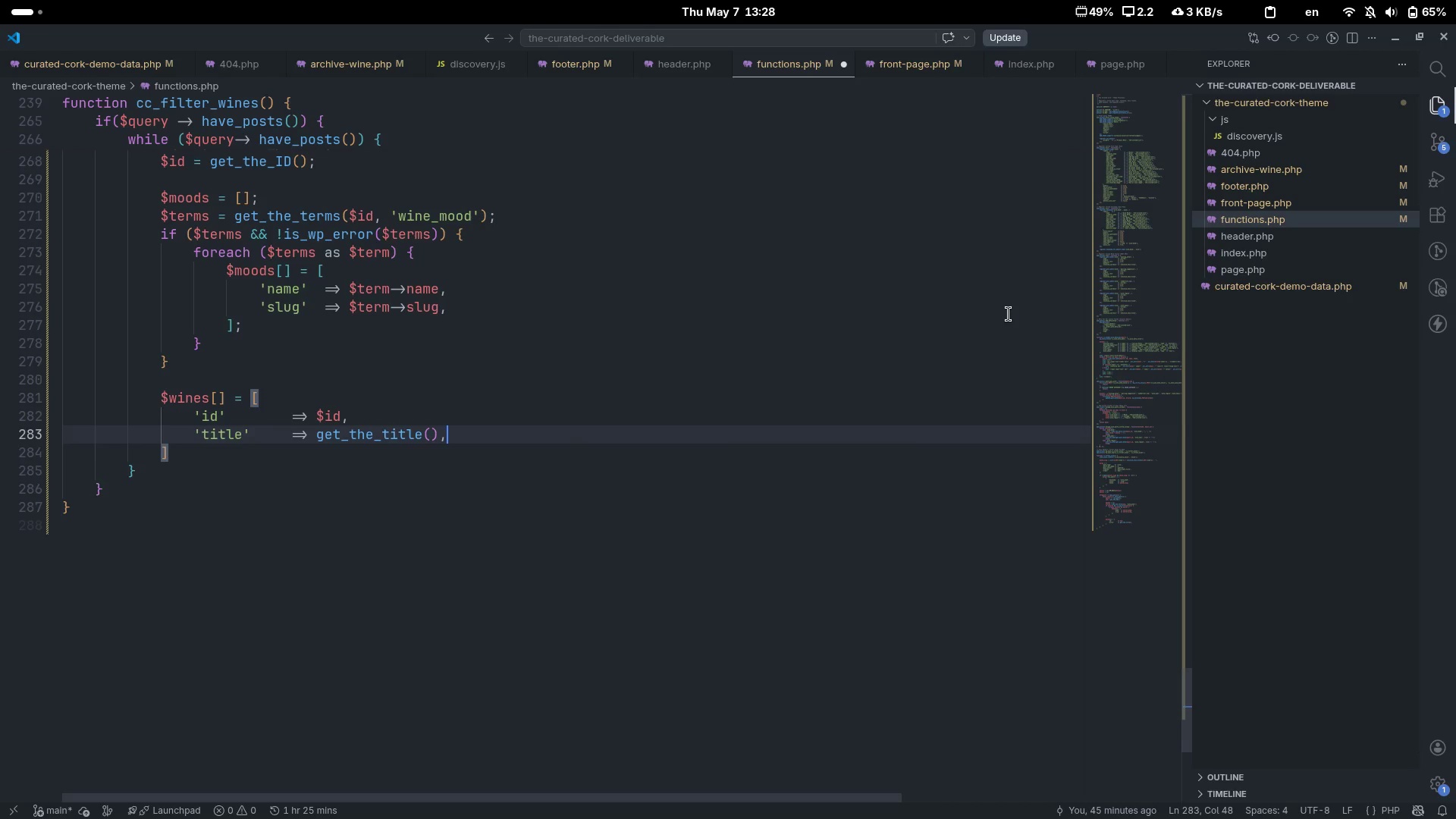 
key(Comma)
 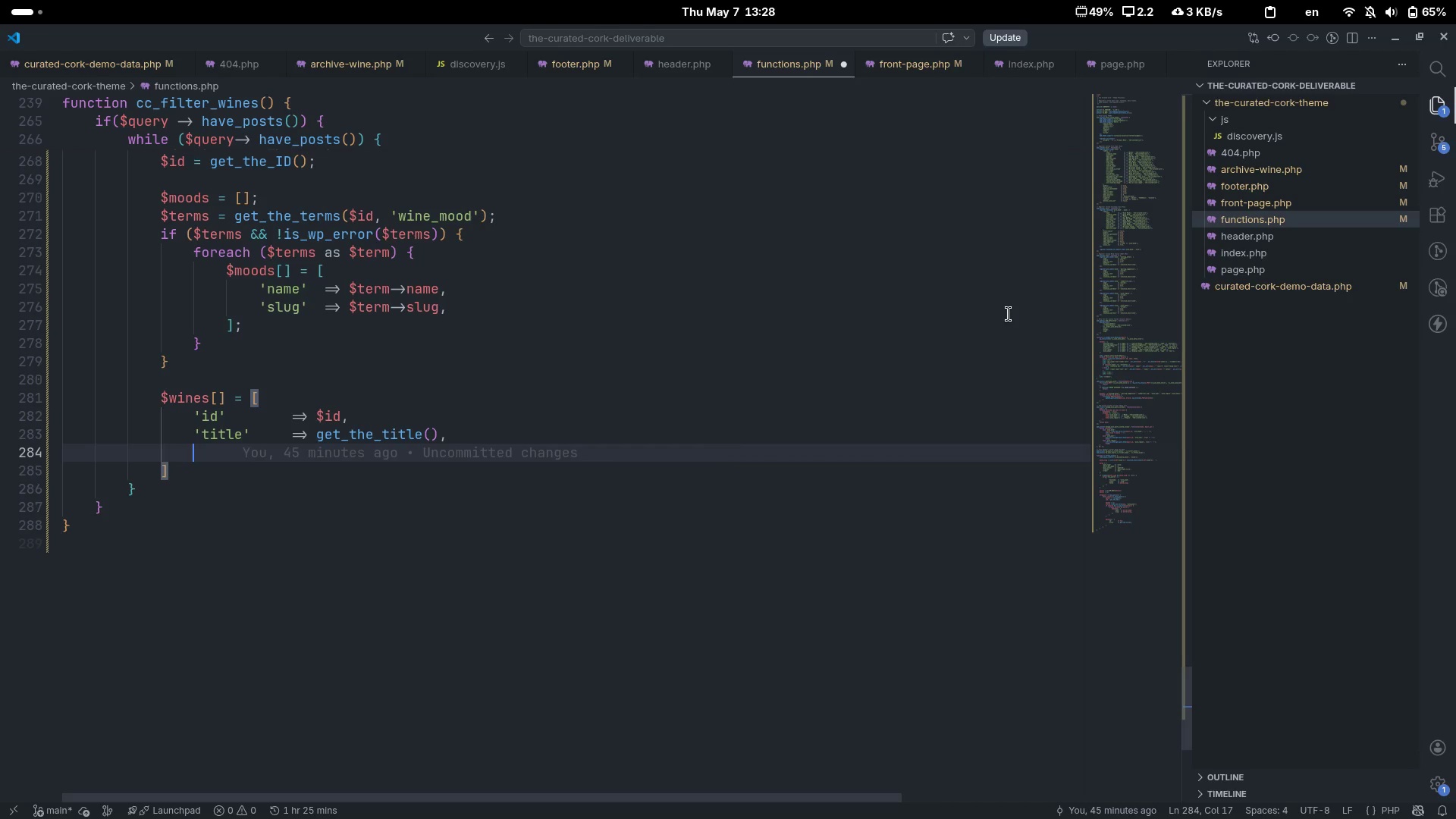 
key(Enter)
 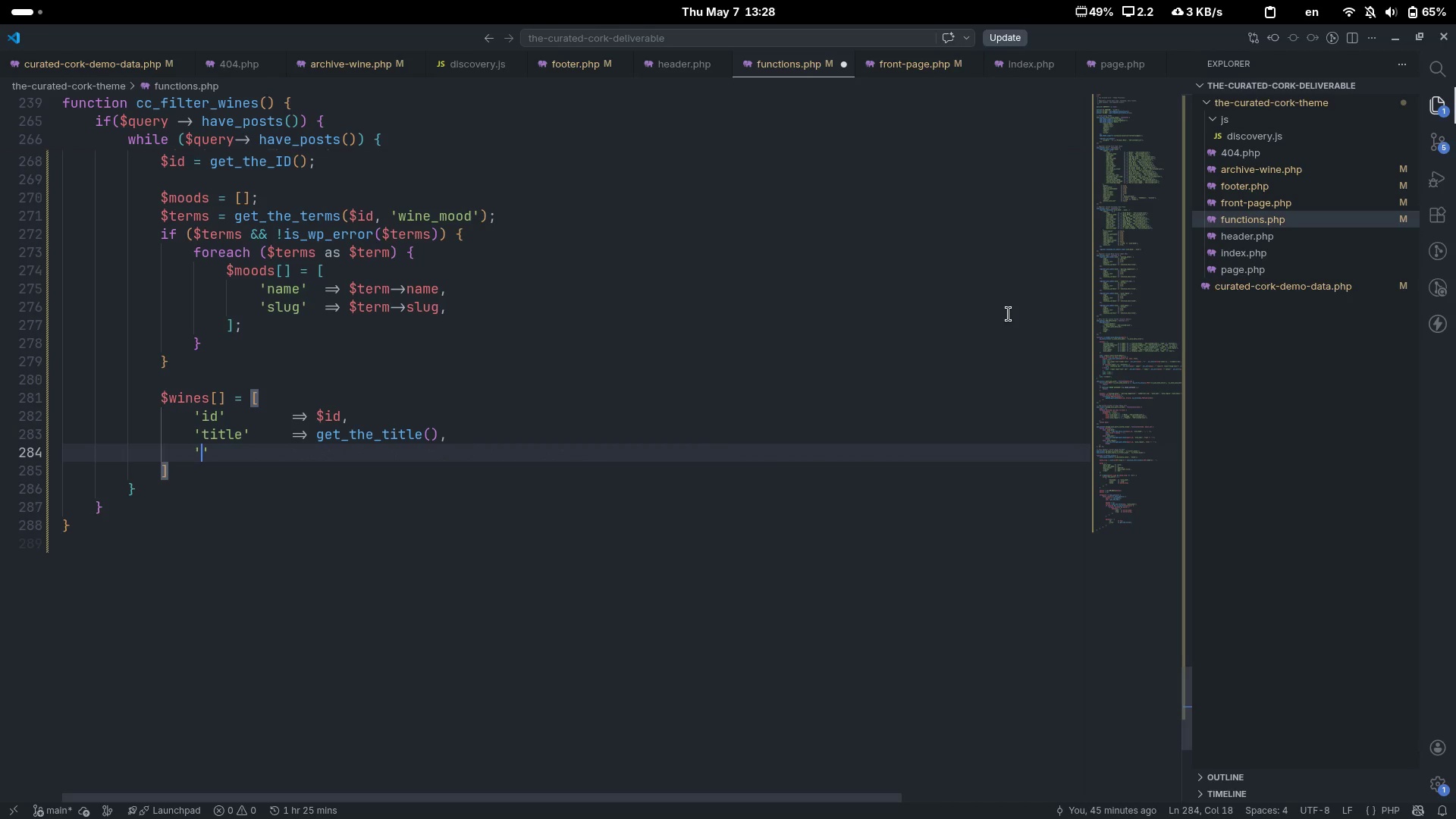 
type('permalink)
 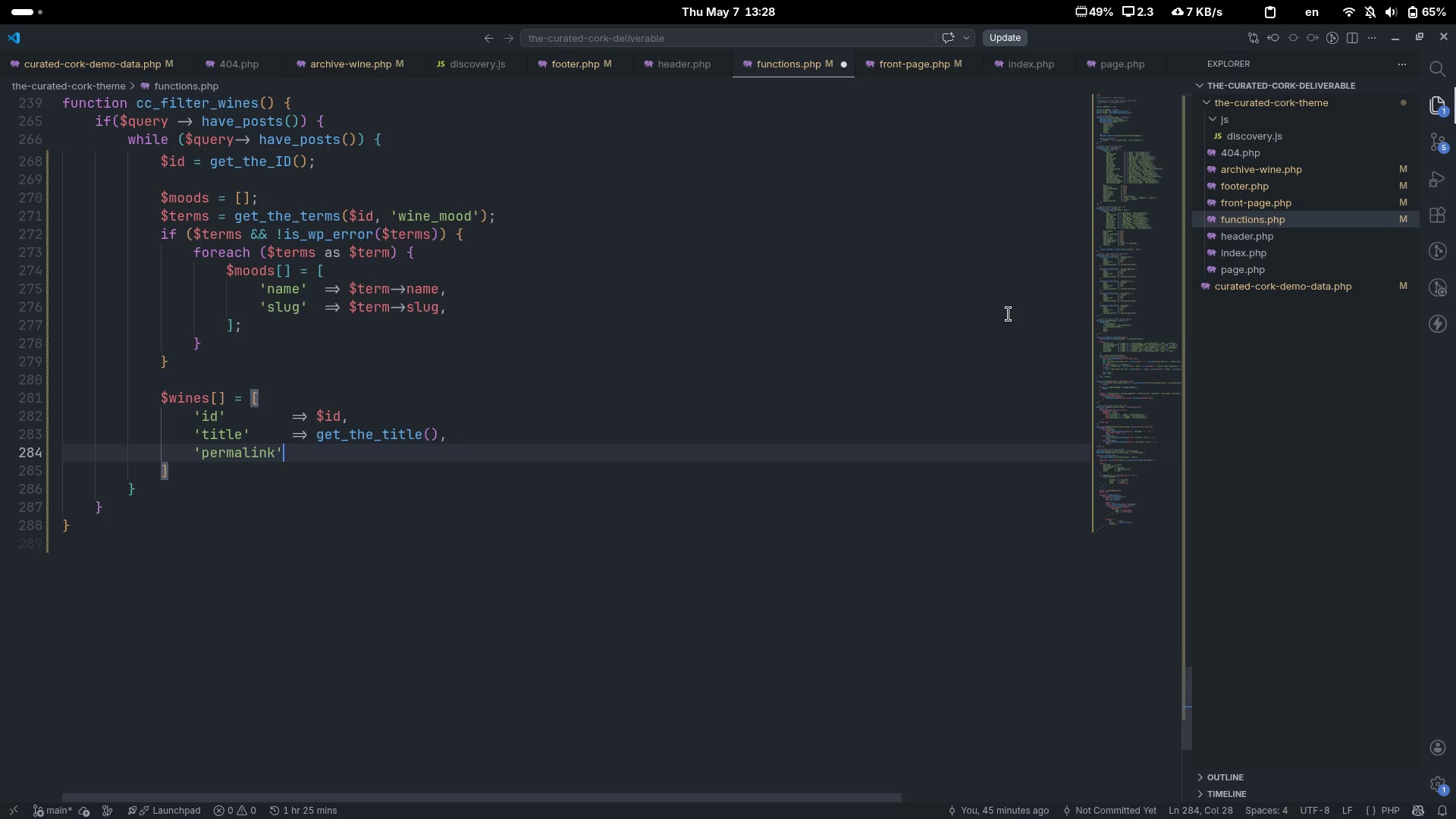 
key(ArrowRight)
 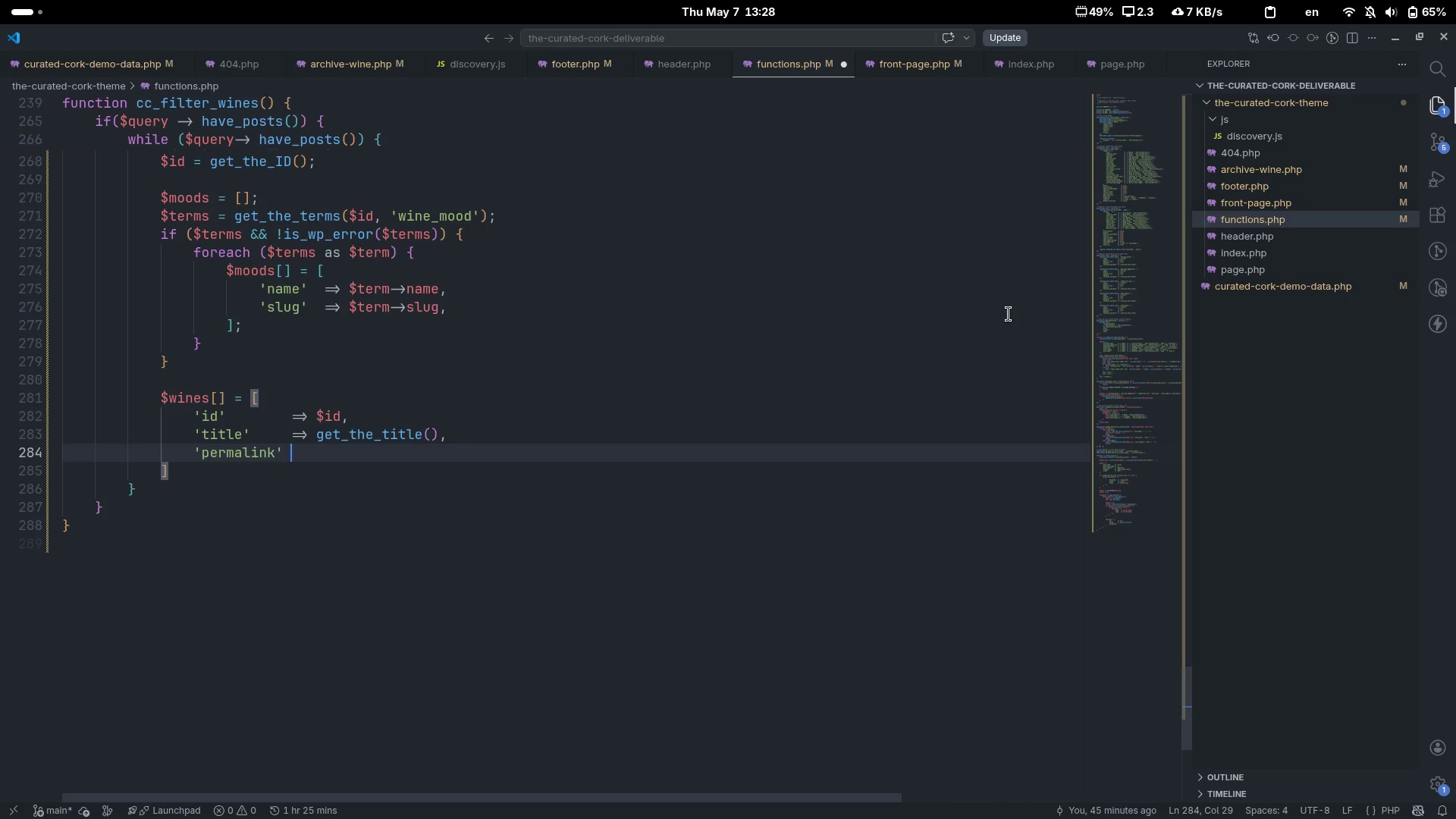 
key(Tab)
type(=> get_er)
key(Backspace)
key(Backspace)
type(permalink())
 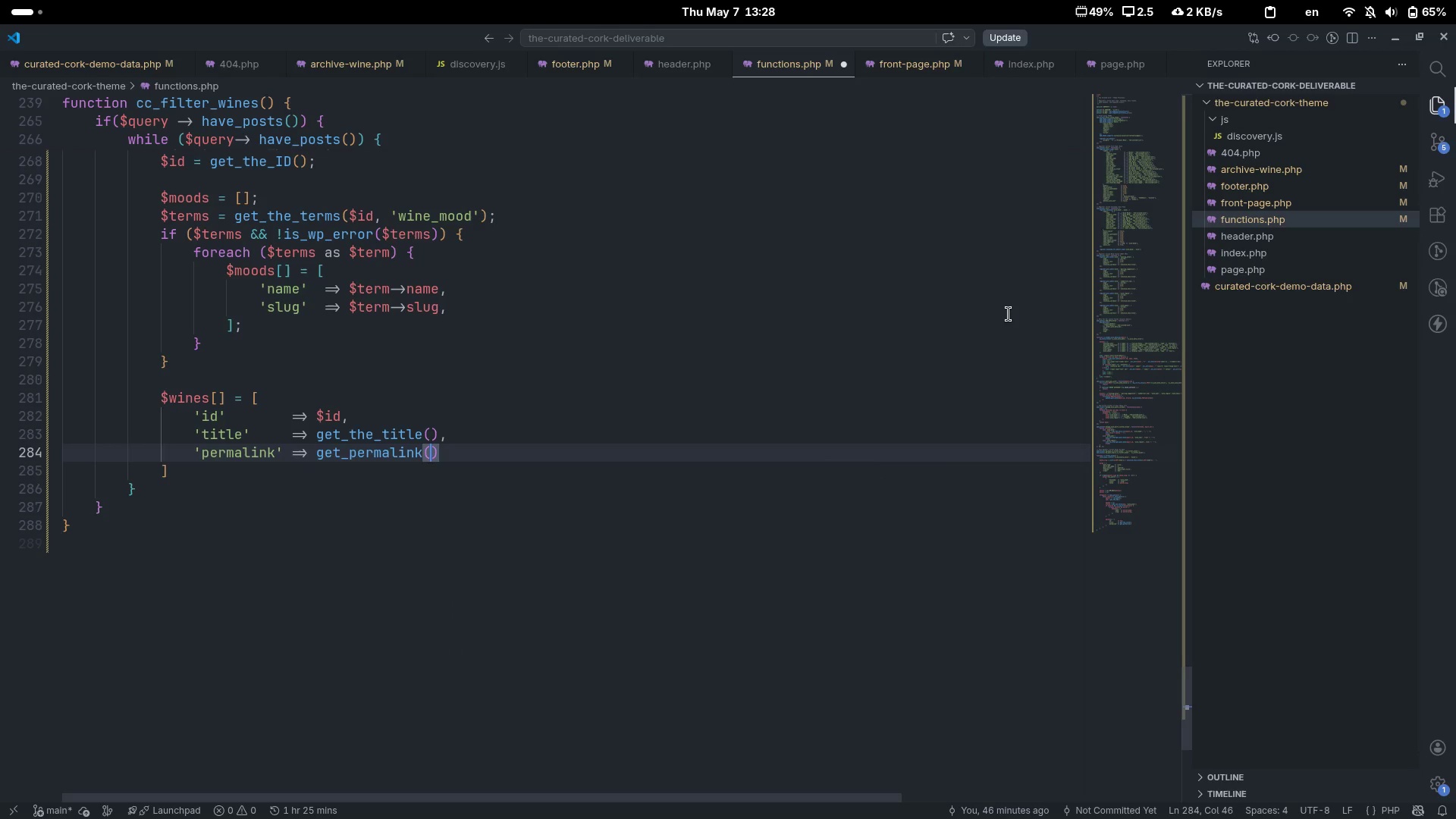 
 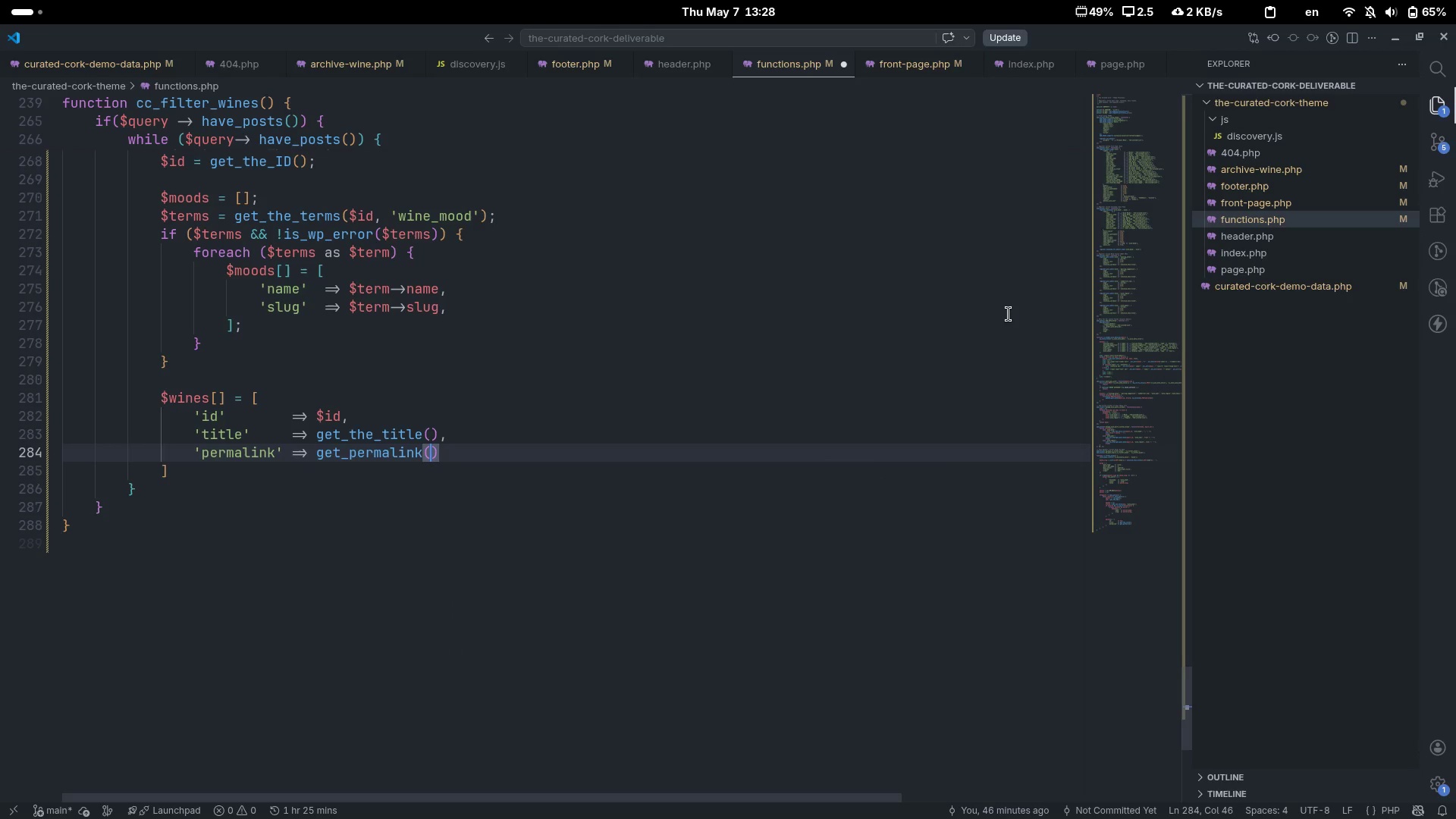 
key(ArrowLeft)
 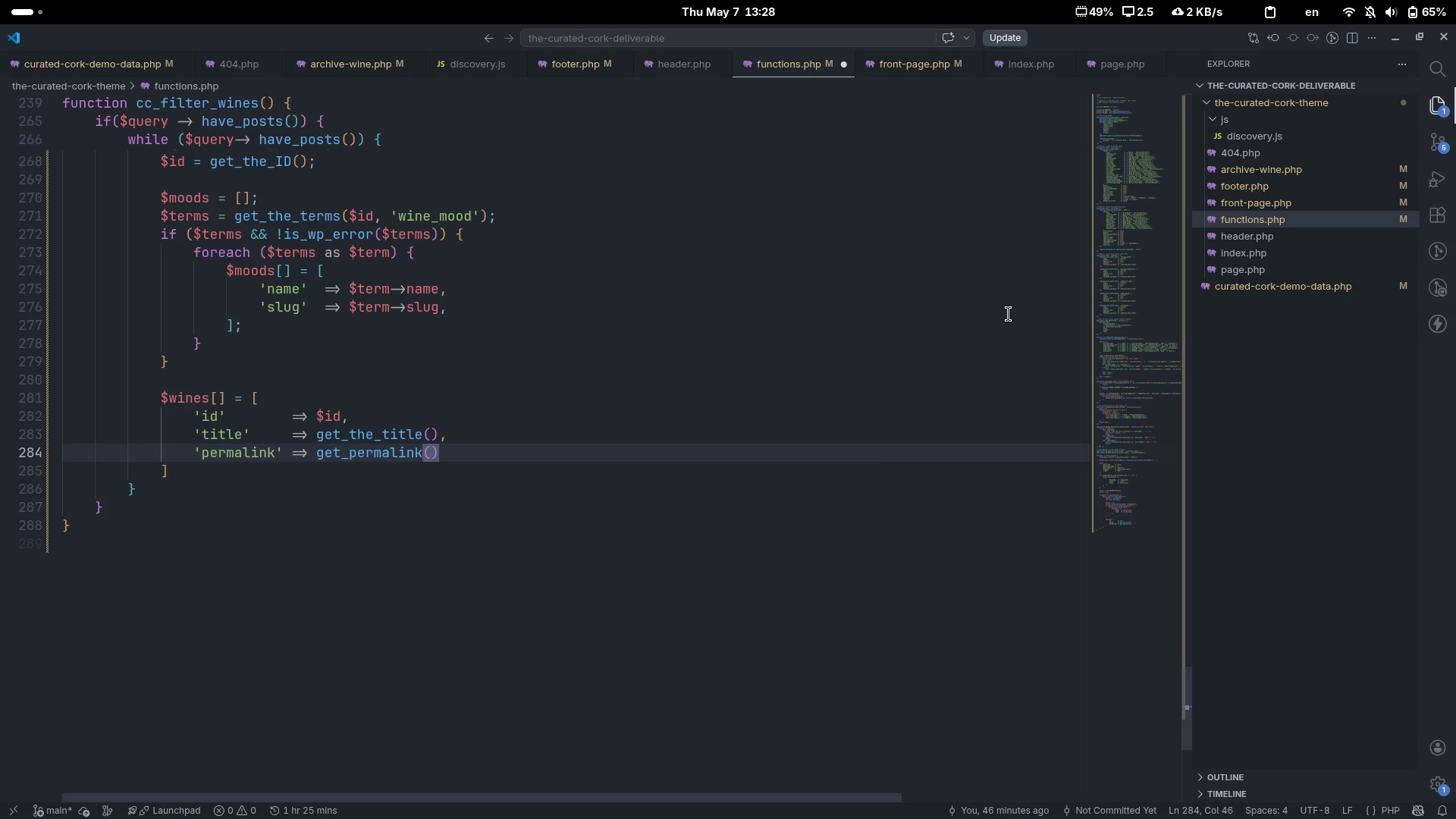 
type($id)
 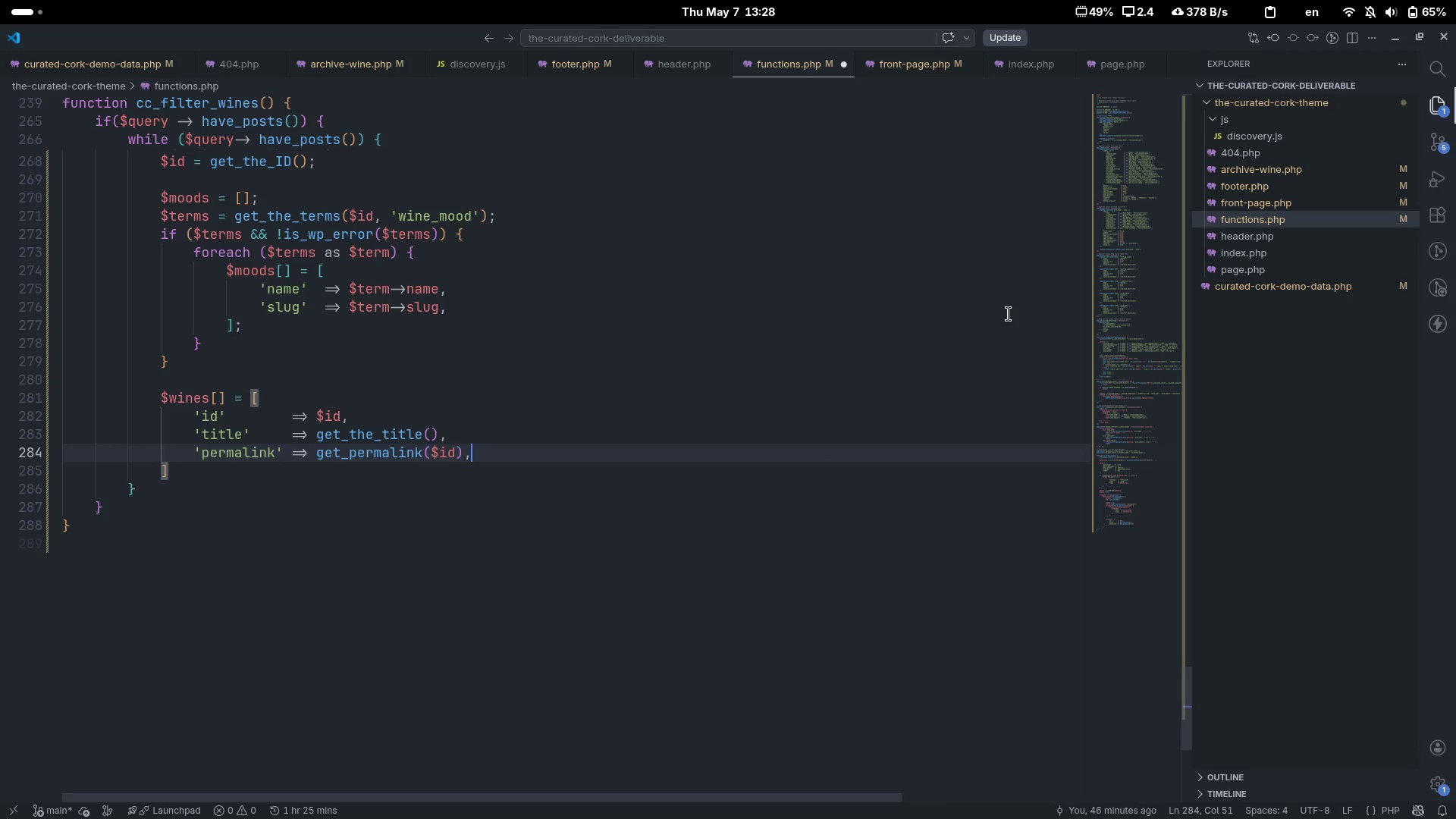 
key(ArrowRight)
 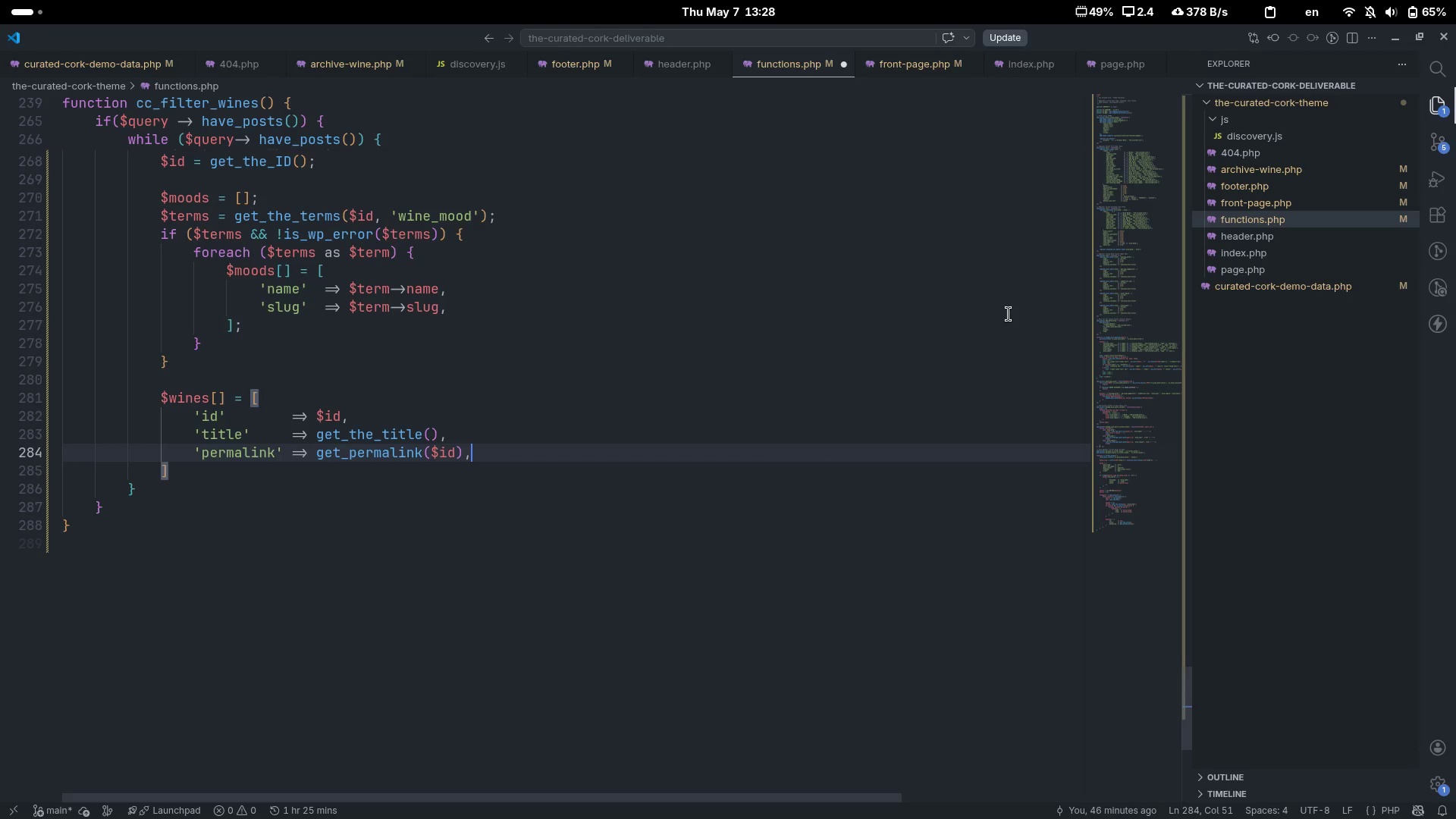 
key(Comma)
 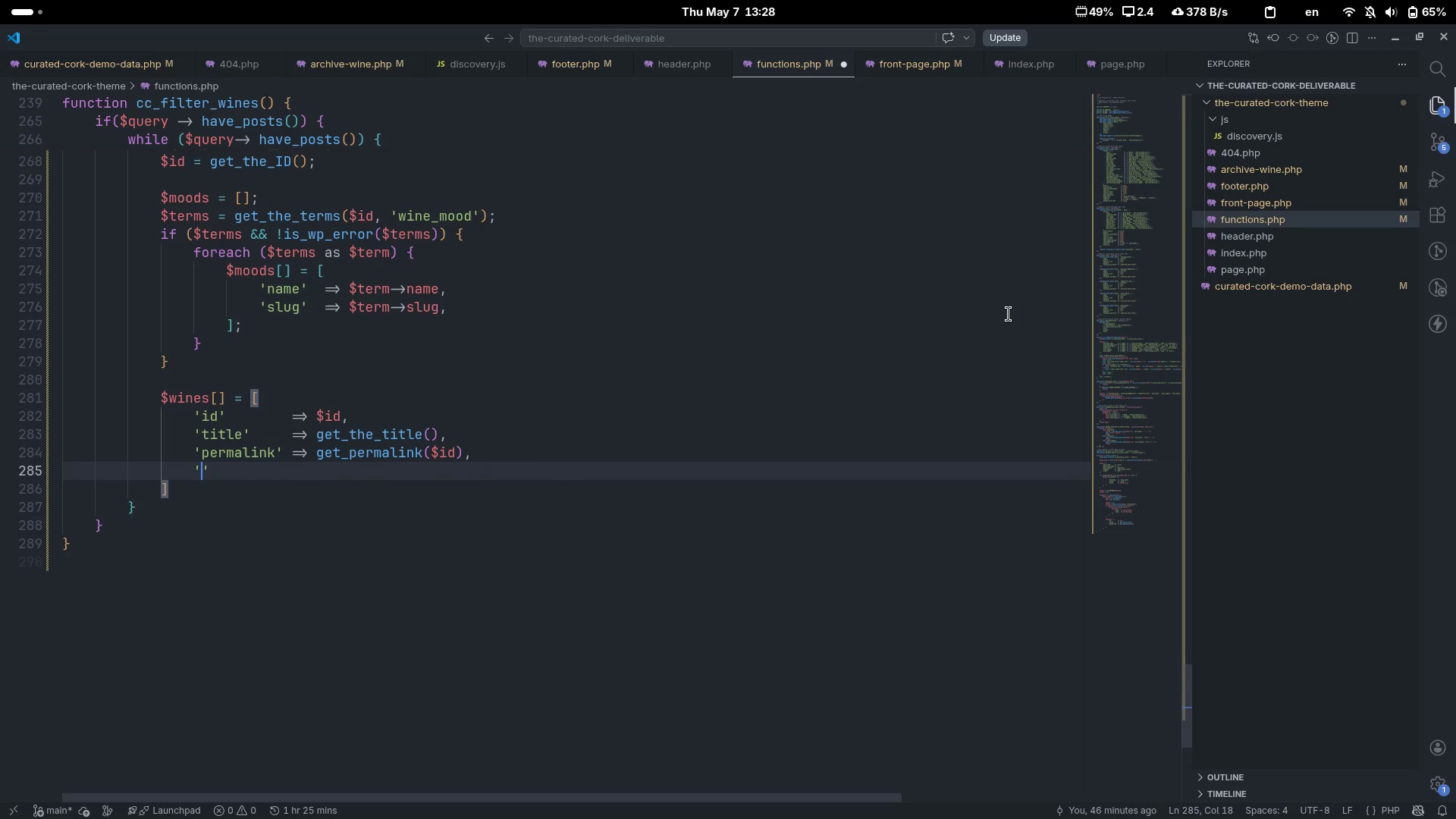 
key(Enter)
 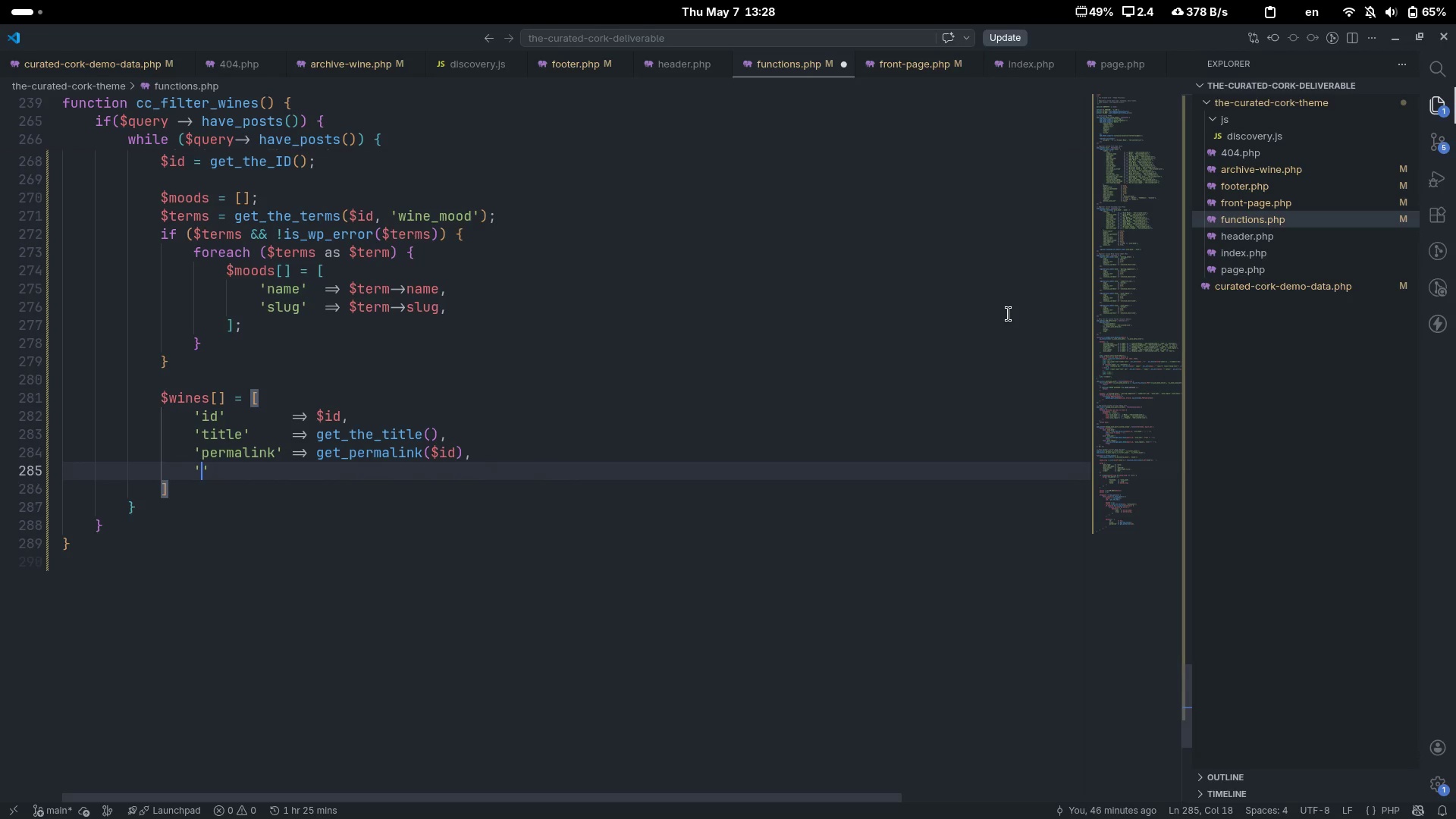 
type('year)
 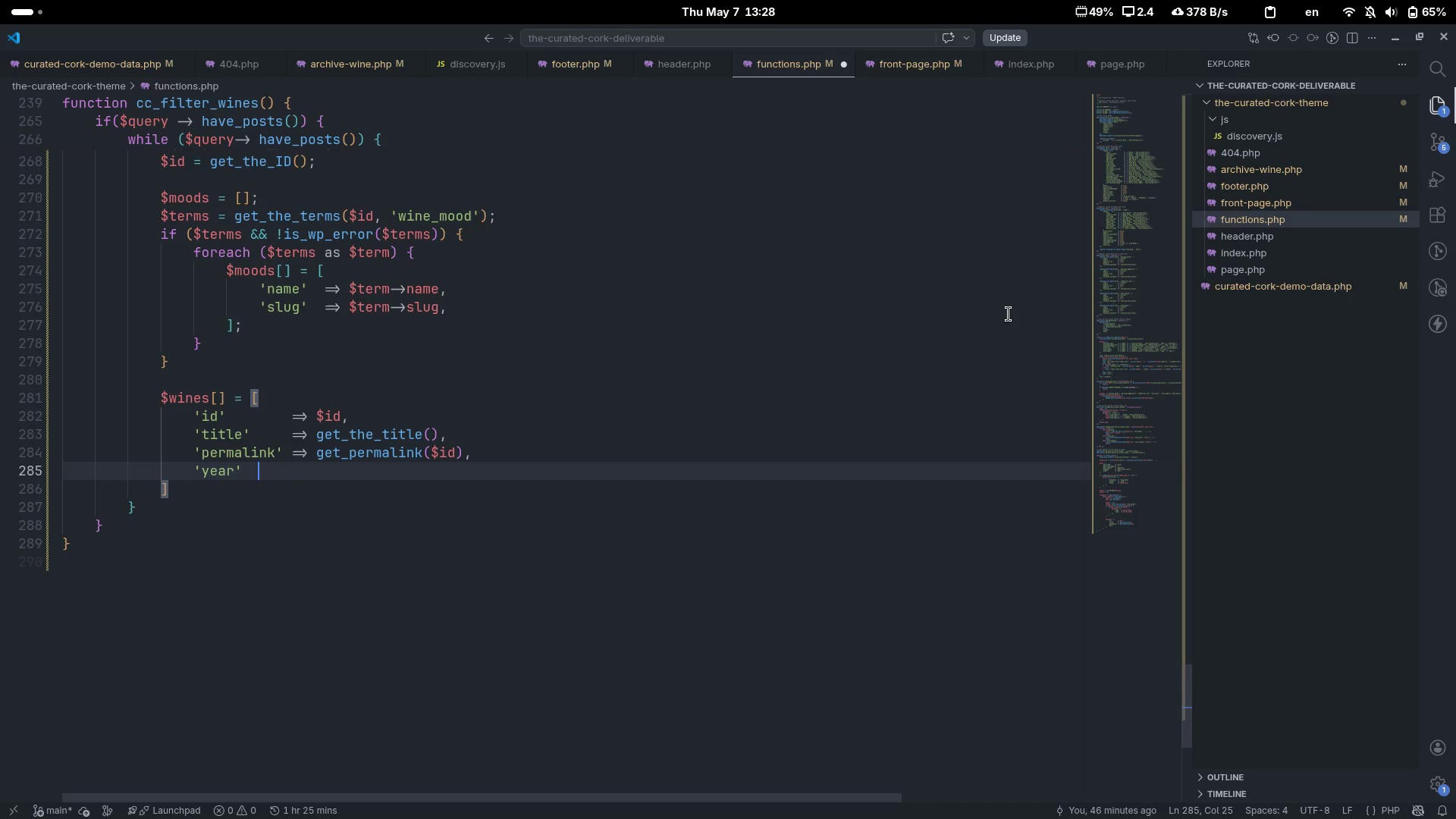 
key(ArrowRight)
 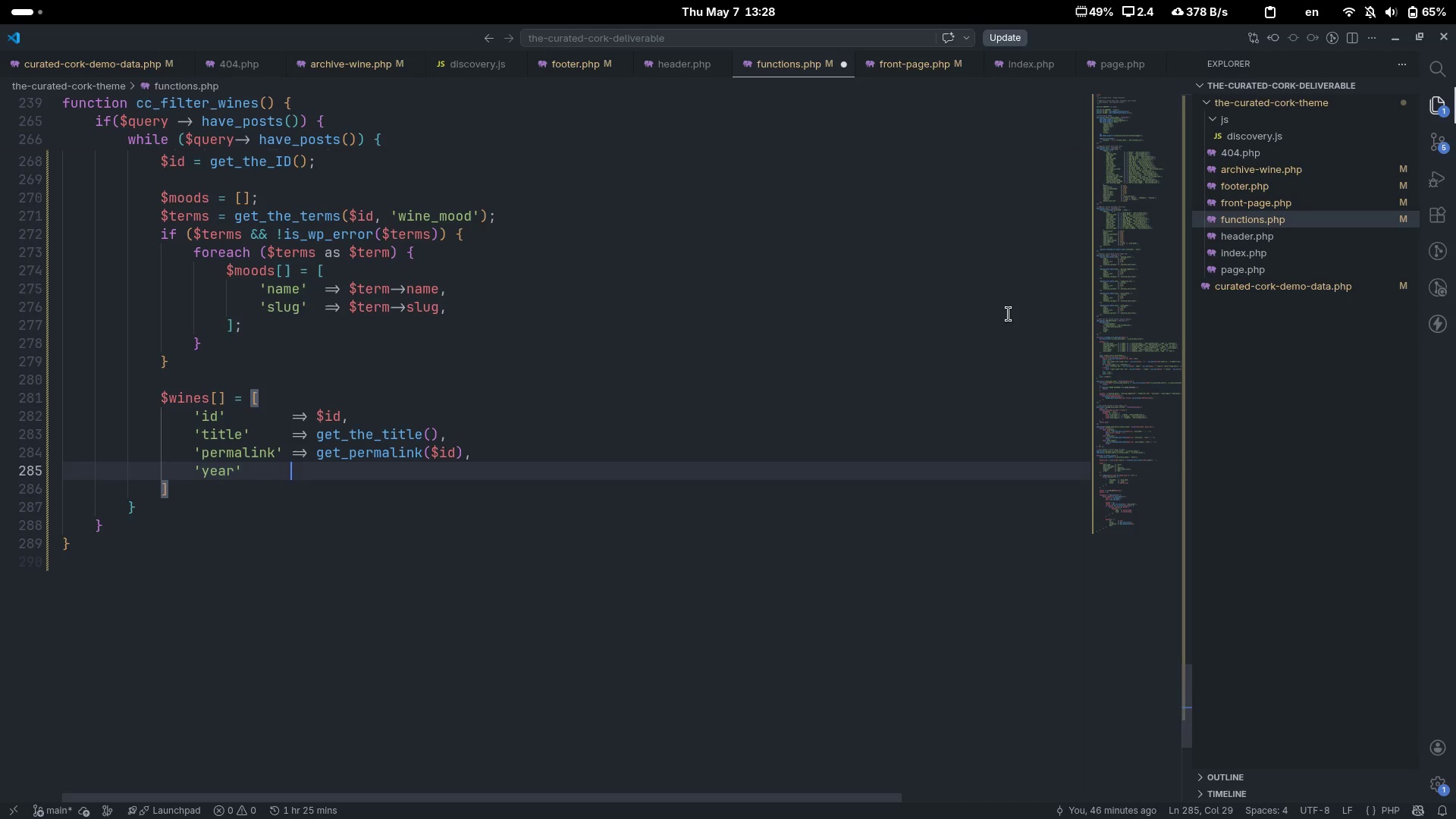 
key(Tab)
key(Tab)
type(-> )
key(Backspace)
key(Backspace)
key(Backspace)
type(-> )
key(Backspace)
key(Backspace)
key(Backspace)
type(=> get_ps)
key(Backspace)
key(Backspace)
type(post_meta(')
key(Backspace)
type($id, 'wine_uear)
key(Backspace)
key(Backspace)
key(Backspace)
key(Backspace)
type(e)
key(Backspace)
type(year)
 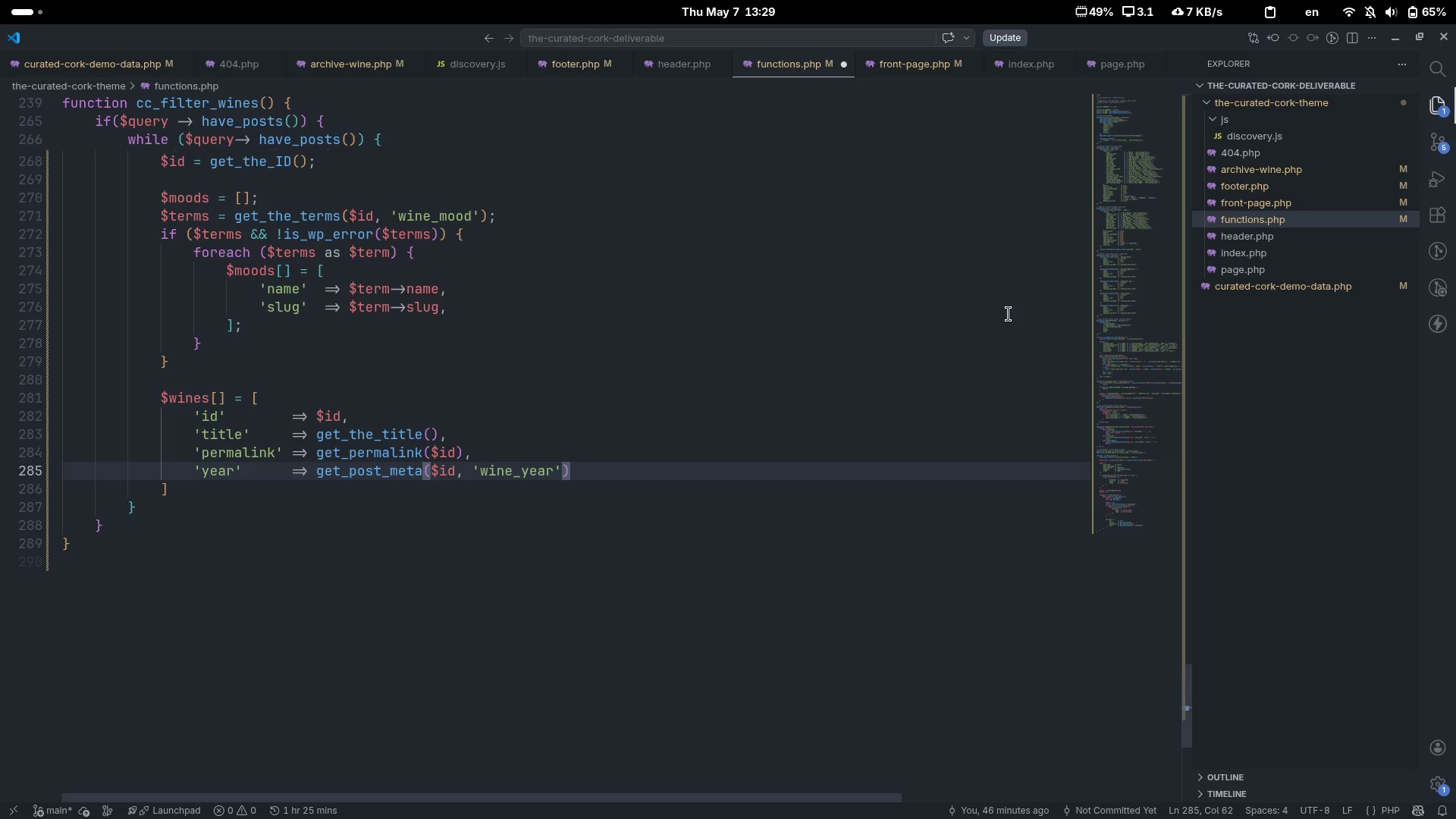 
 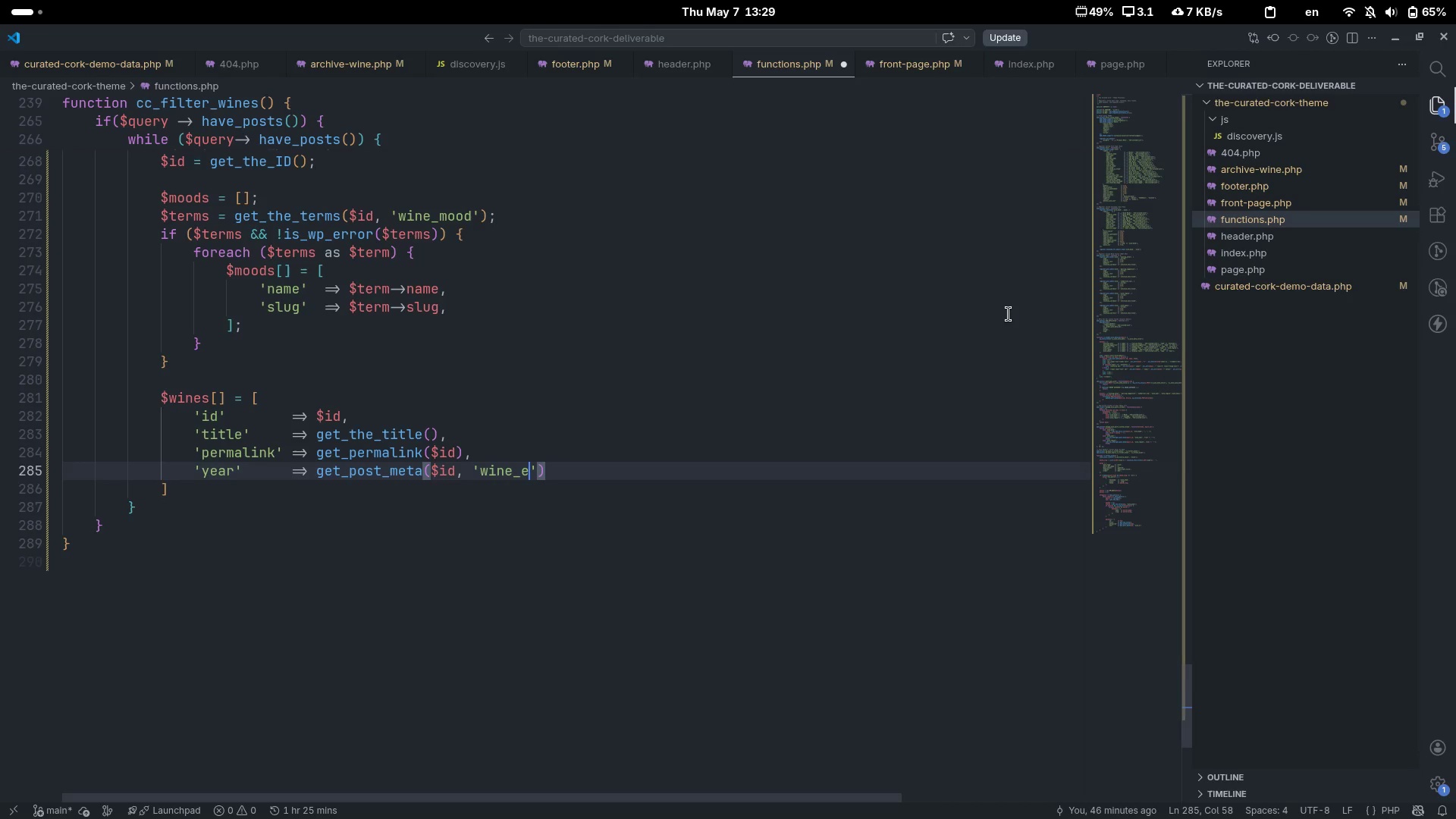 
key(ArrowRight)
 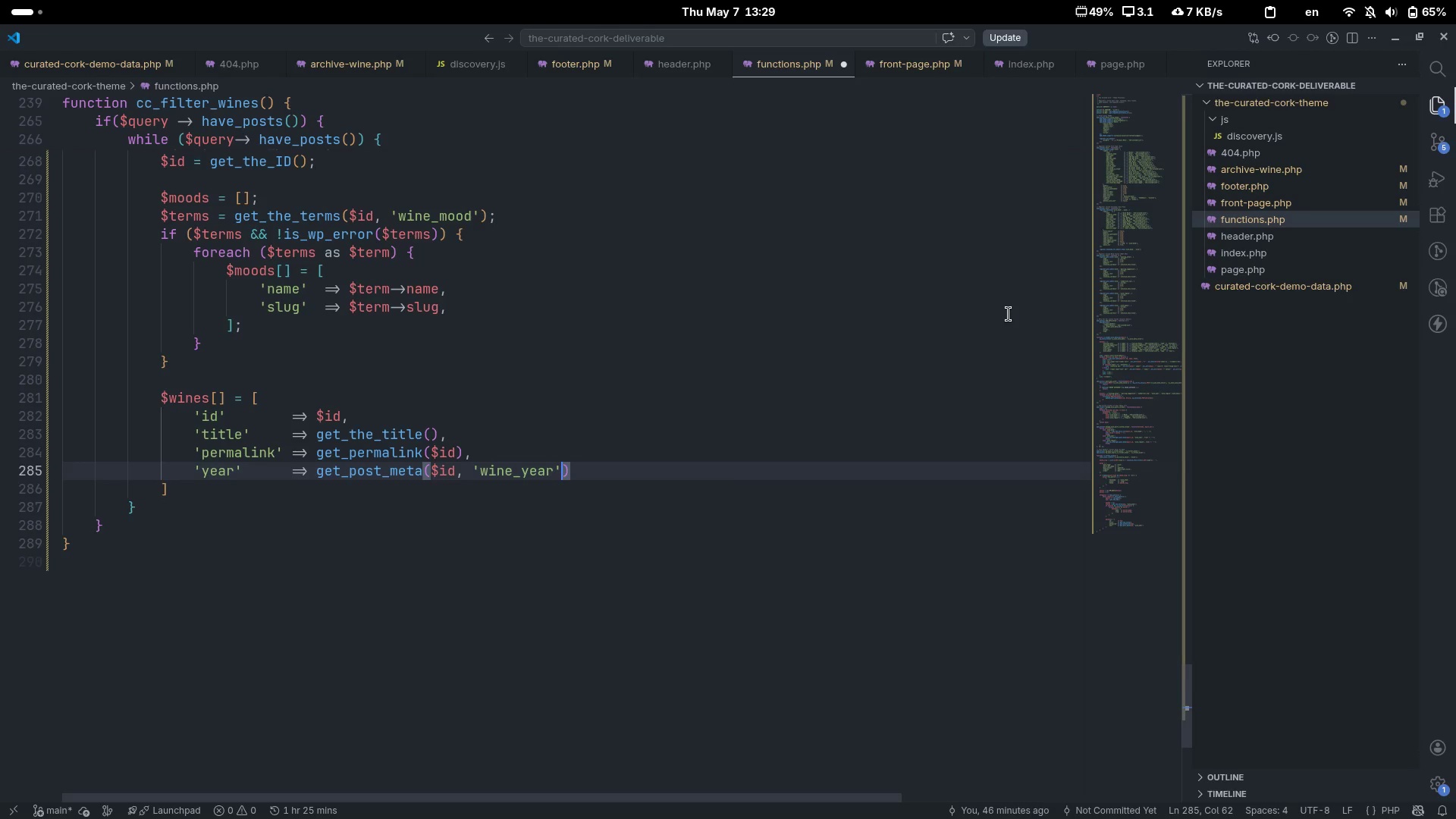 
type( )
key(Backspace)
type(, true)
 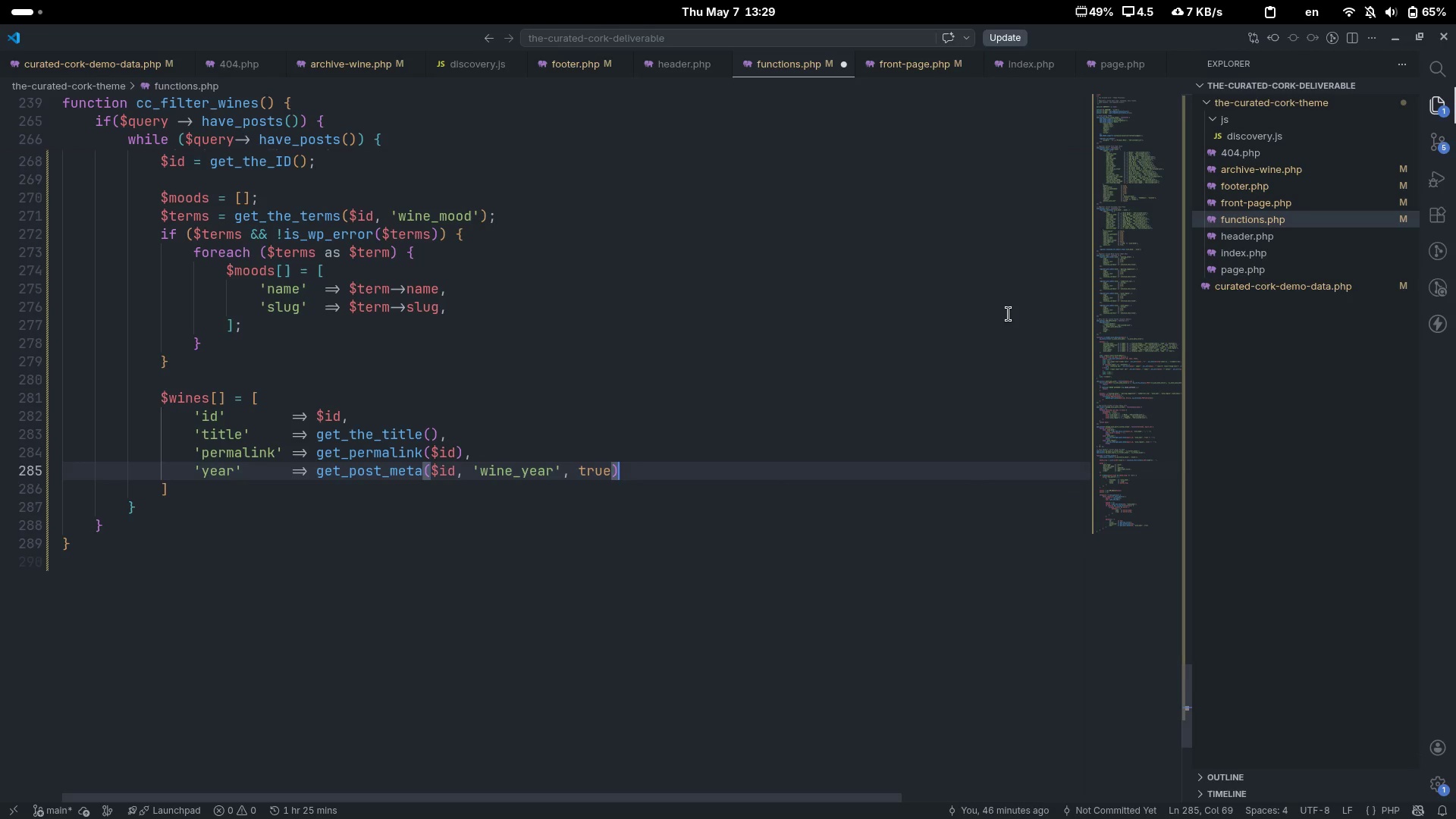 
key(ArrowRight)
 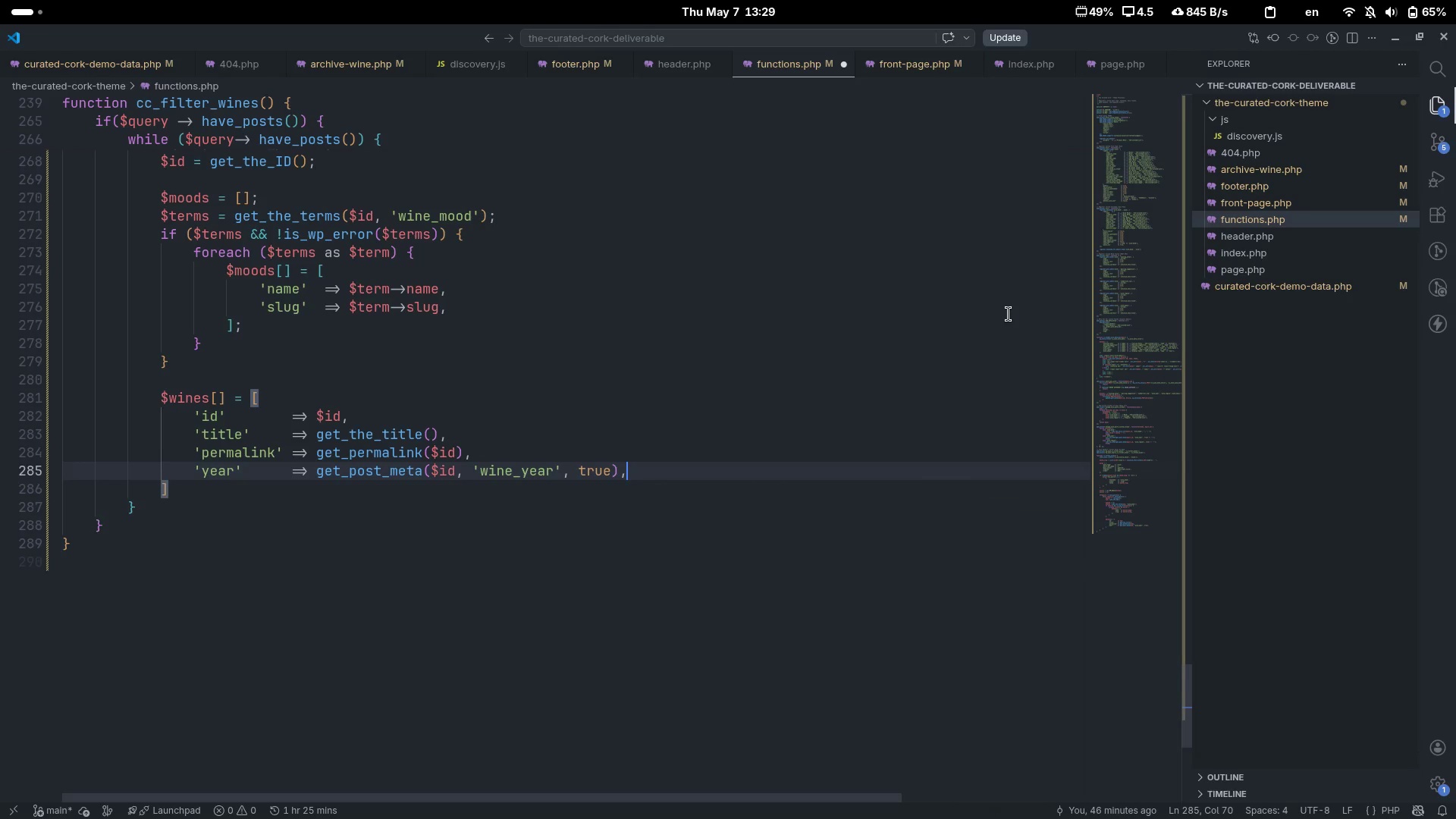 
key(Comma)
 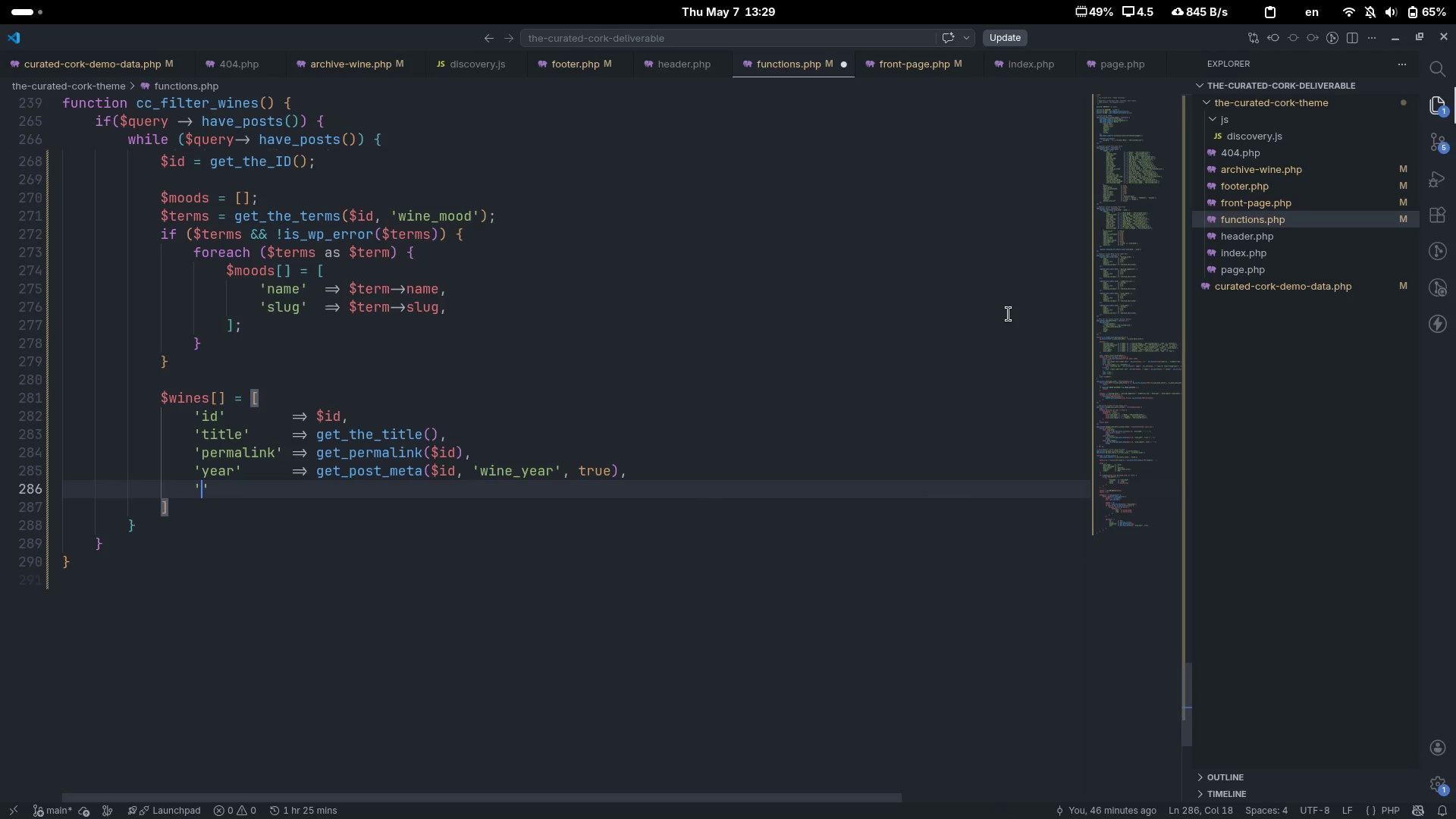 
key(Enter)
 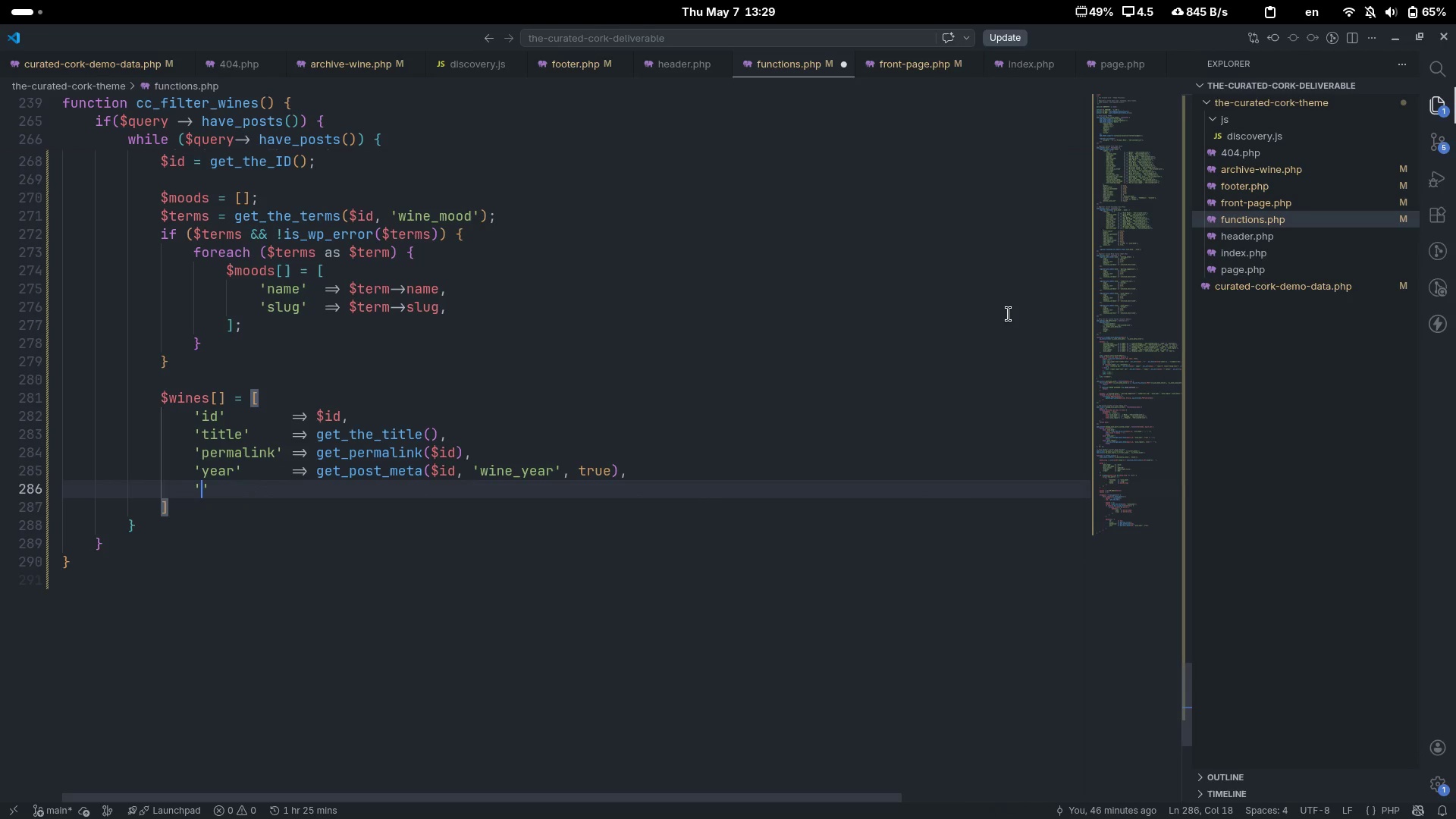 
type('region)
 